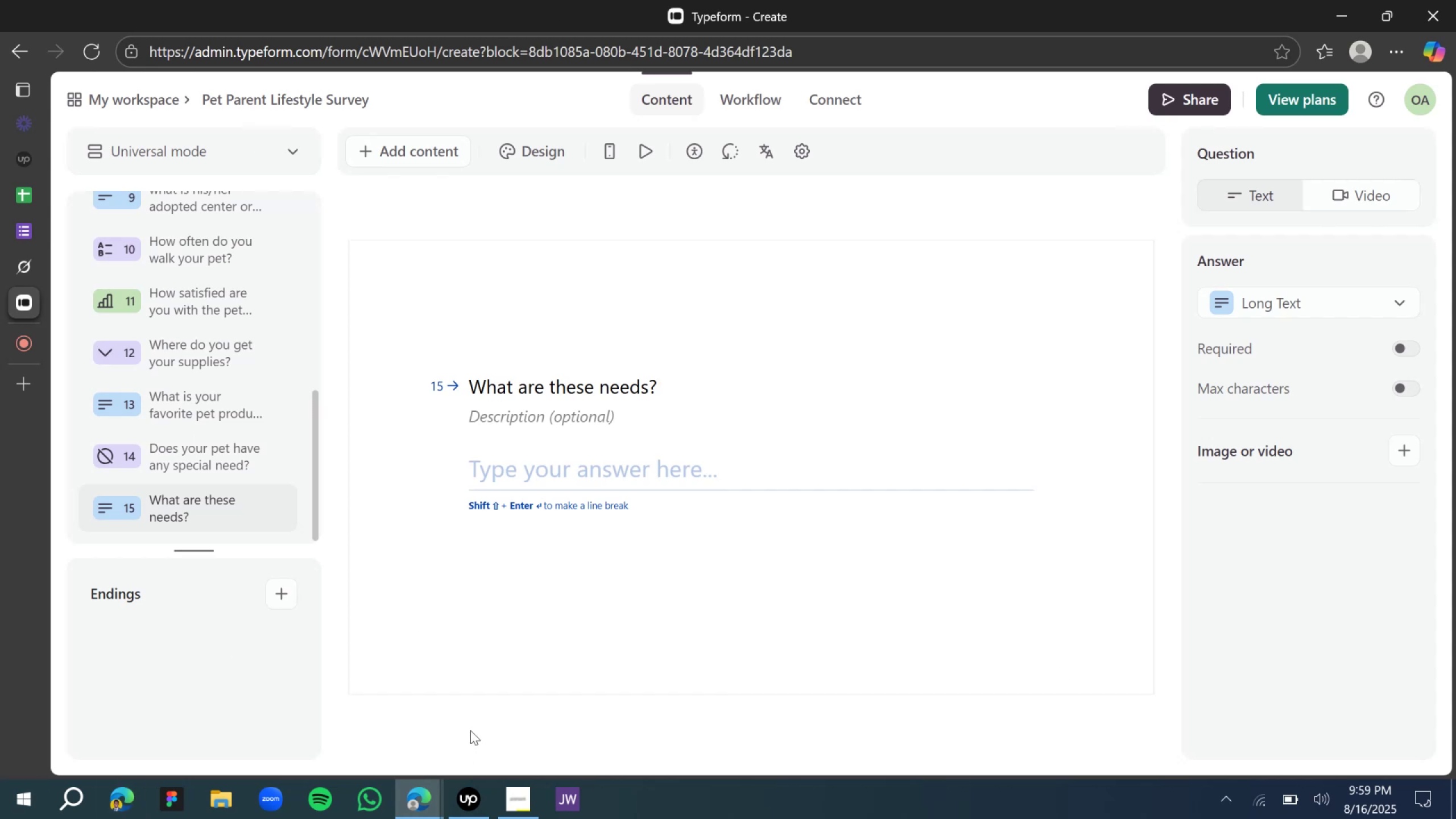 
left_click([674, 317])
 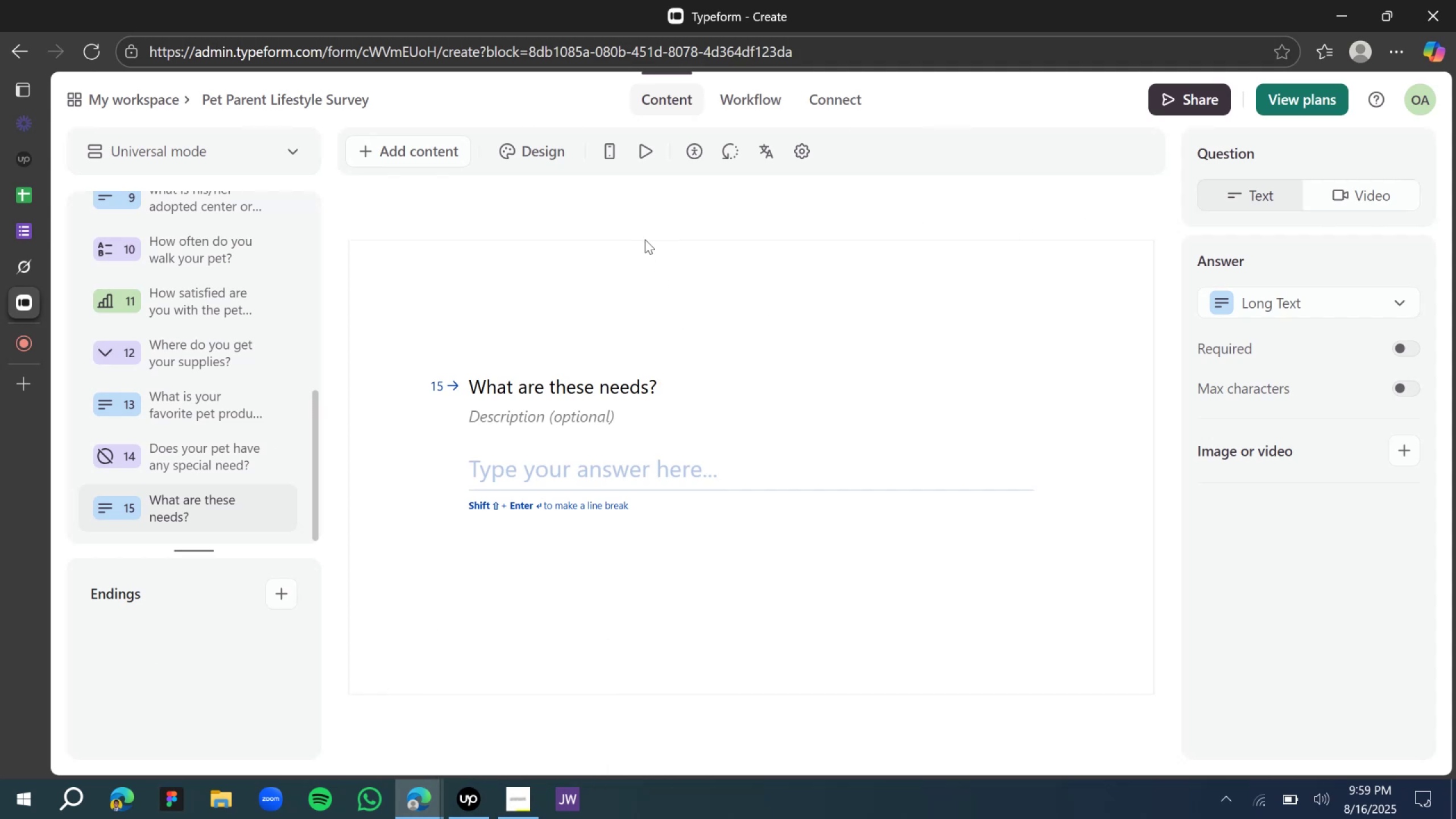 
wait(6.51)
 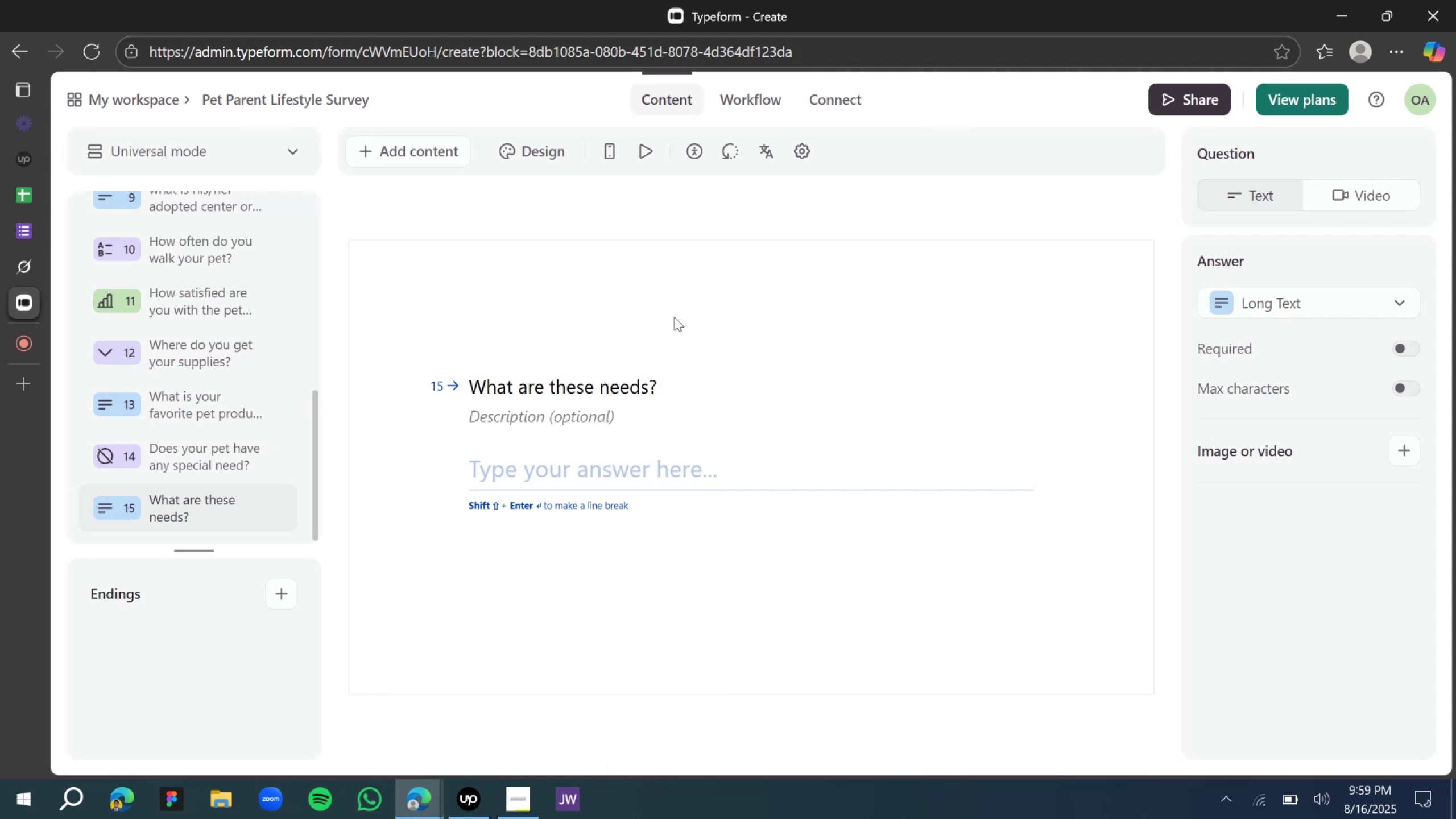 
scroll: coordinate [740, 270], scroll_direction: down, amount: 8.0
 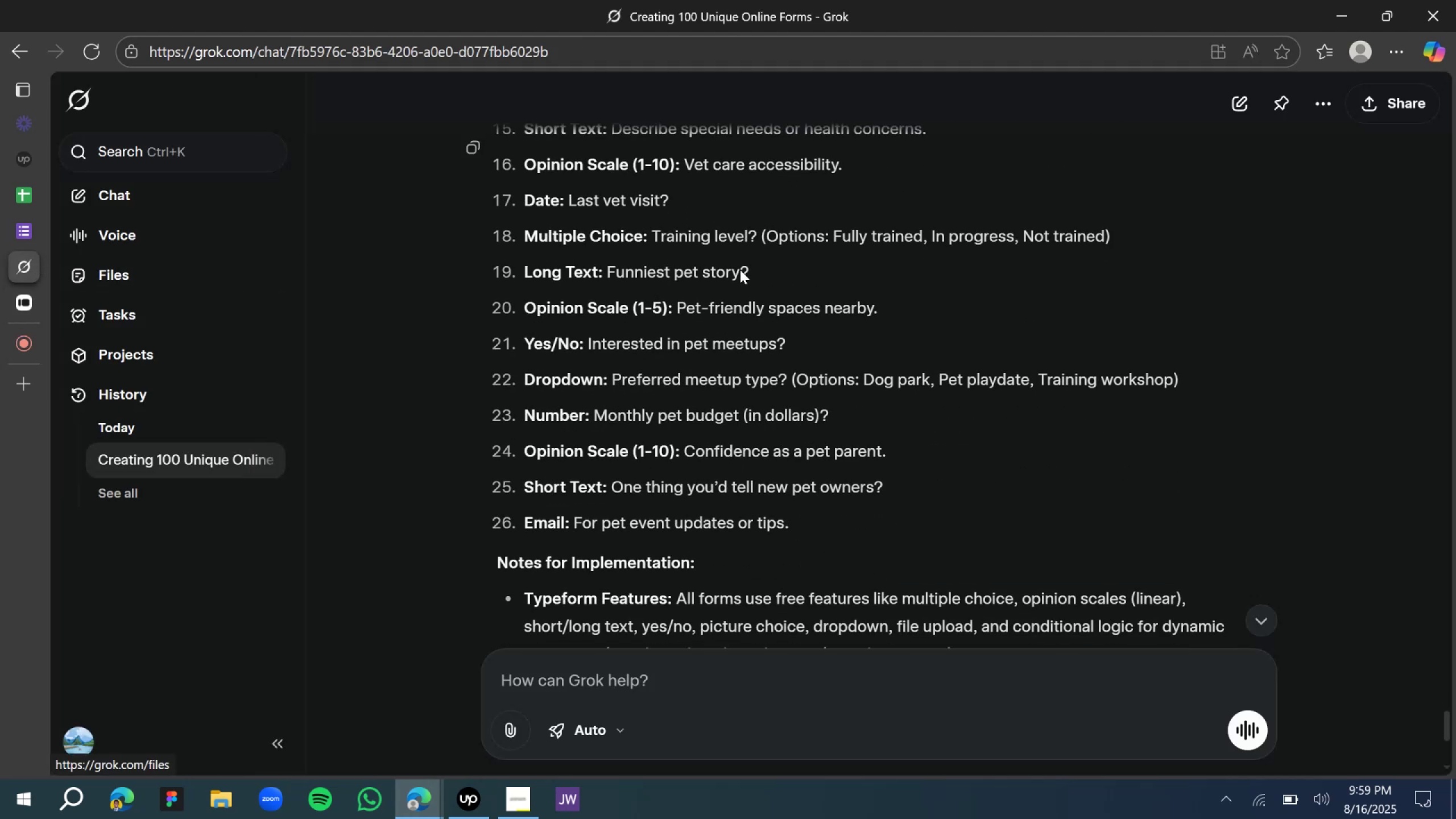 
scroll: coordinate [738, 268], scroll_direction: up, amount: 1.0
 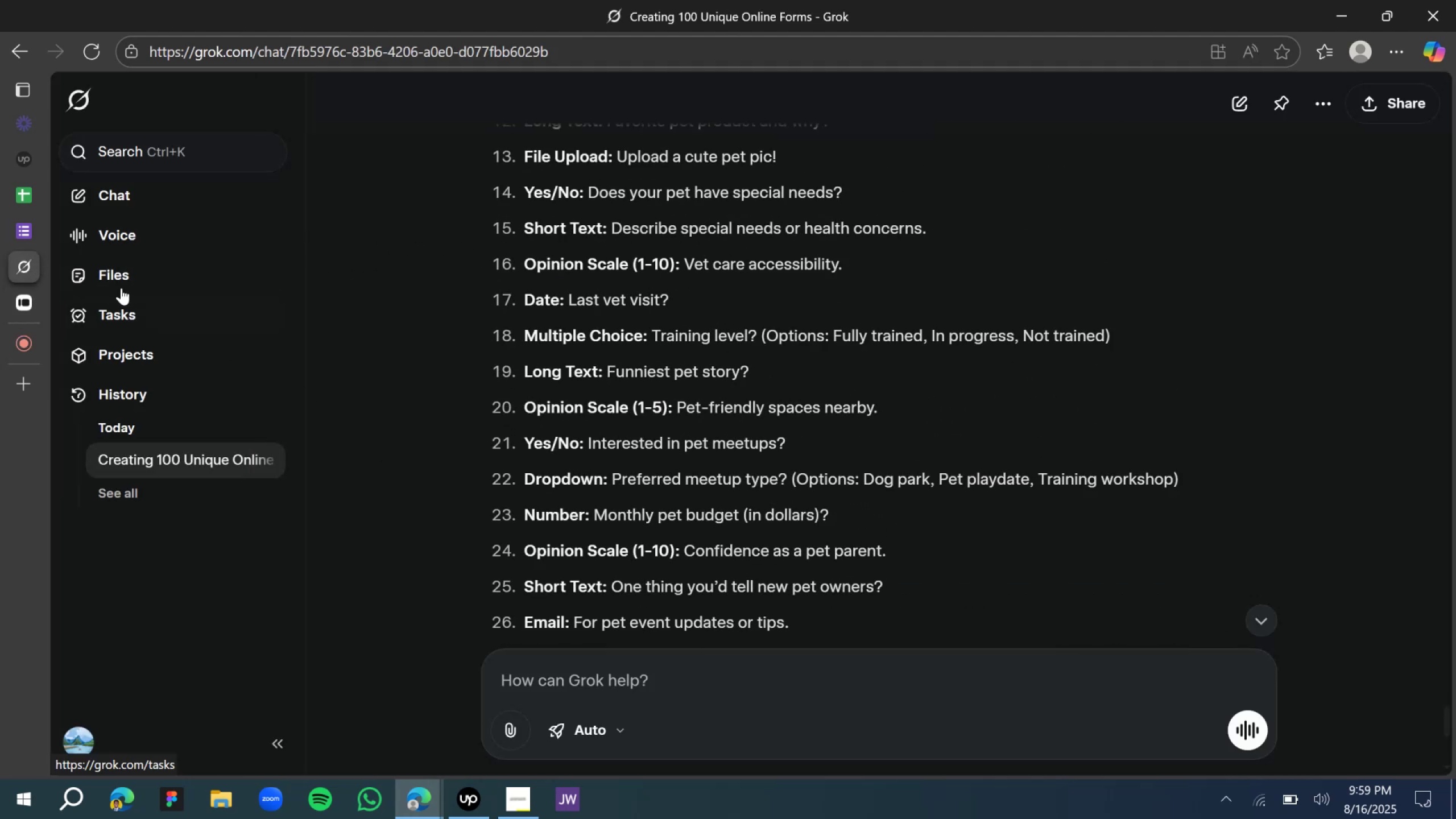 
wait(5.38)
 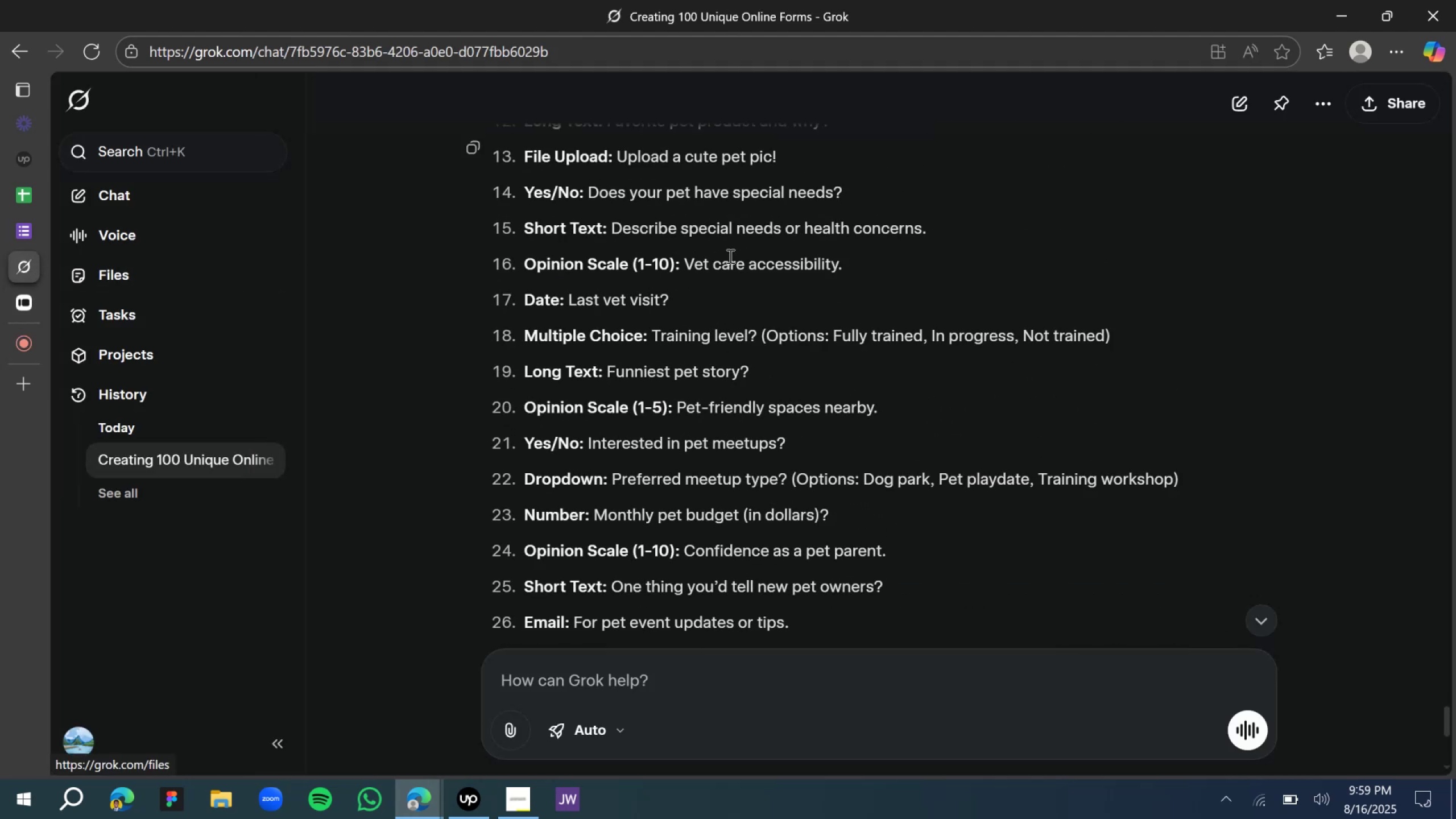 
mouse_move([27, 241])
 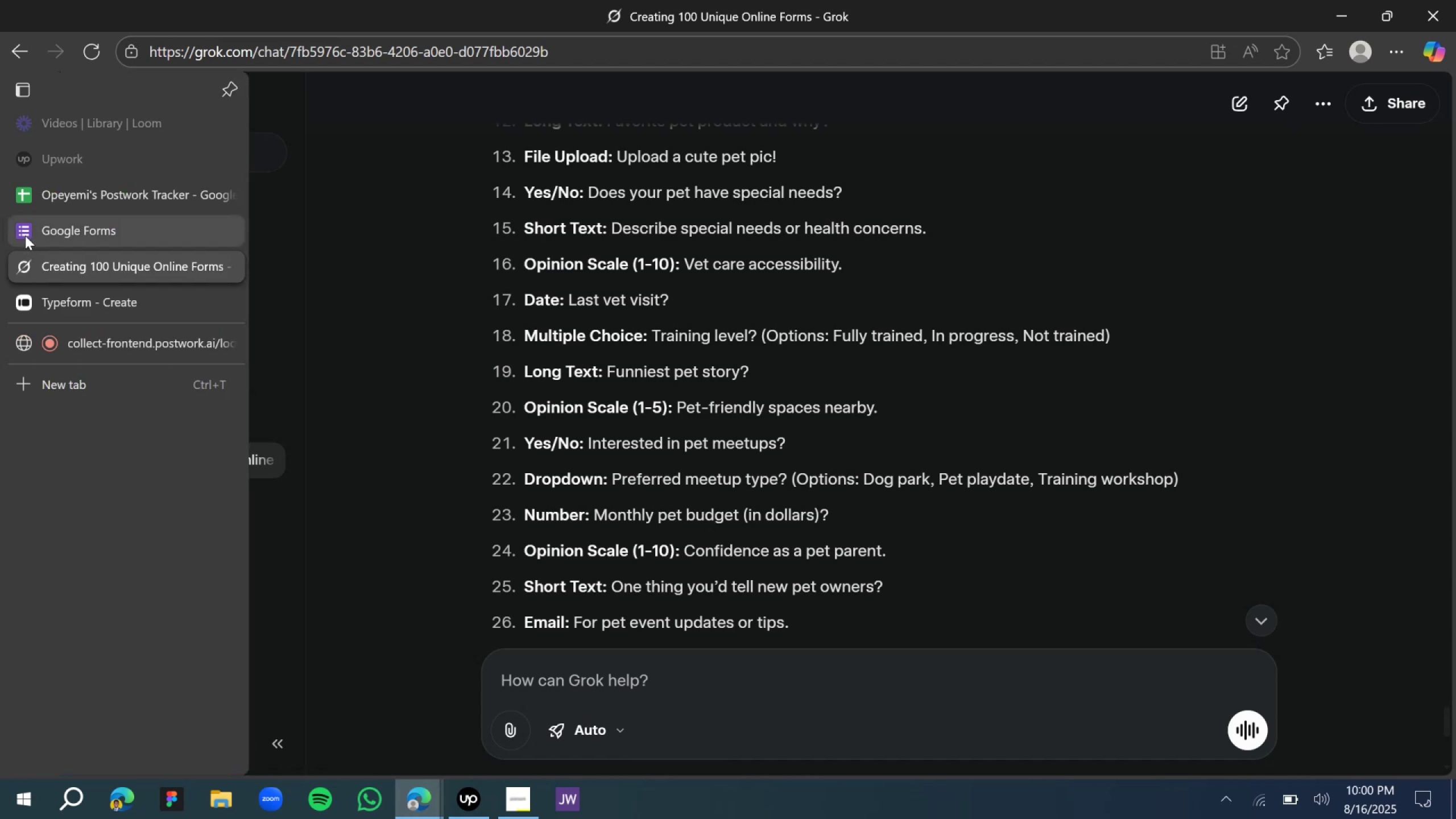 
left_click([25, 233])
 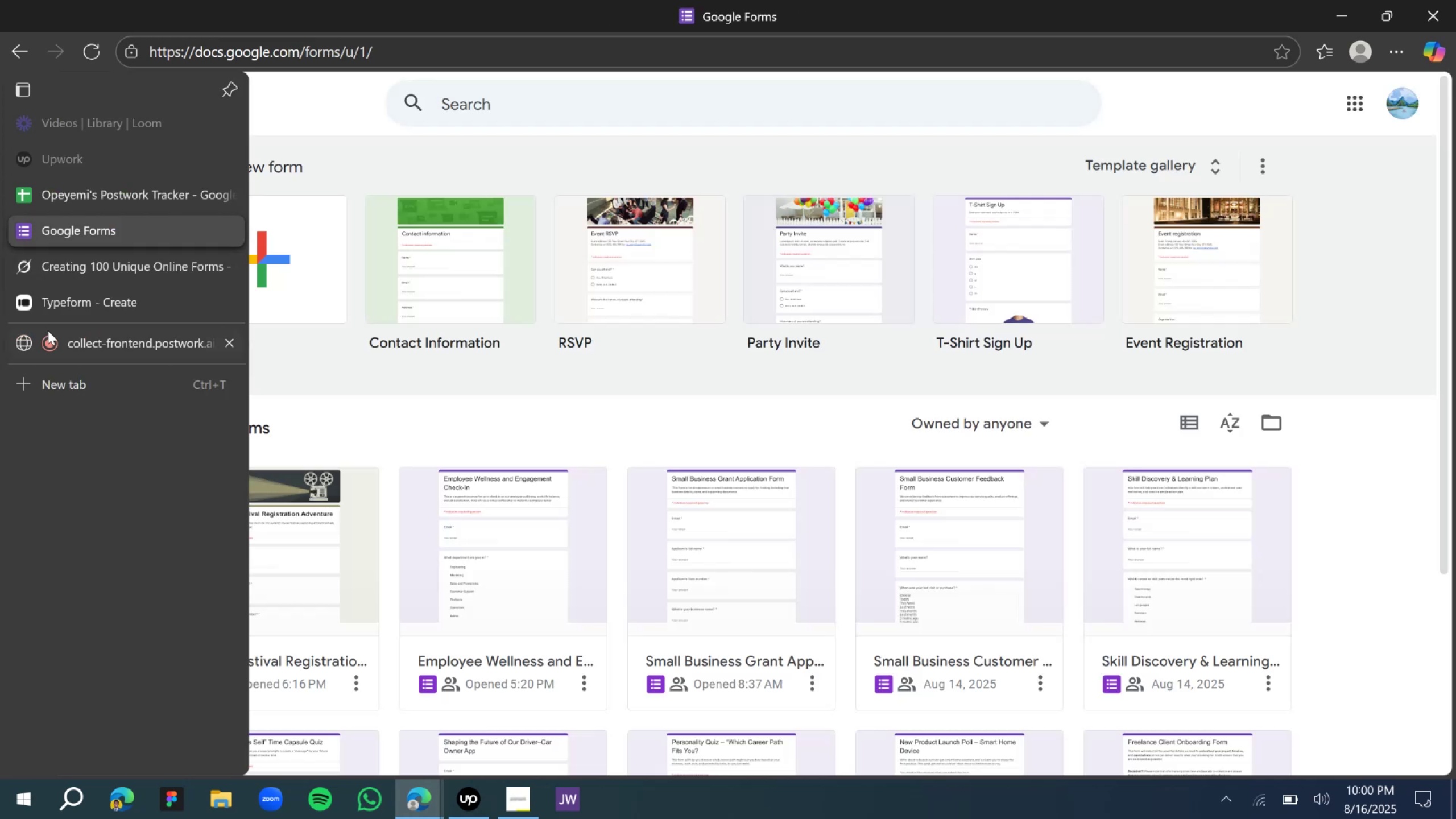 
left_click([34, 300])
 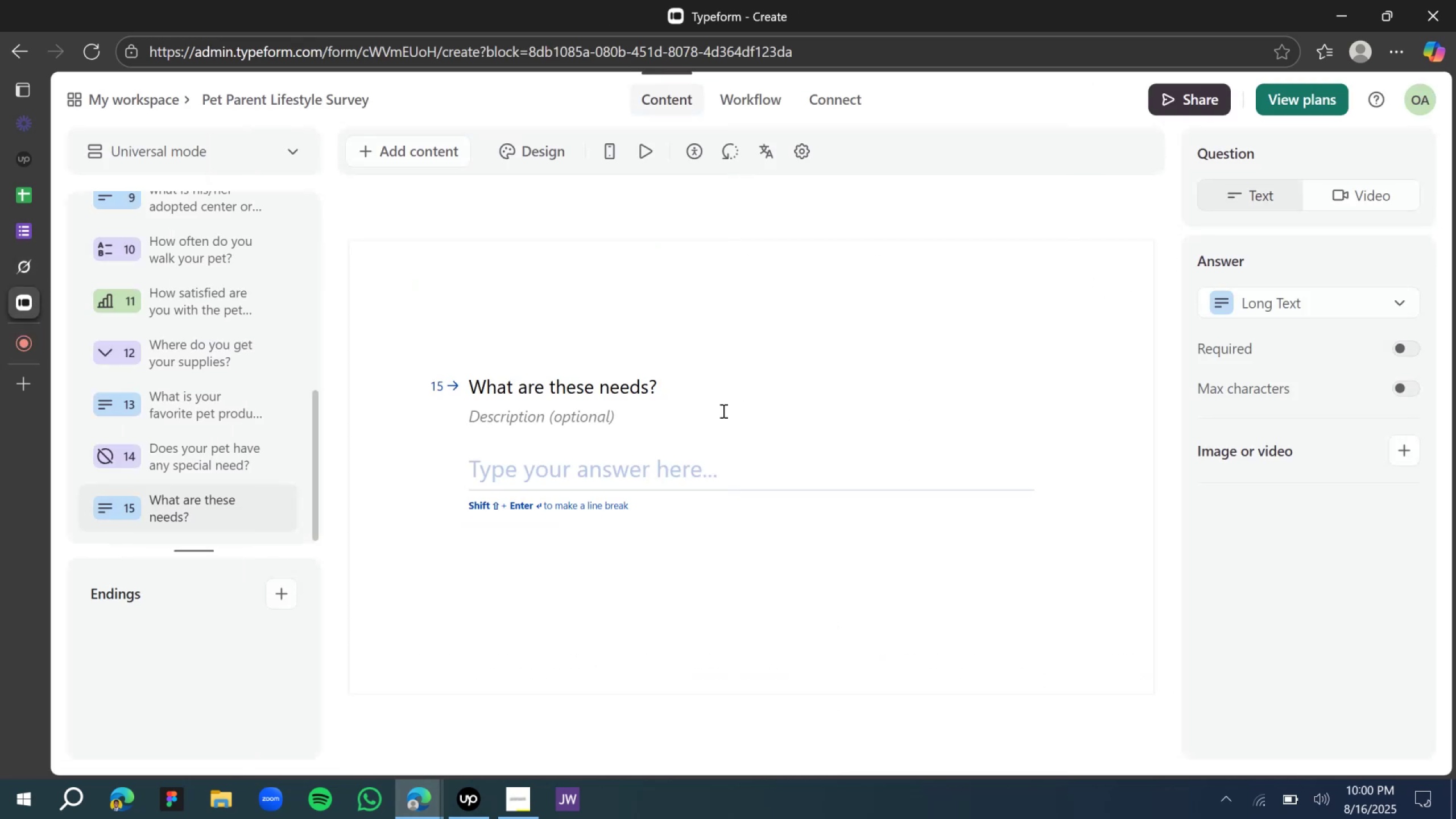 
left_click([552, 419])
 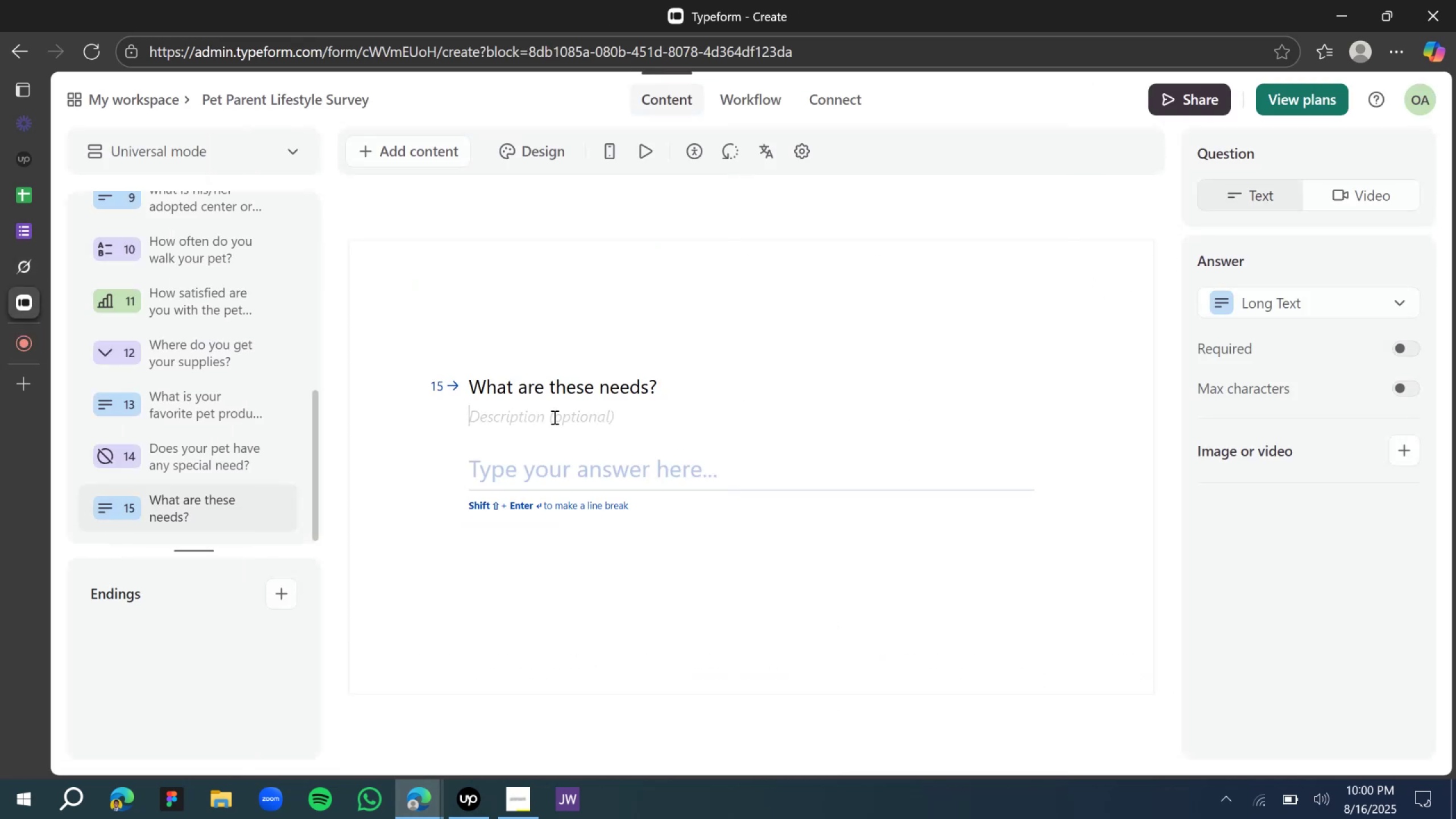 
type(descri)
 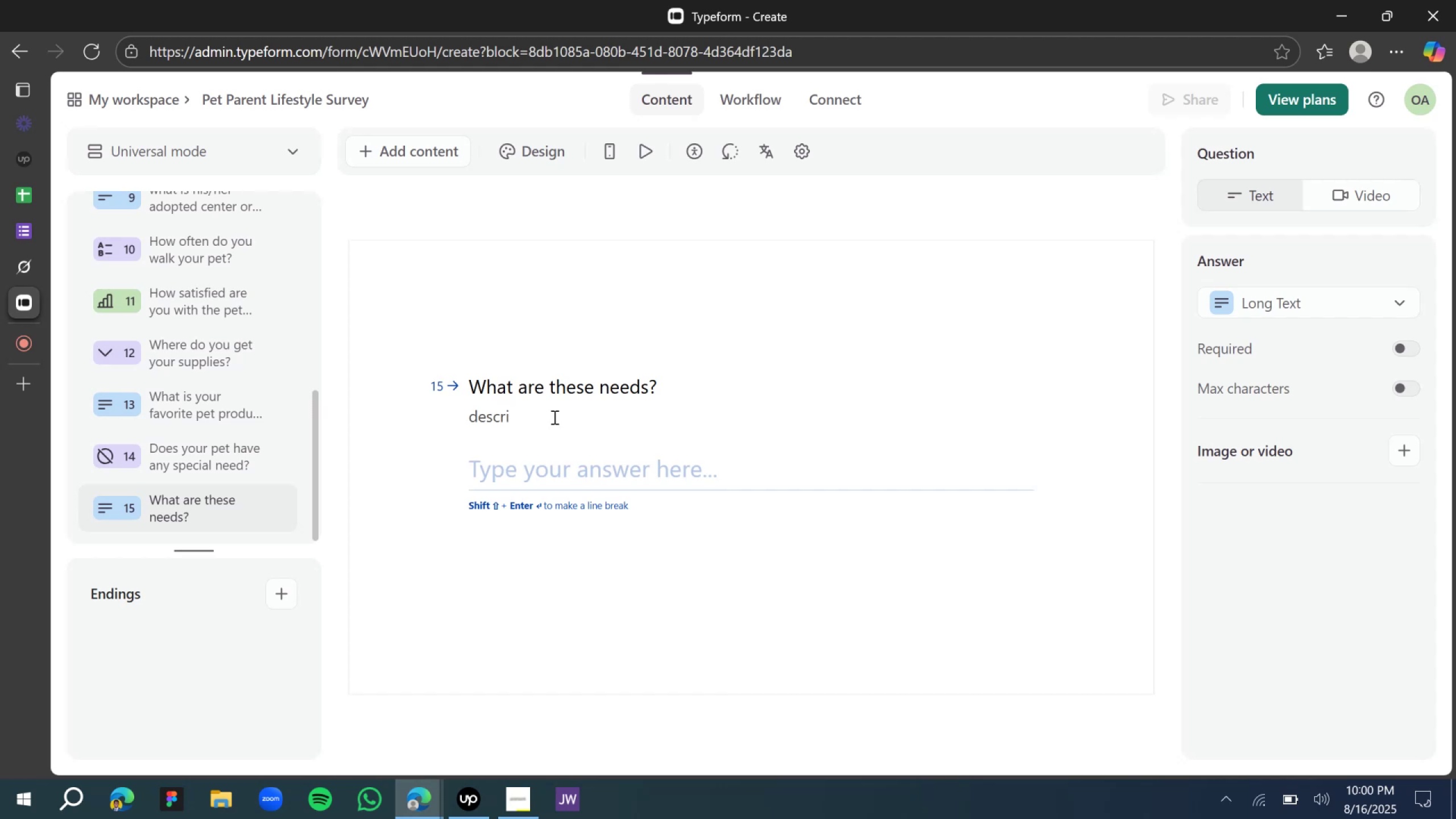 
key(Control+A)
 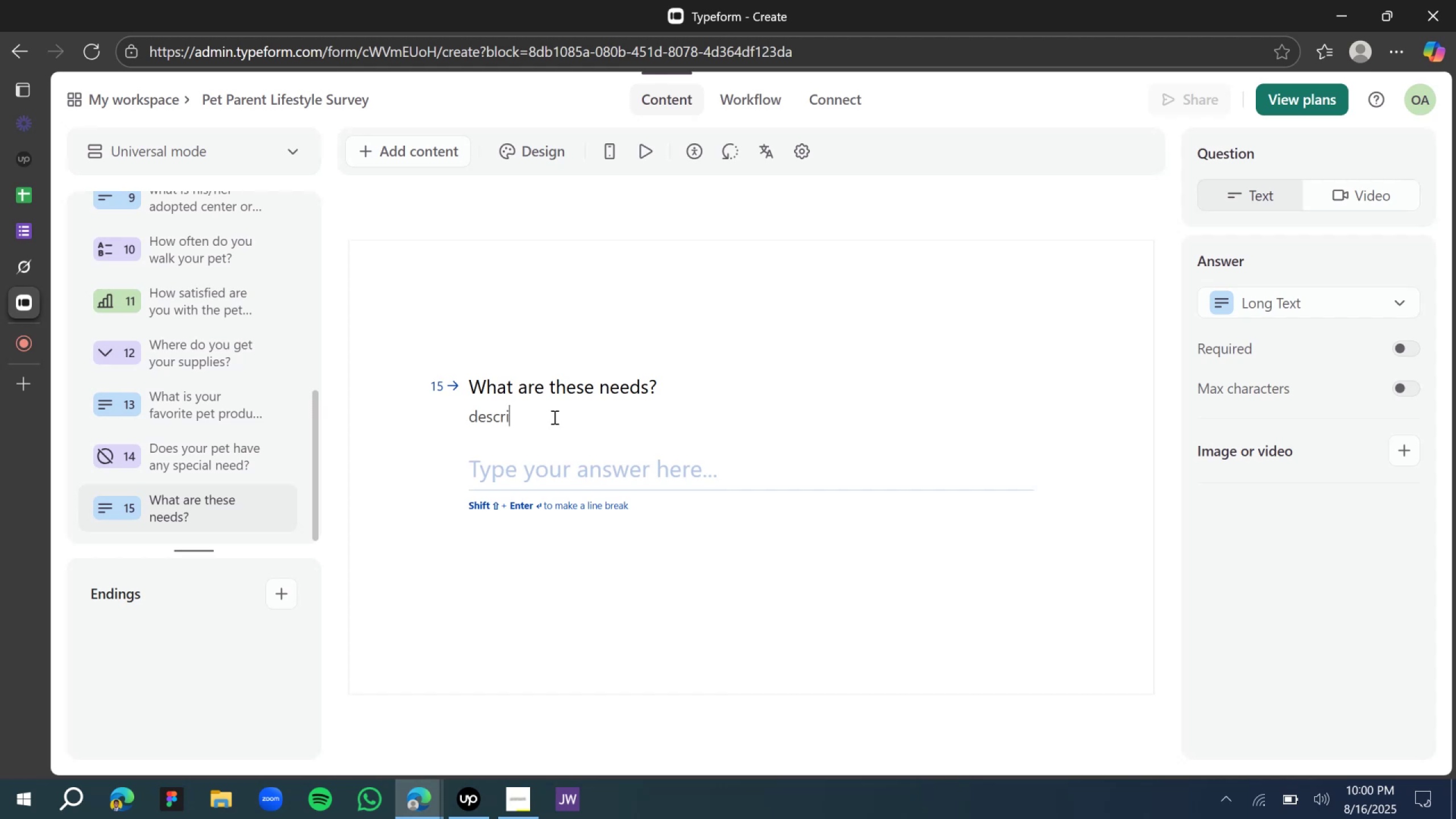 
key(Backspace)
type(bes)
key(Backspace)
key(Backspace)
key(Backspace)
key(Backspace)
type(describe in full details pet special needs or )
 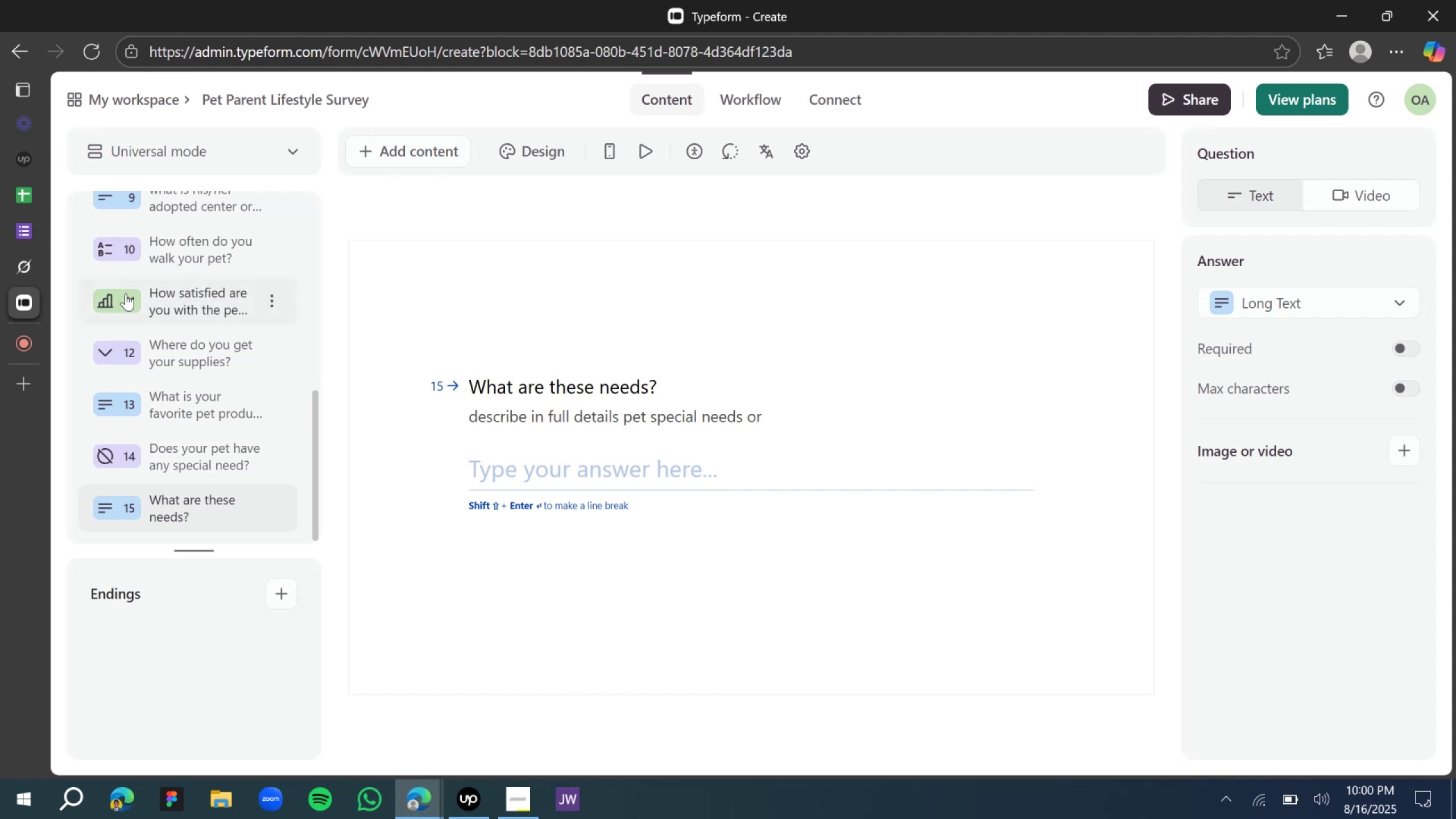 
left_click([20, 276])
 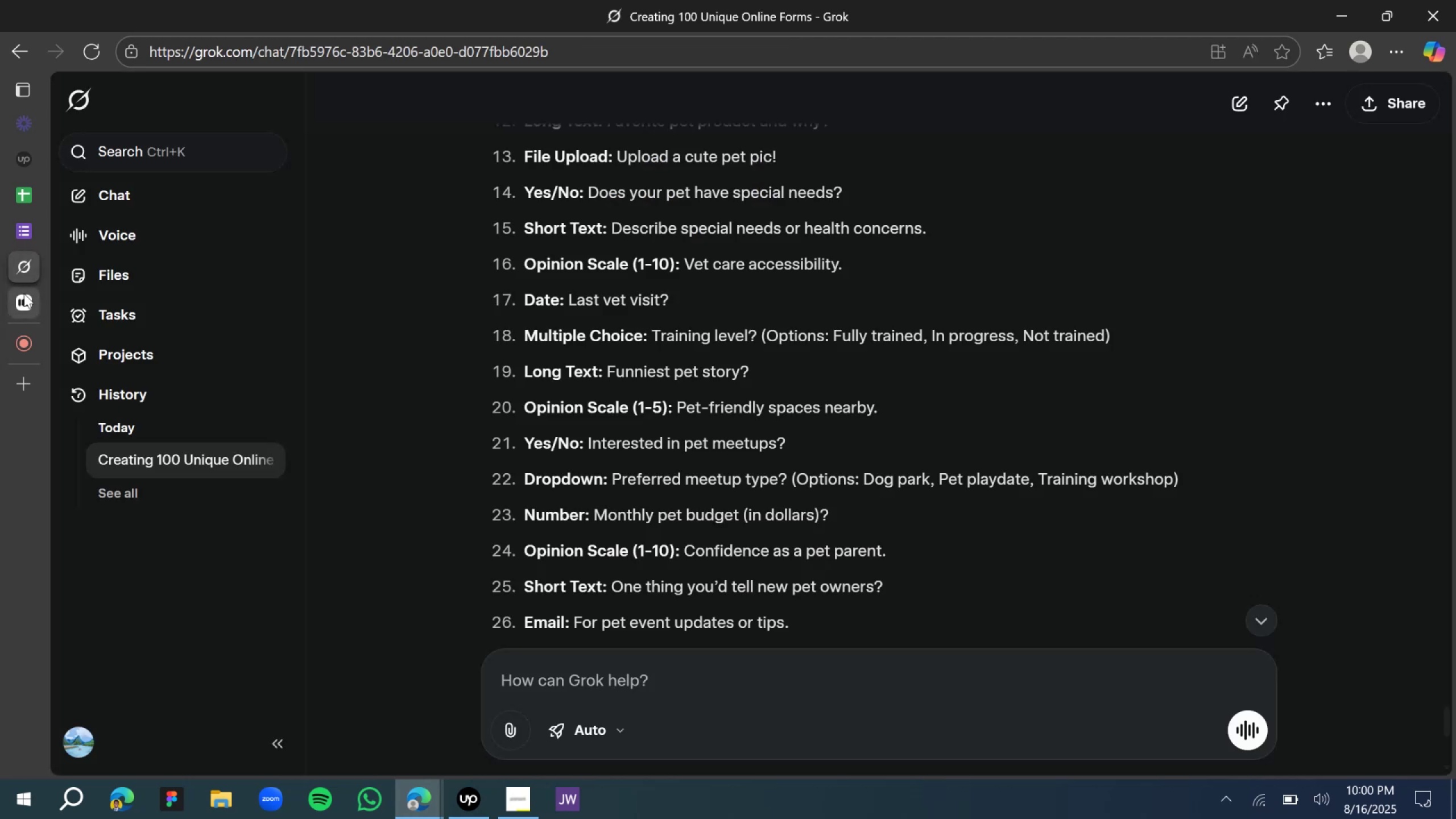 
wait(5.71)
 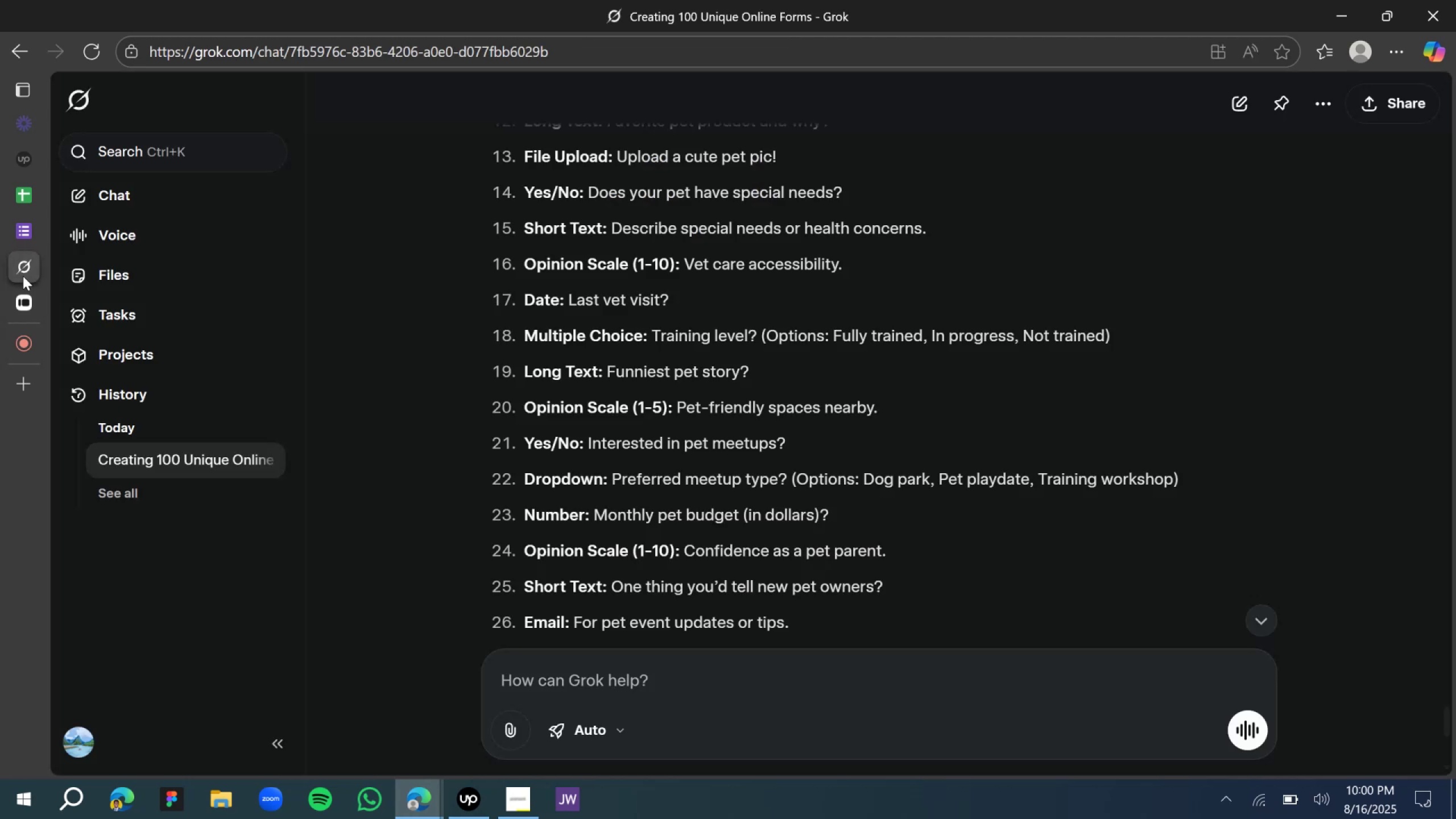 
type(health concerns)
 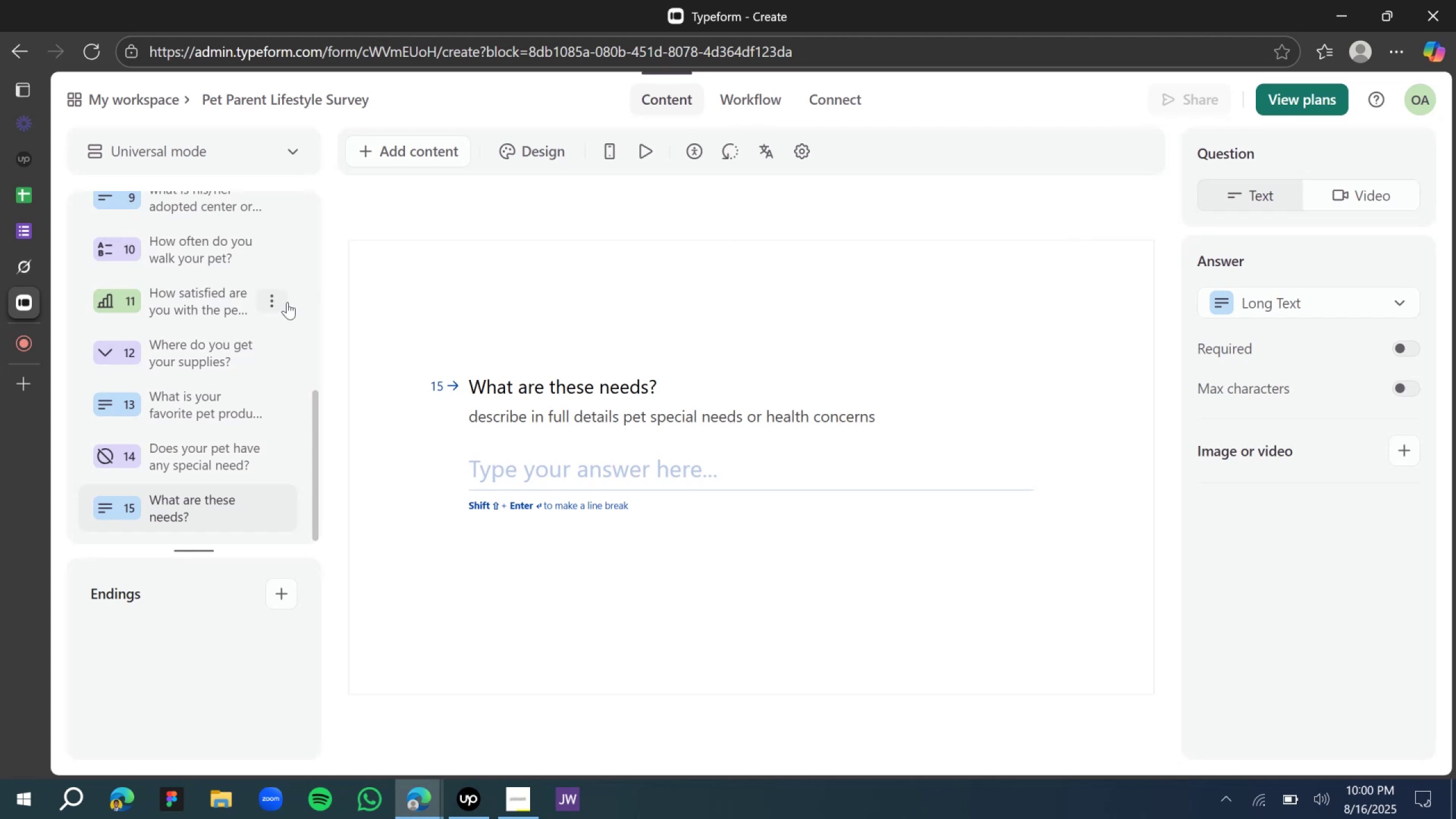 
left_click([532, 334])
 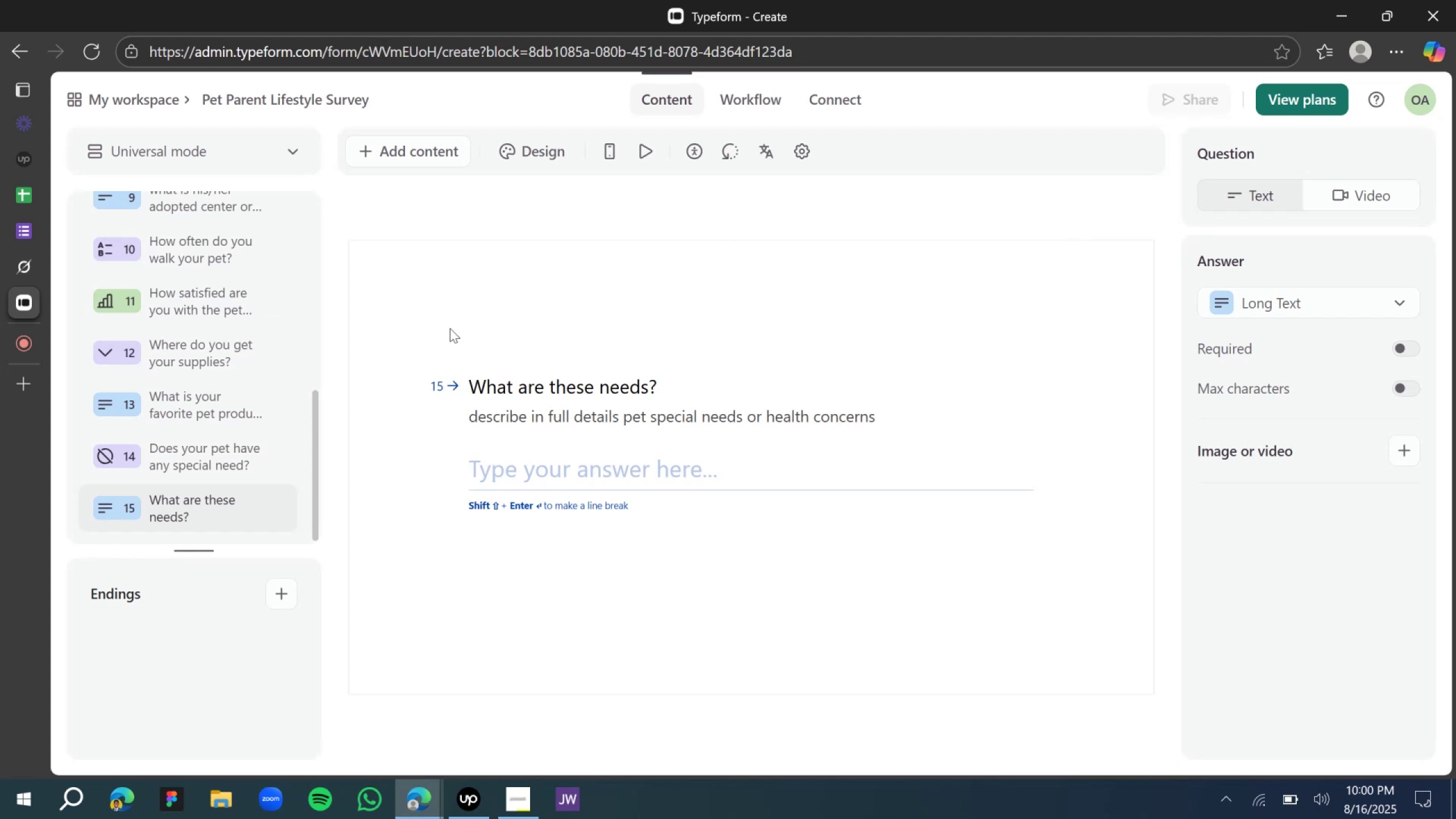 
scroll: coordinate [185, 351], scroll_direction: down, amount: 5.0
 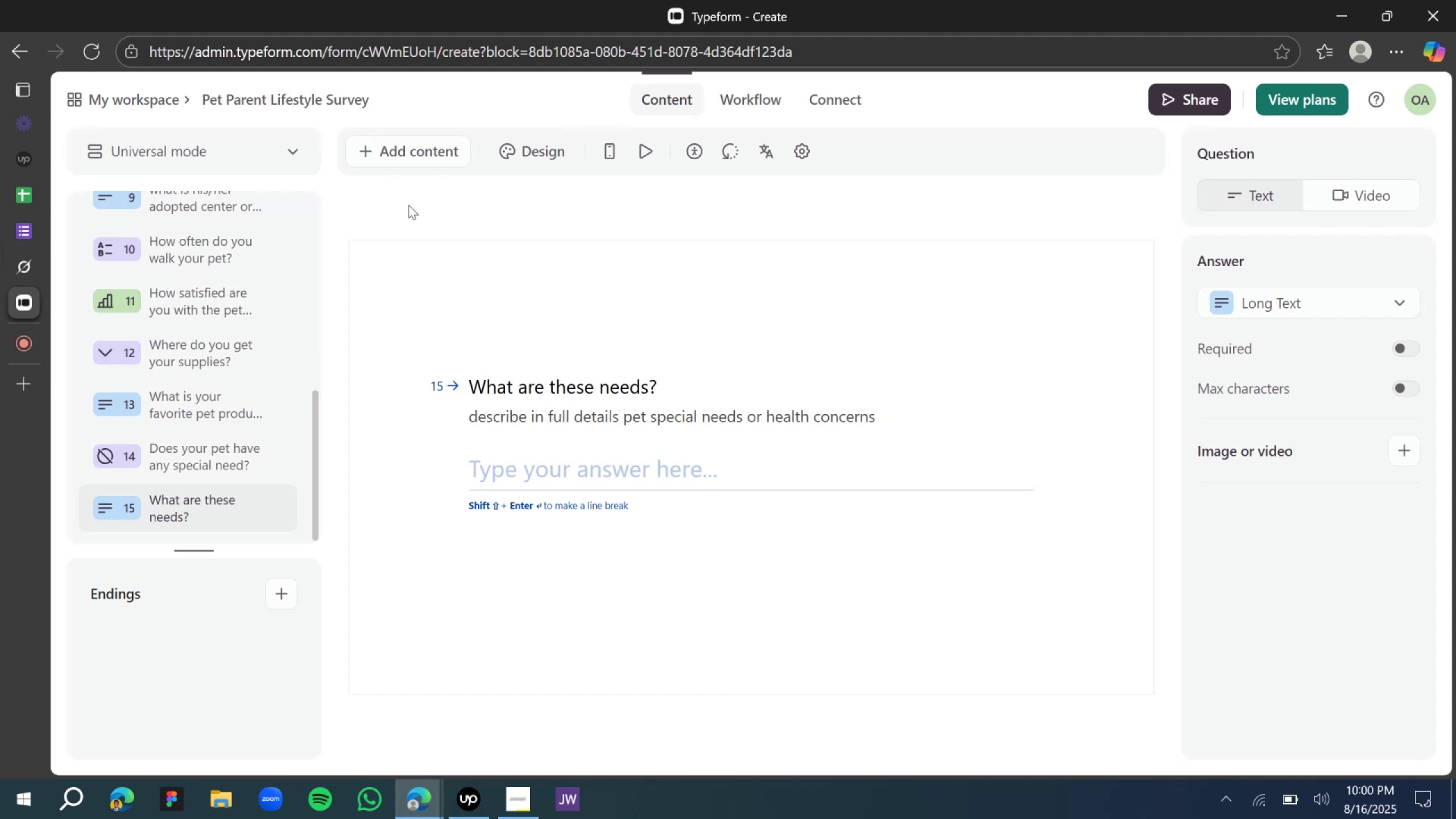 
wait(10.82)
 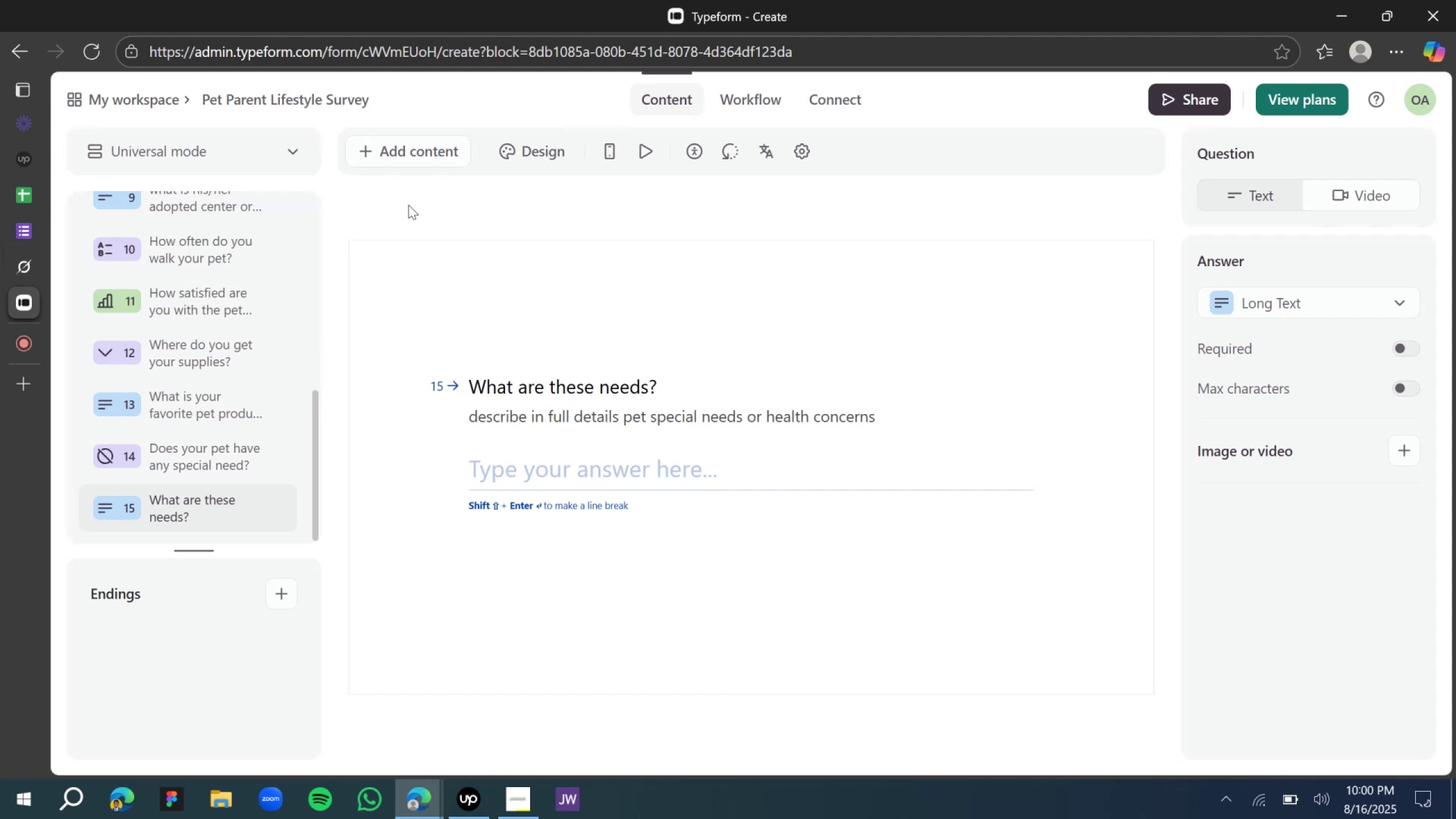 
left_click([20, 270])
 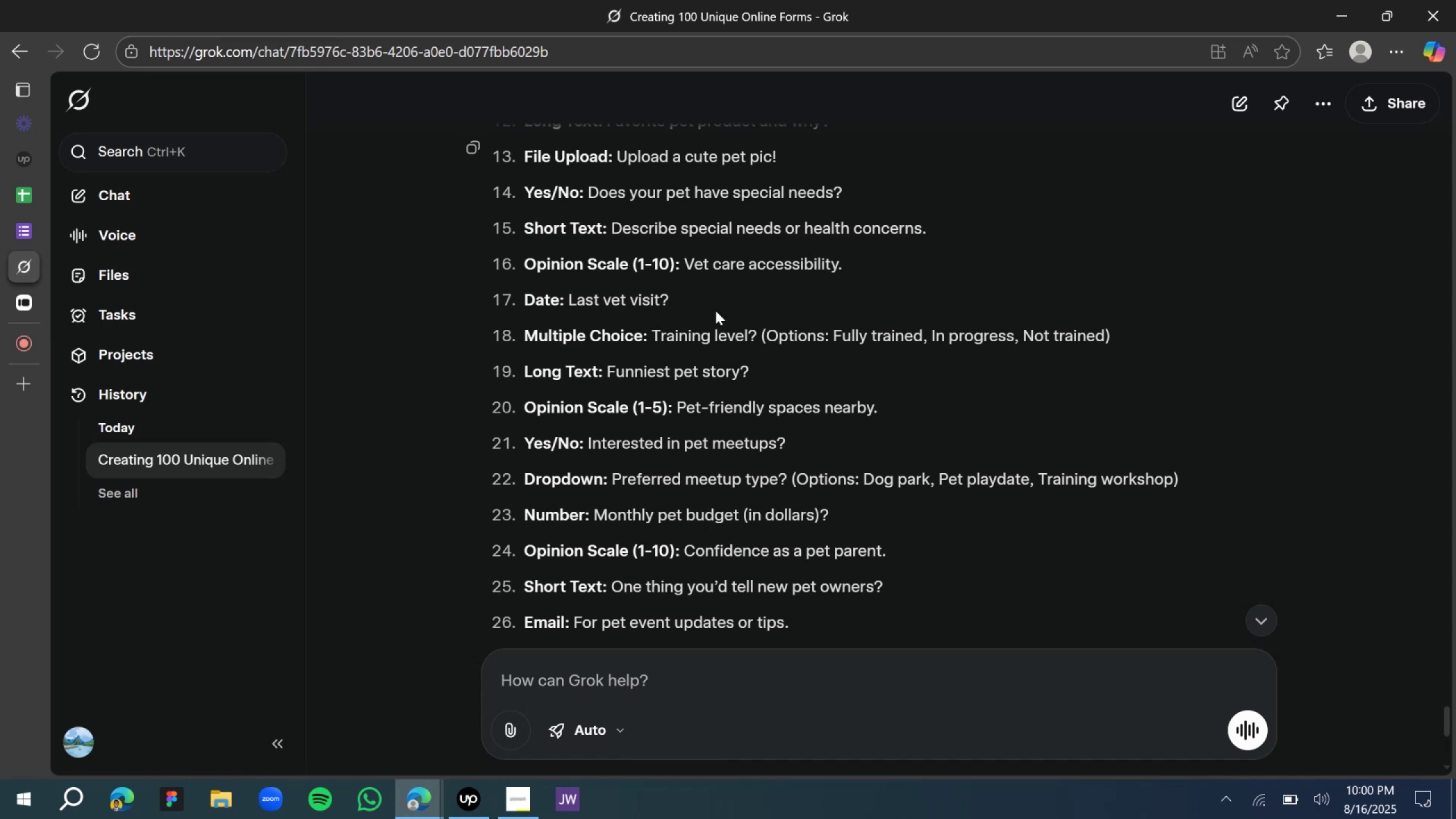 
wait(5.81)
 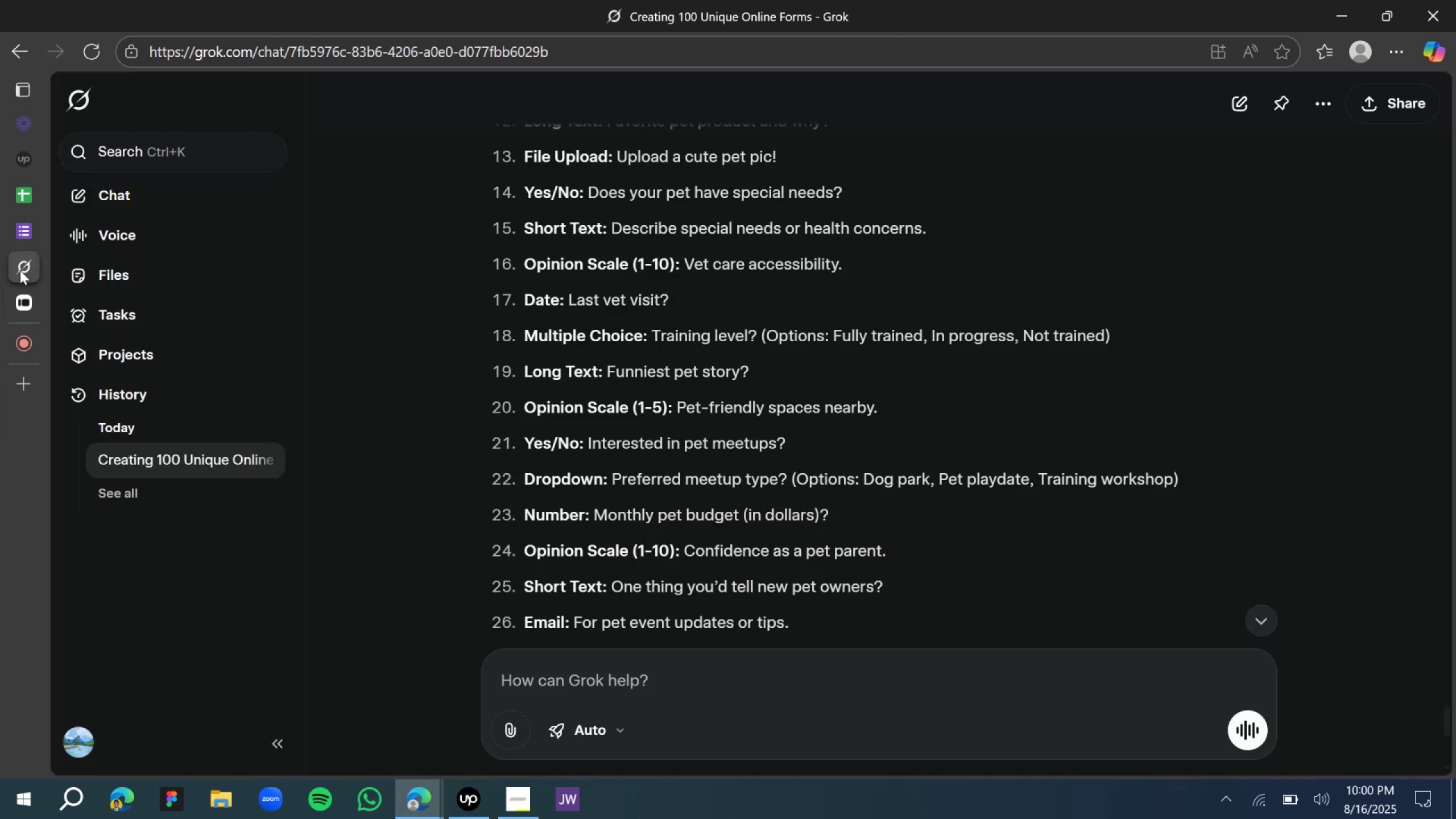 
left_click([27, 299])
 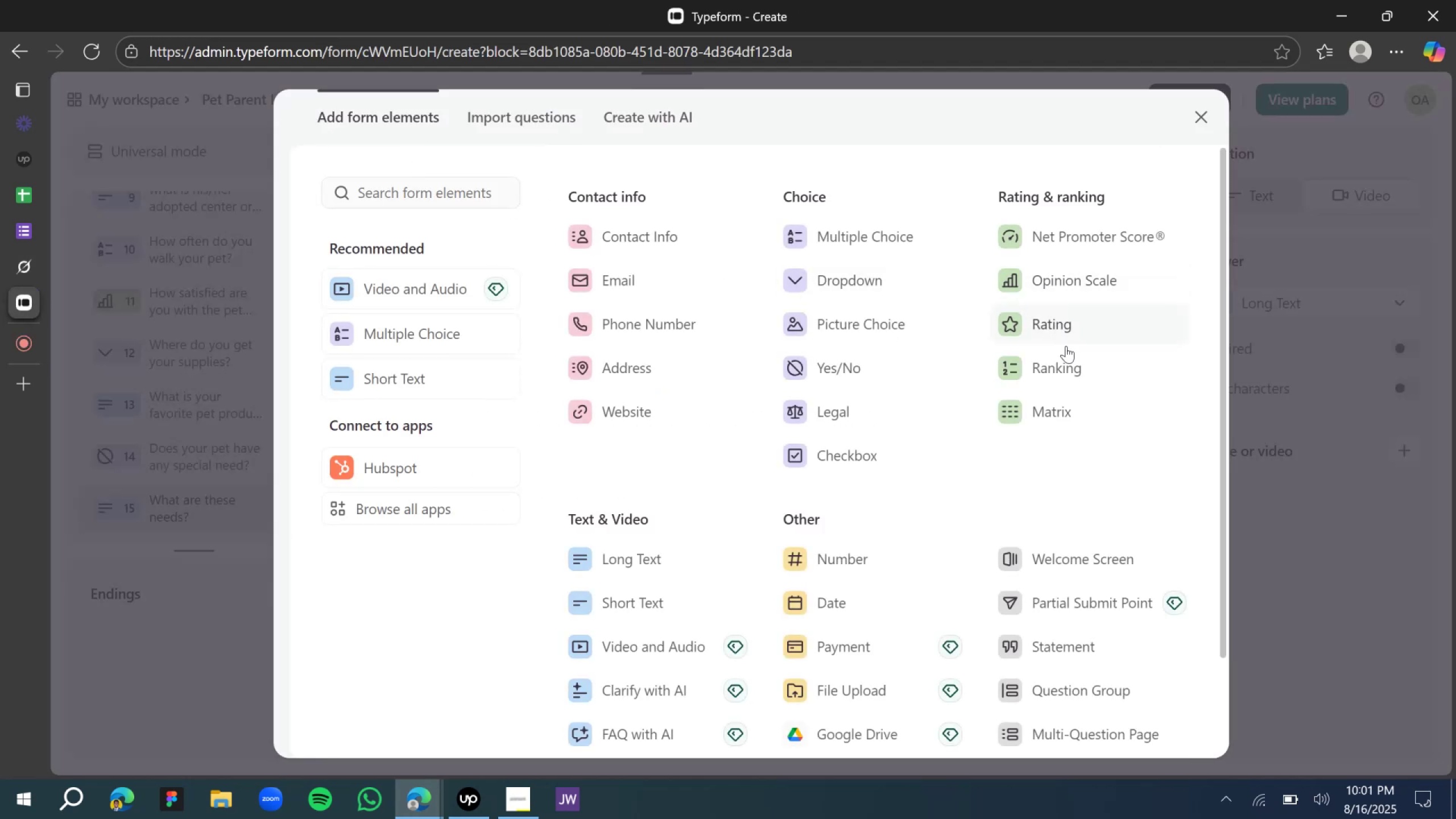 
wait(5.05)
 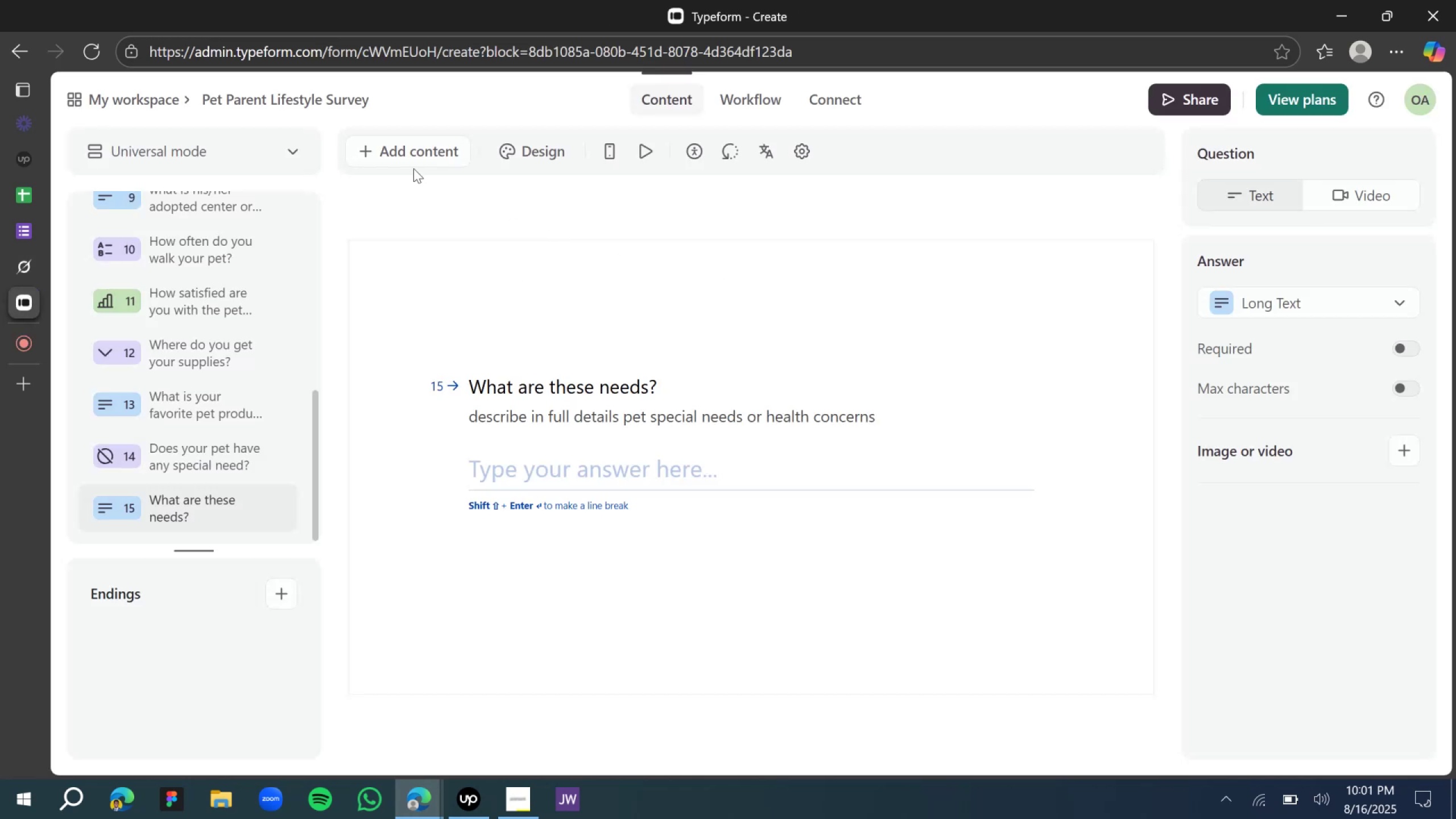 
left_click([1063, 274])
 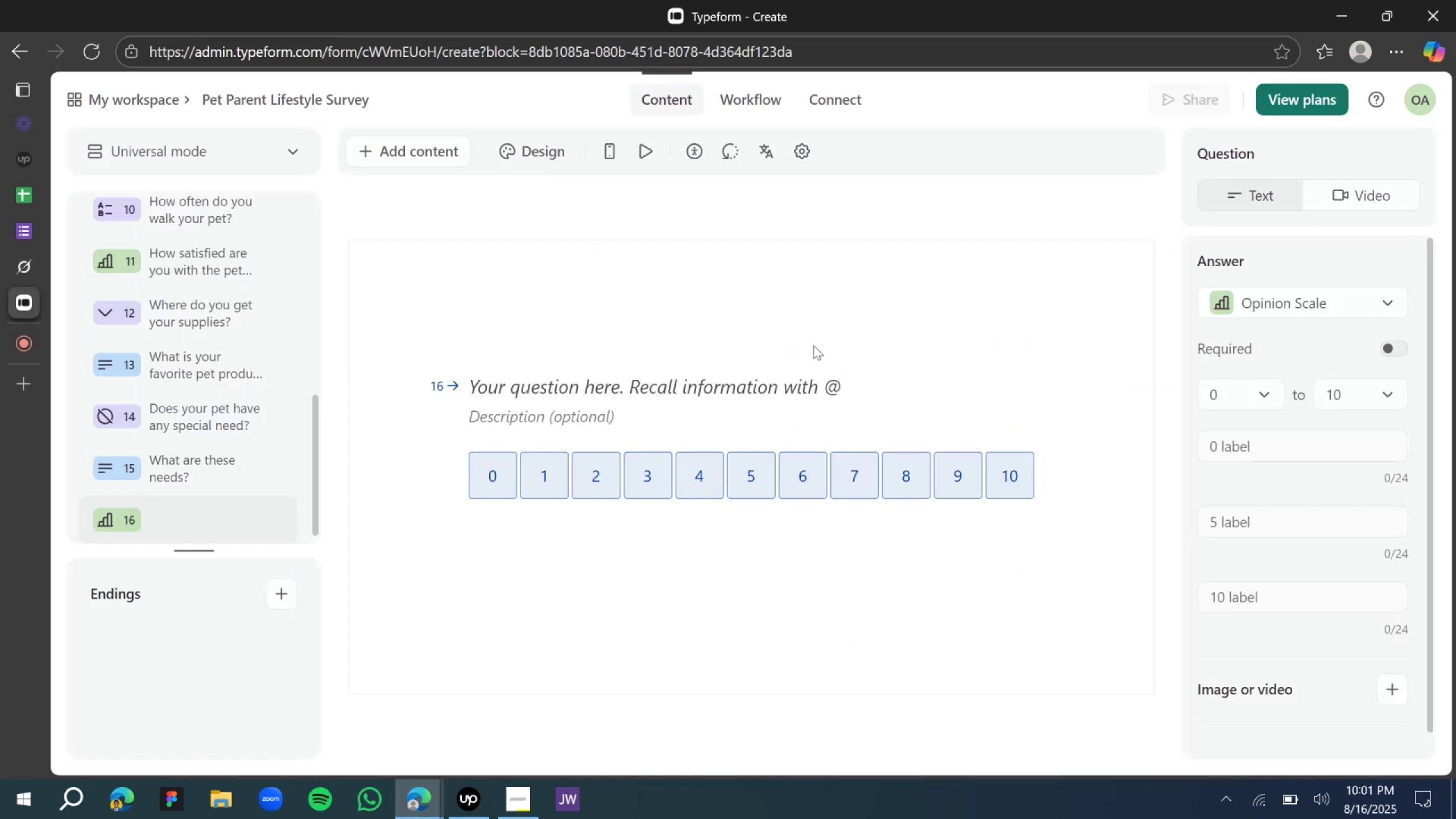 
left_click([601, 384])
 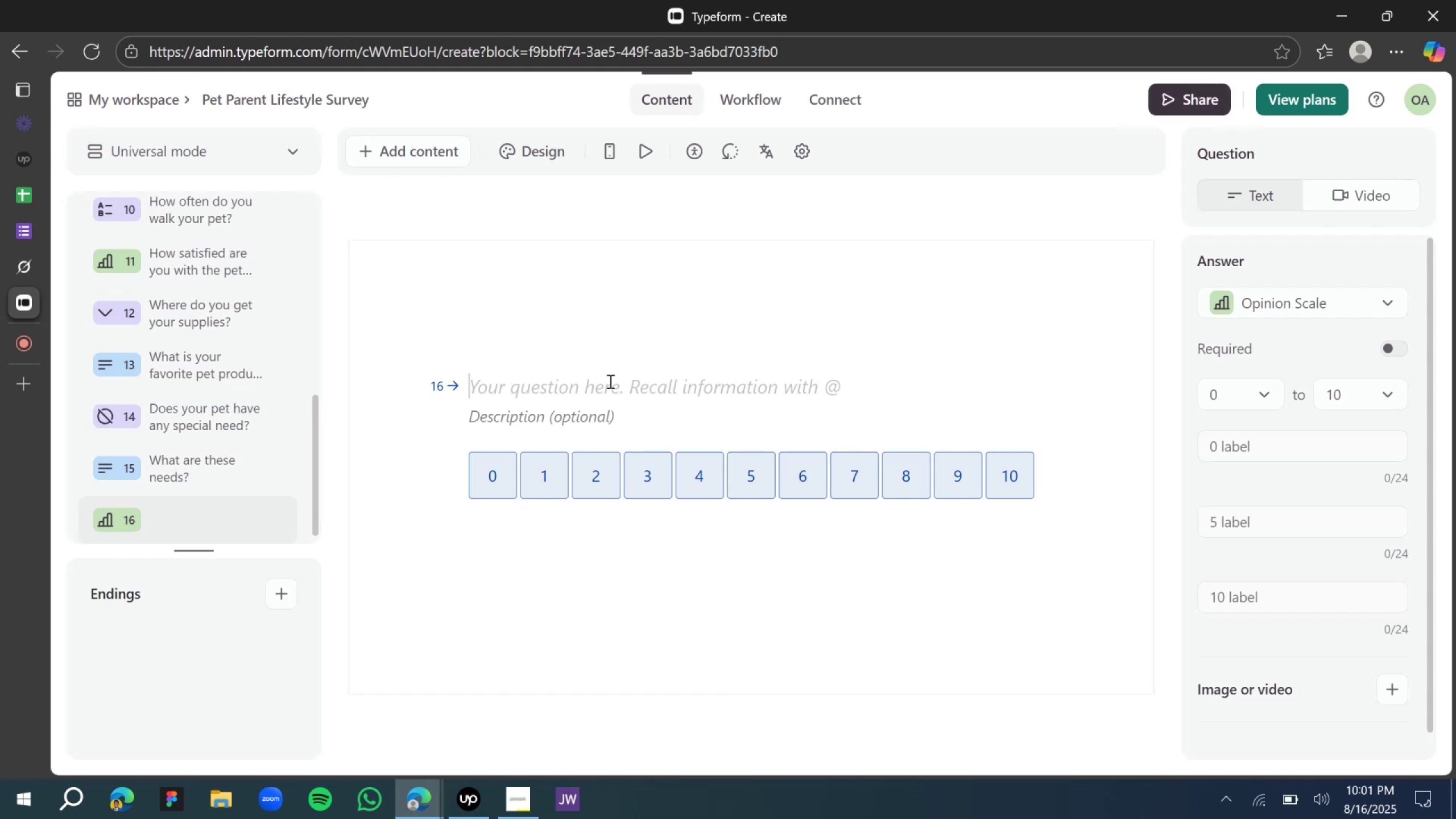 
type(rate your pet's c)
key(Backspace)
 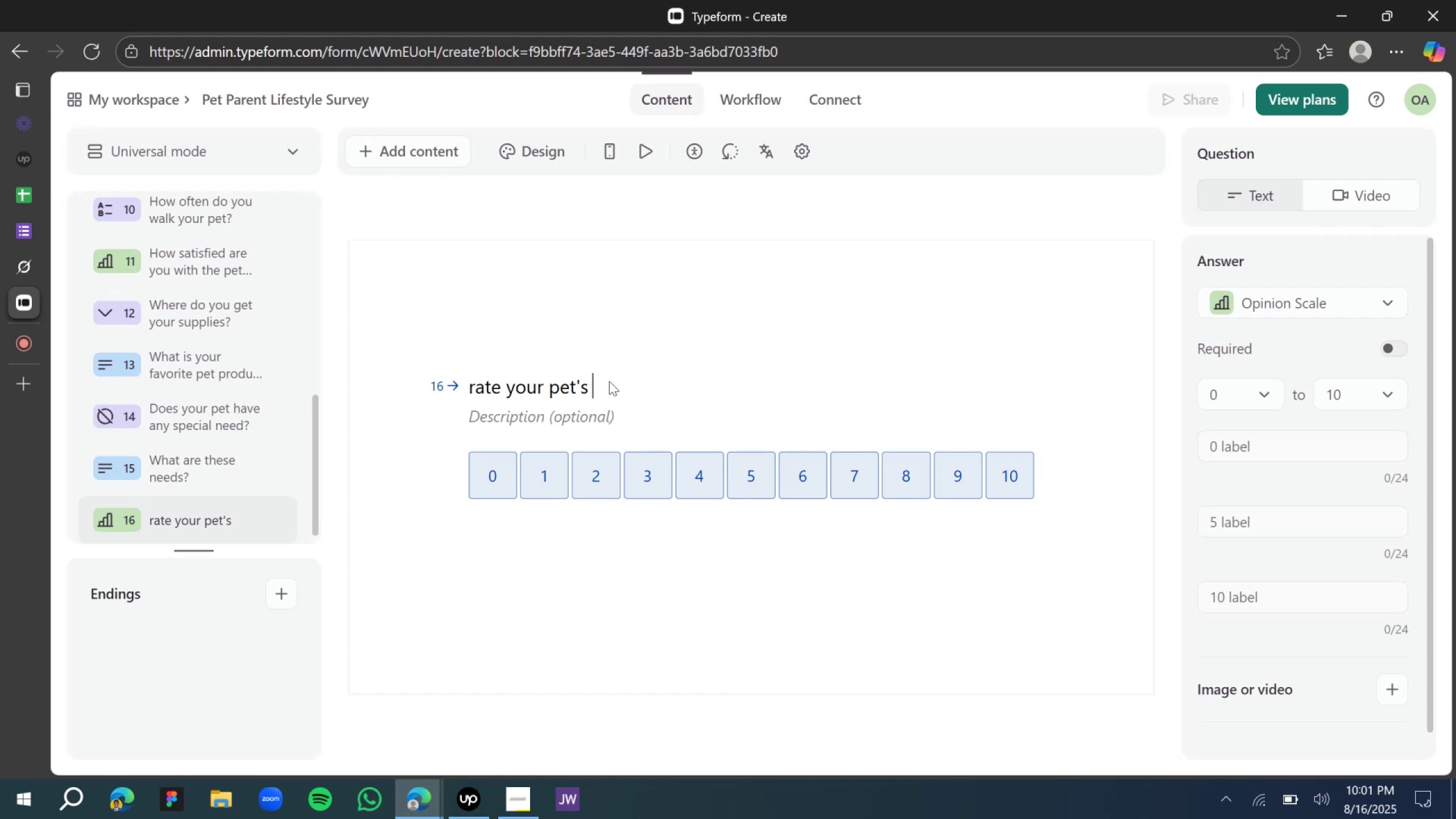 
mouse_move([30, 272])
 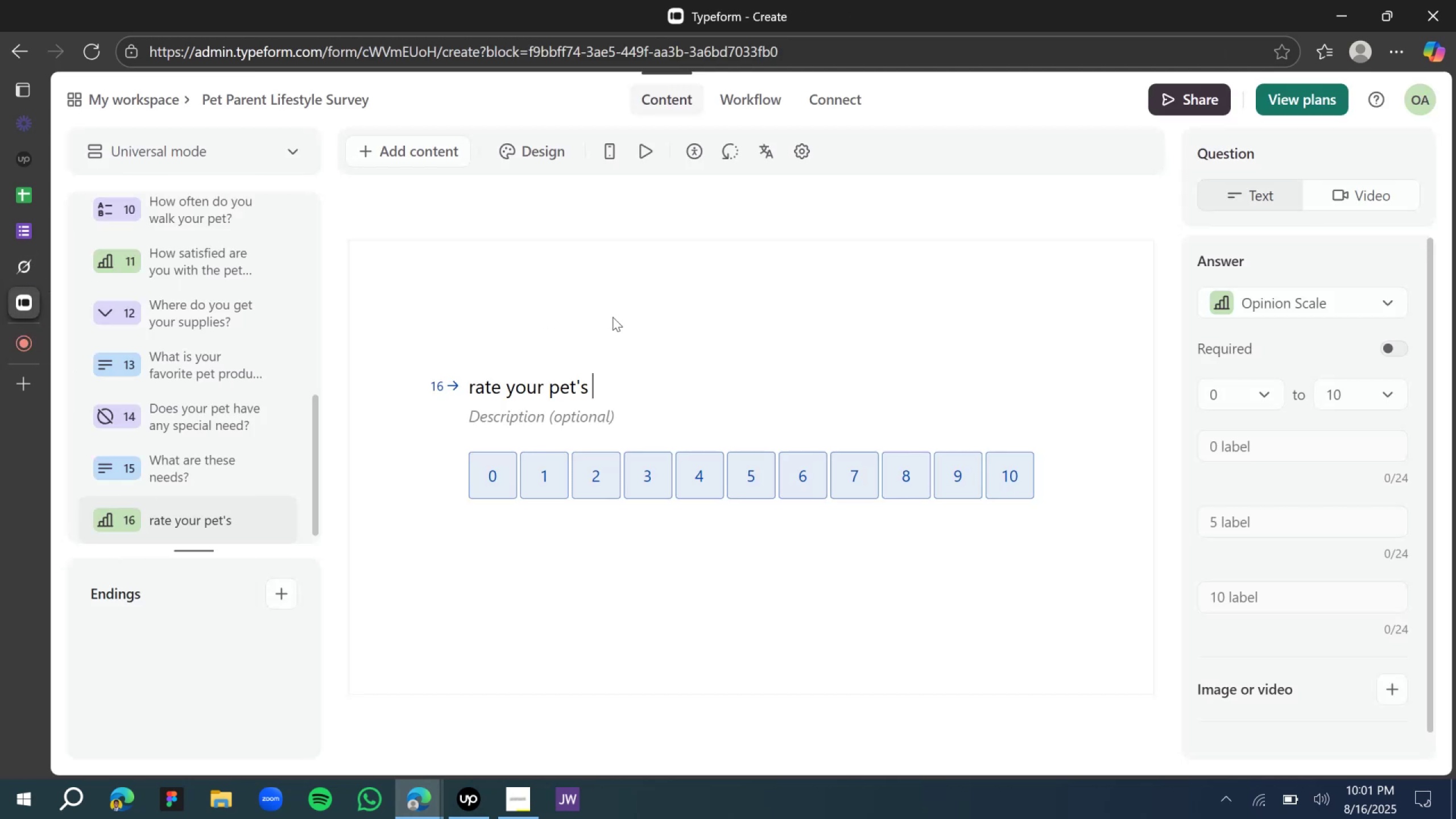 
type(vet care )
 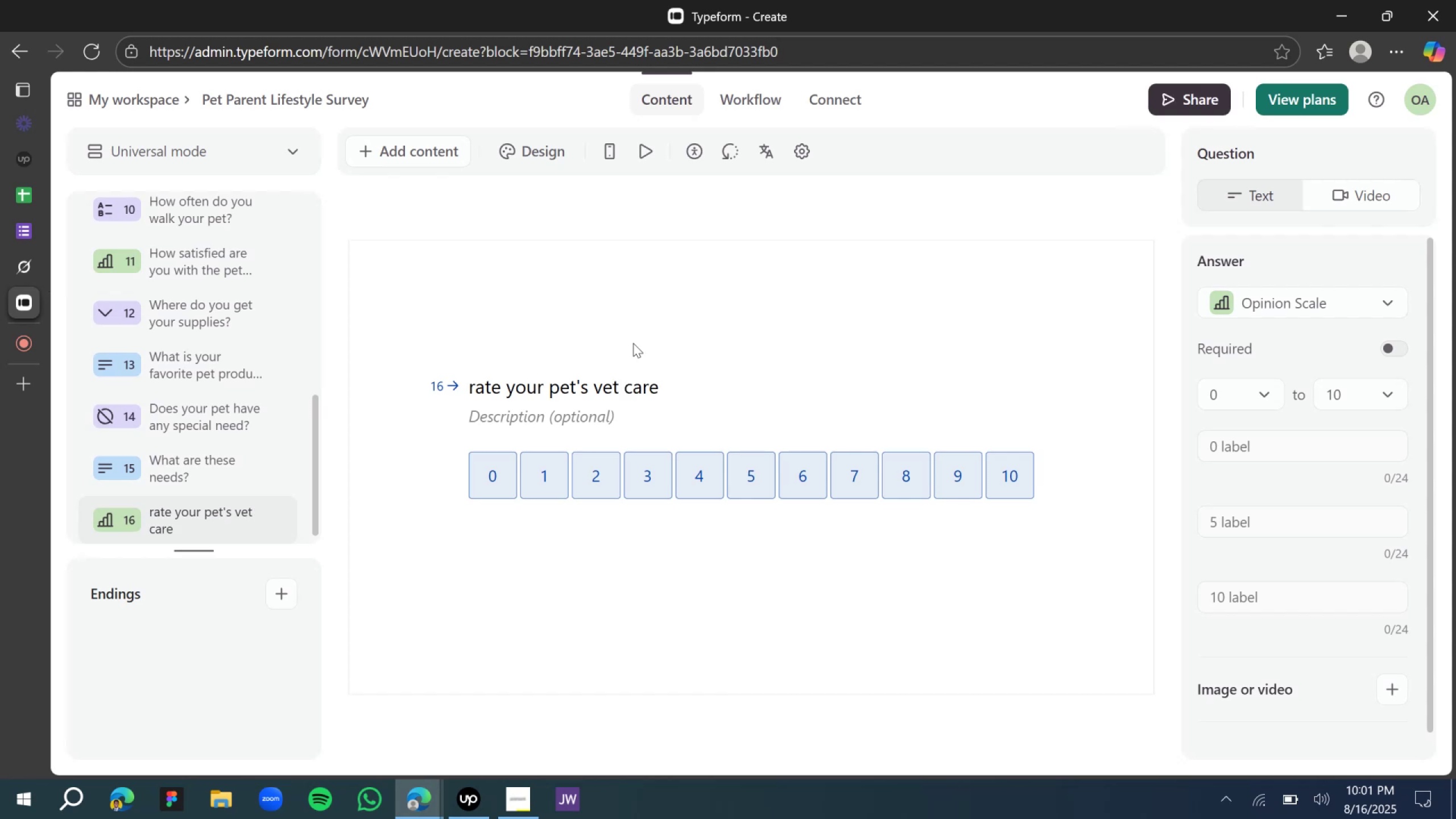 
type(acce)
key(Backspace)
key(Backspace)
key(Backspace)
type(ssesibility)
 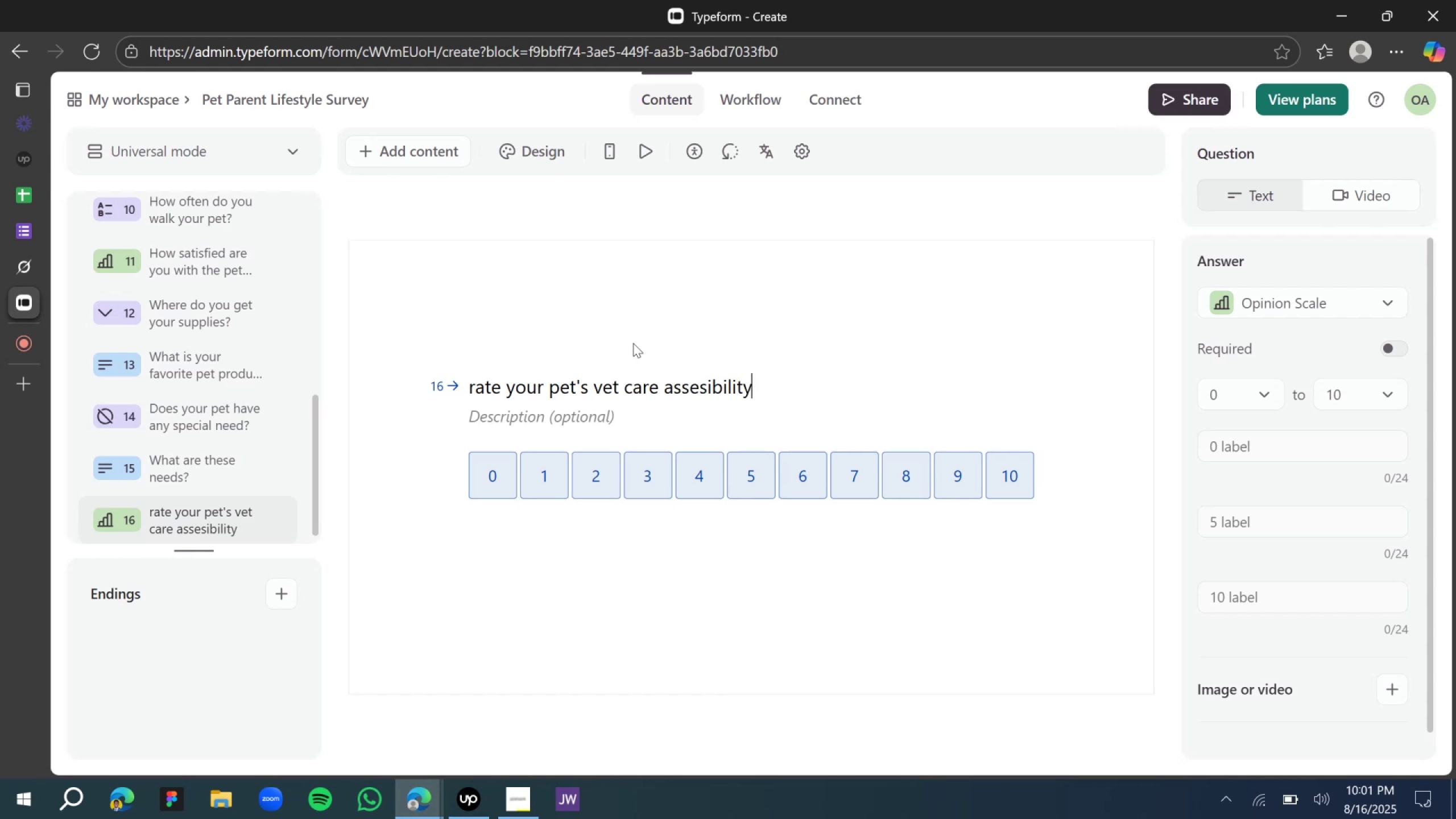 
key(Period)
 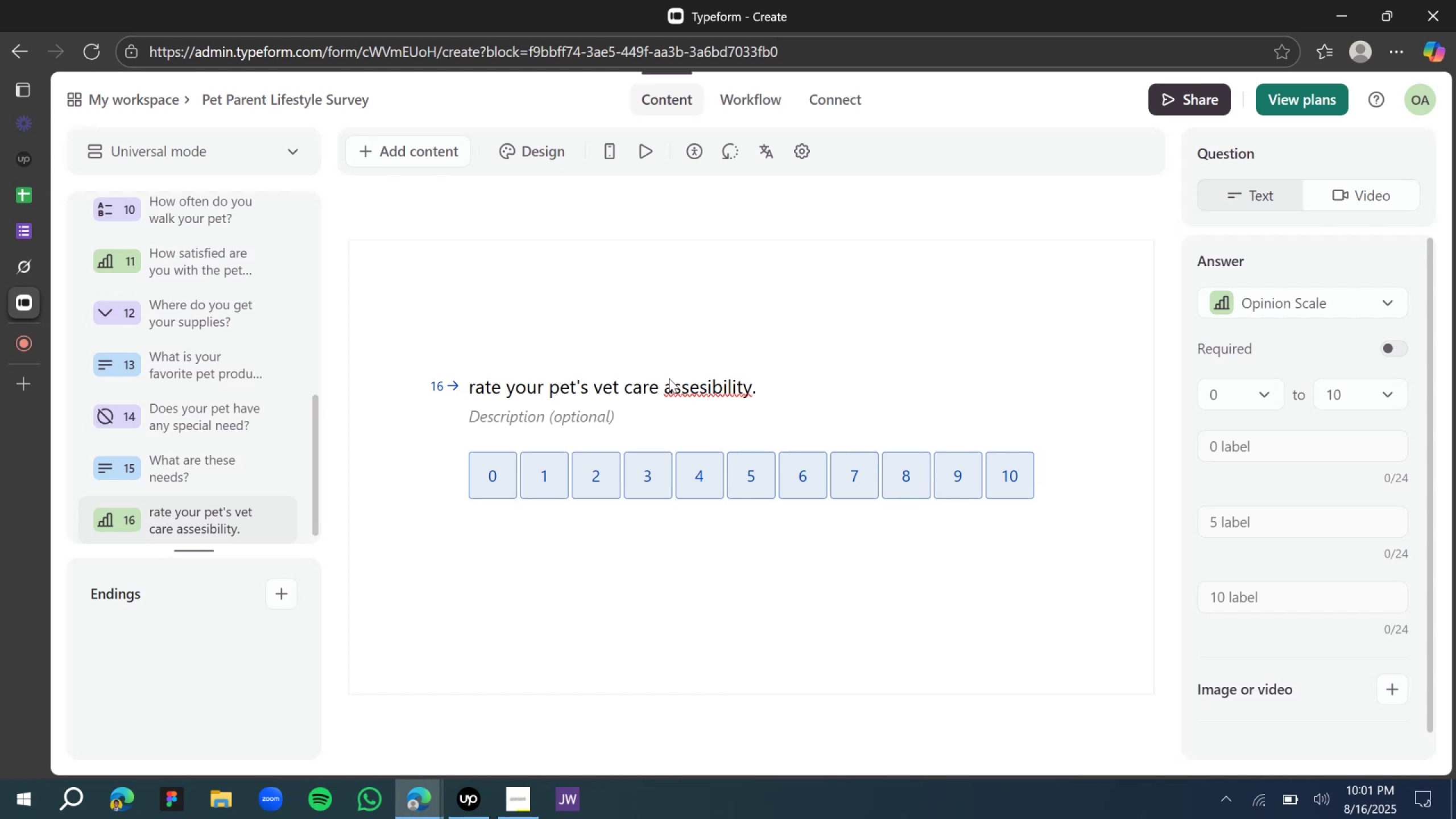 
left_click([696, 386])
 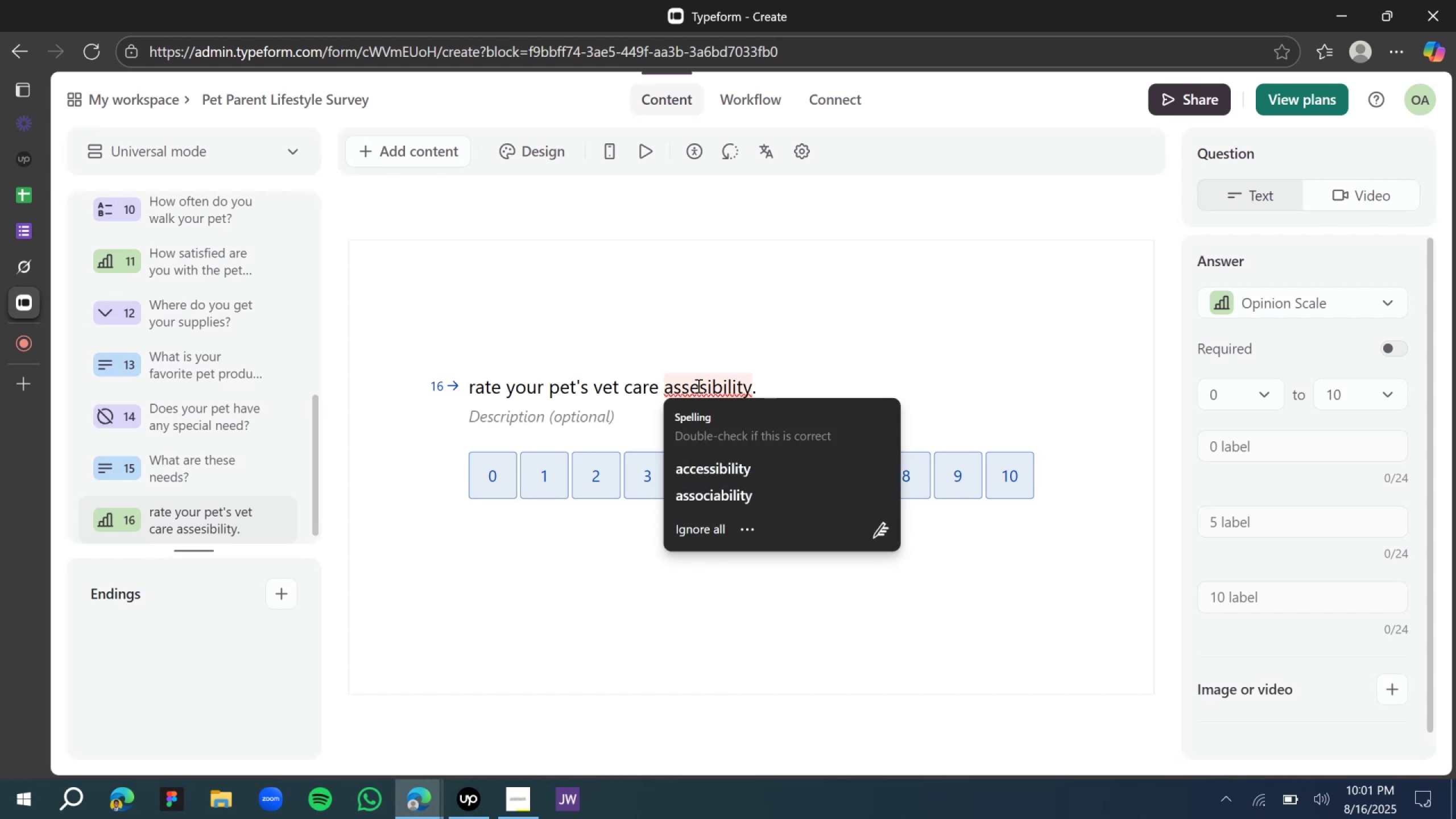 
left_click([742, 475])
 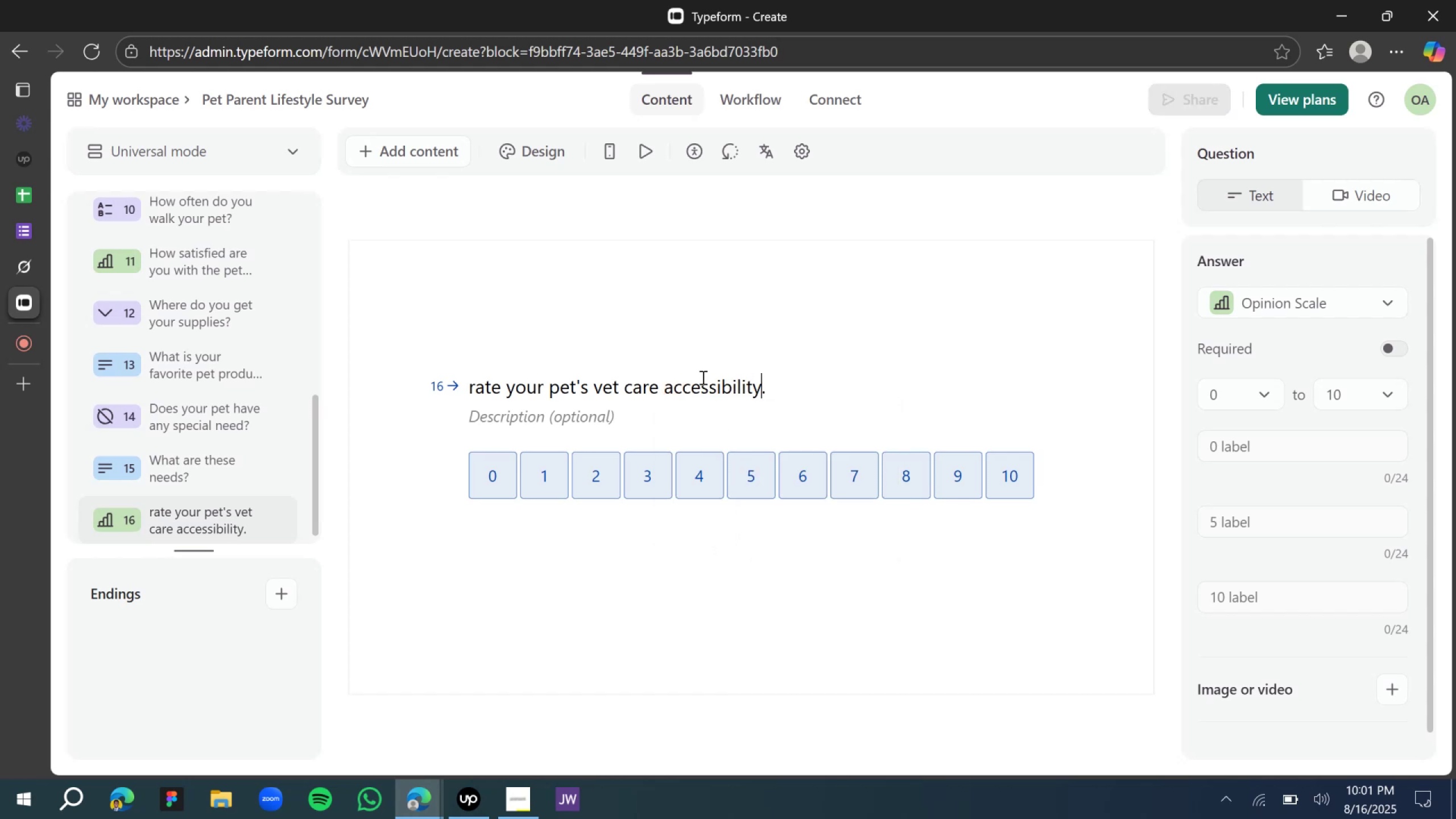 
left_click([673, 324])
 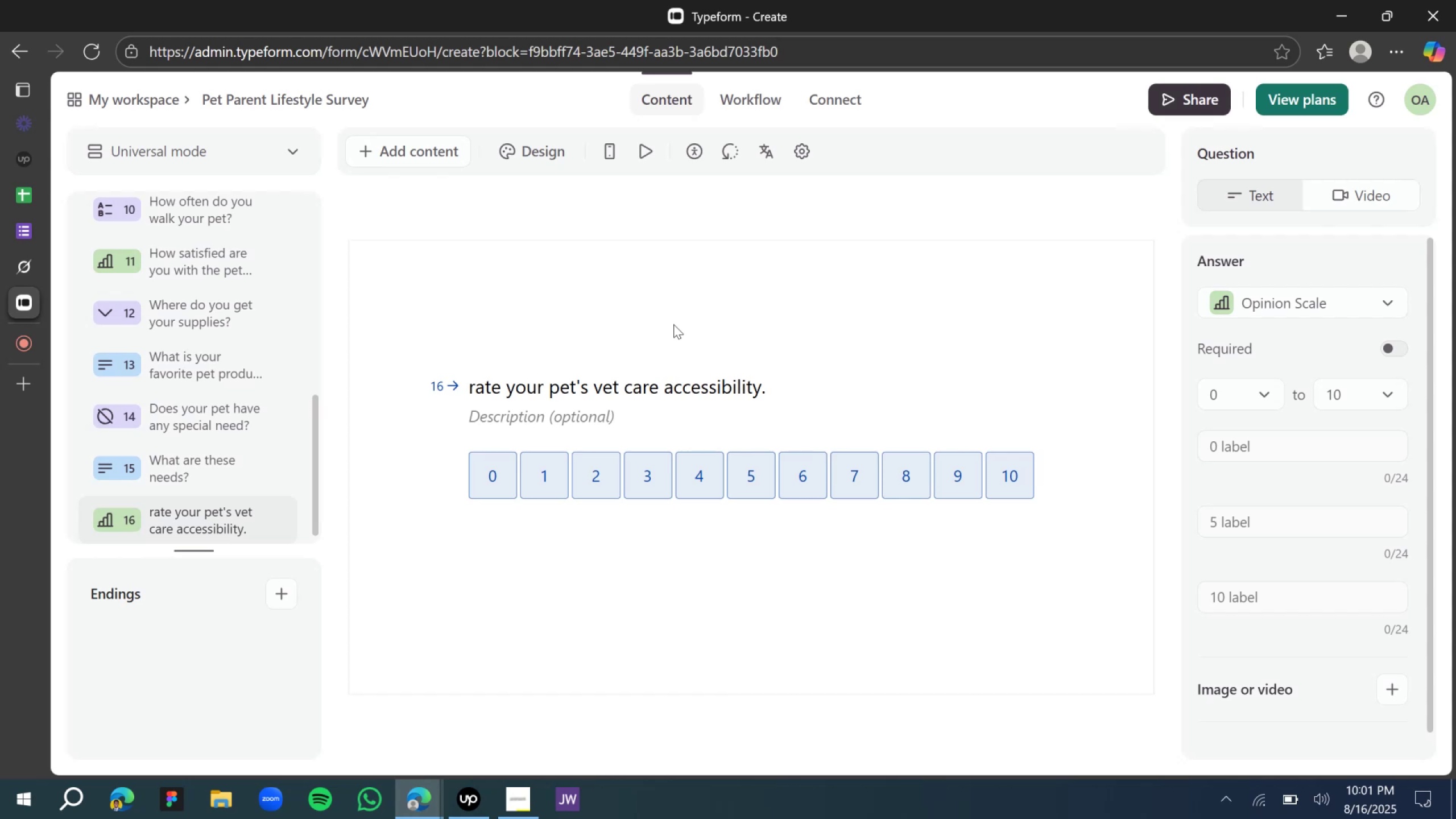 
wait(5.57)
 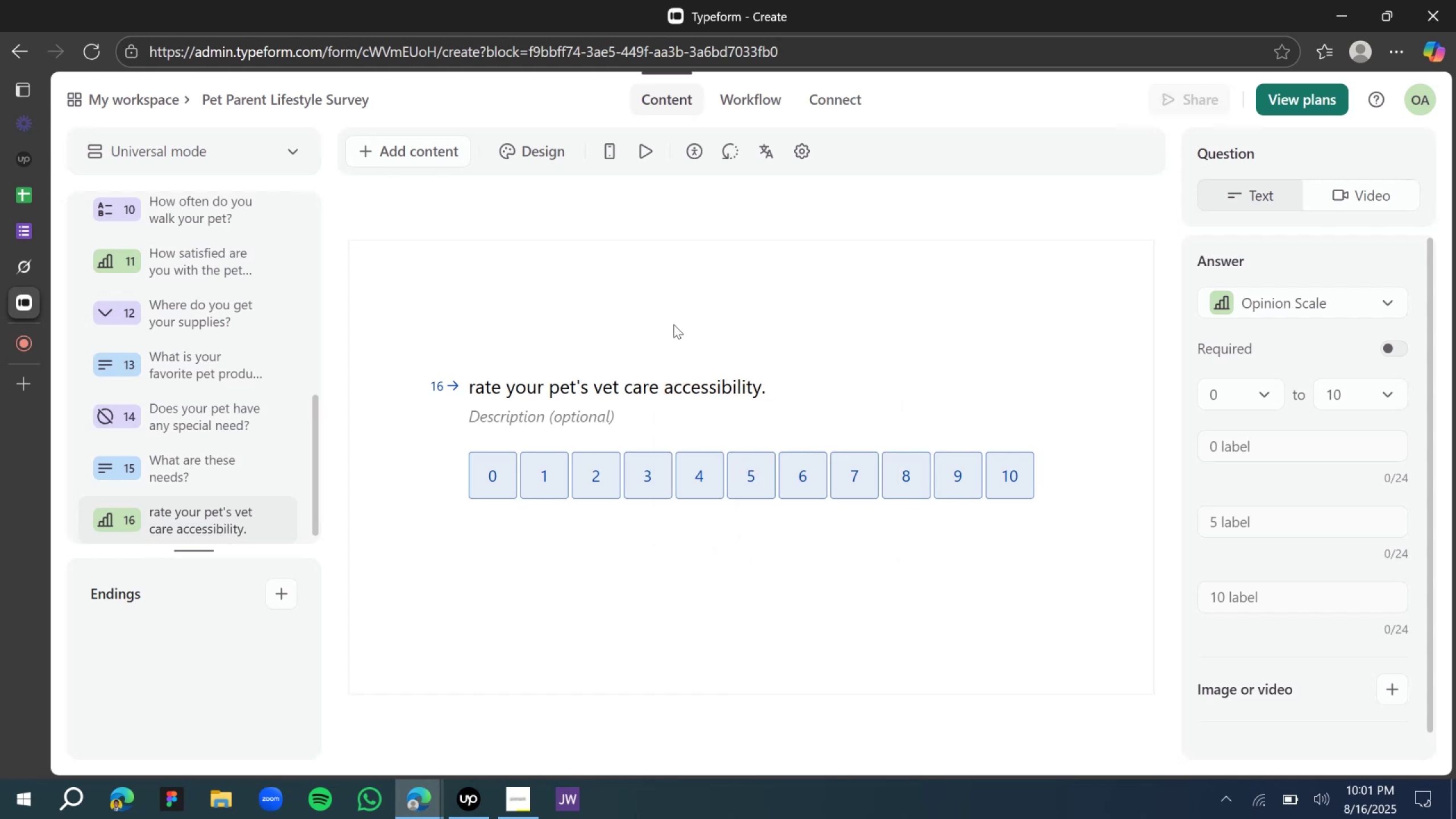 
scroll: coordinate [673, 286], scroll_direction: down, amount: 7.0
 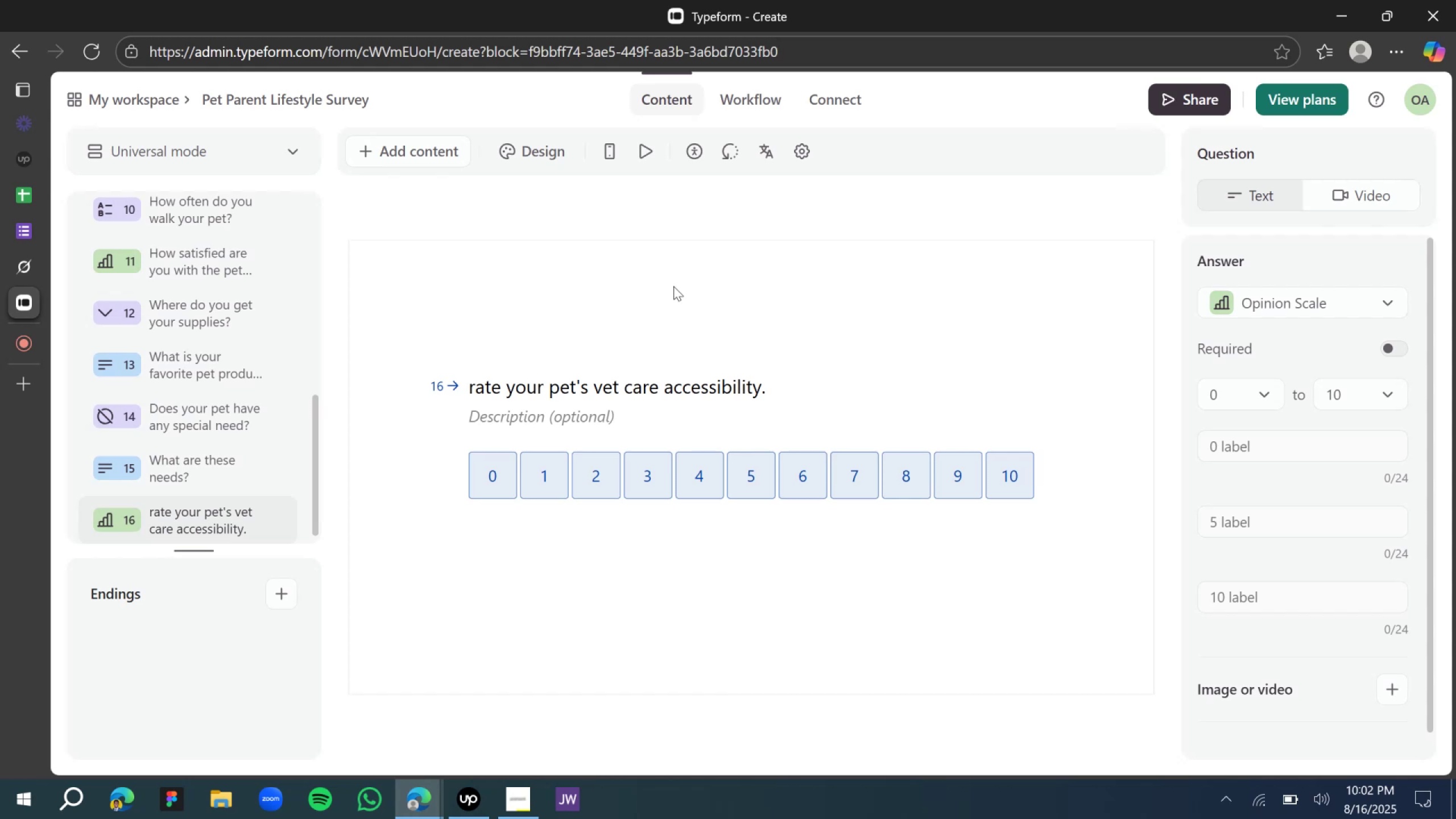 
wait(6.47)
 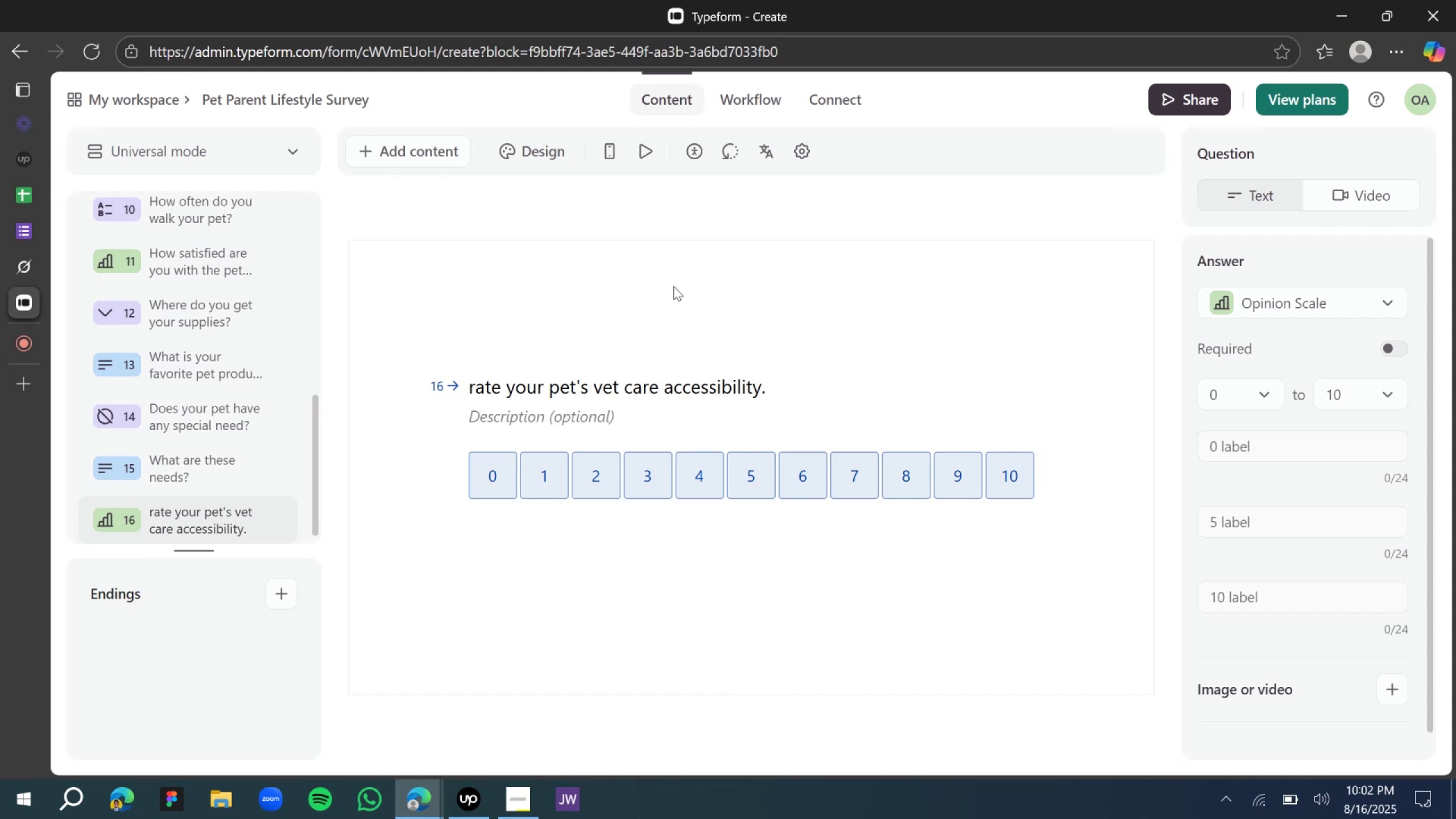 
scroll: coordinate [673, 286], scroll_direction: down, amount: 1.0
 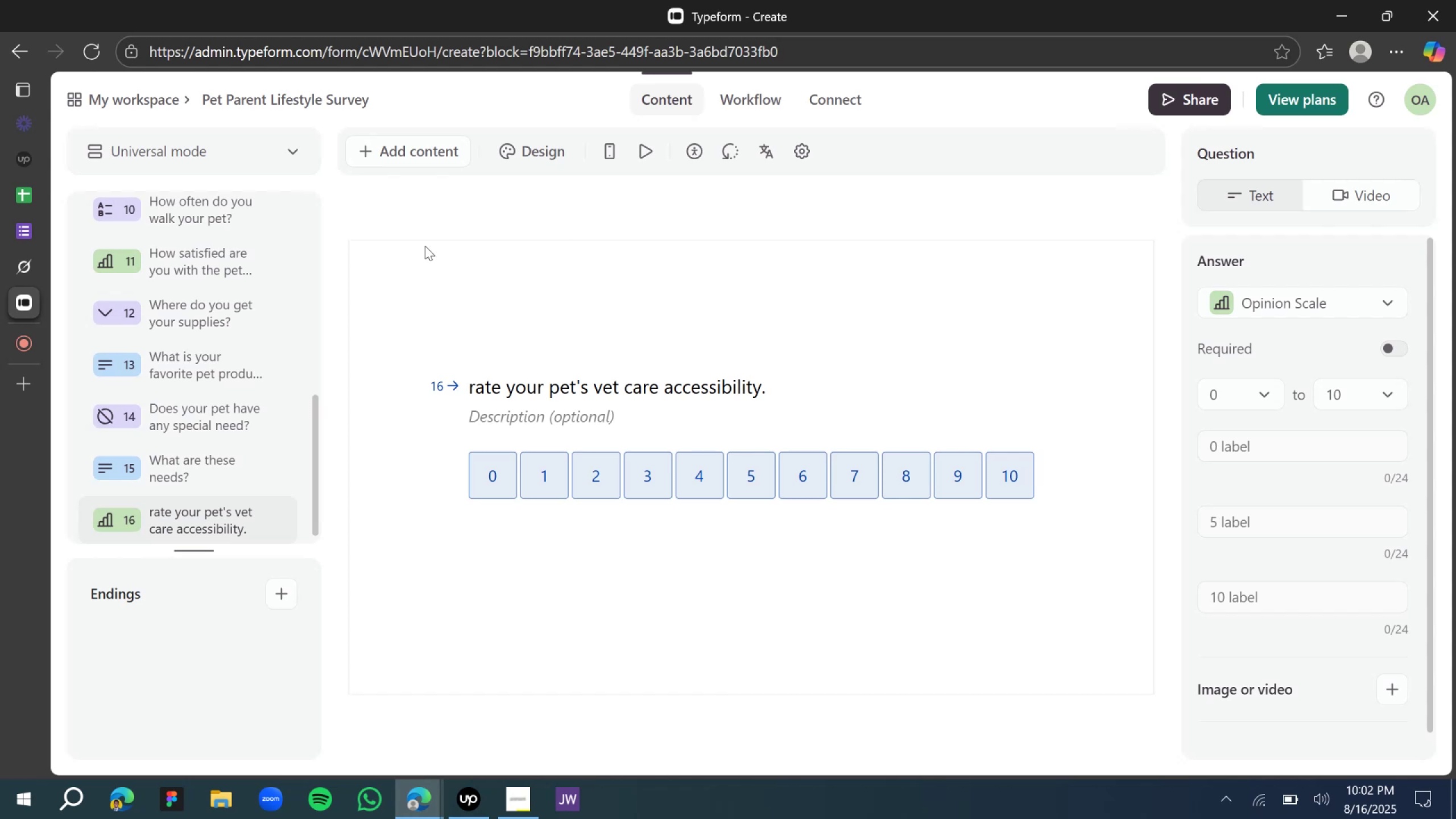 
wait(6.59)
 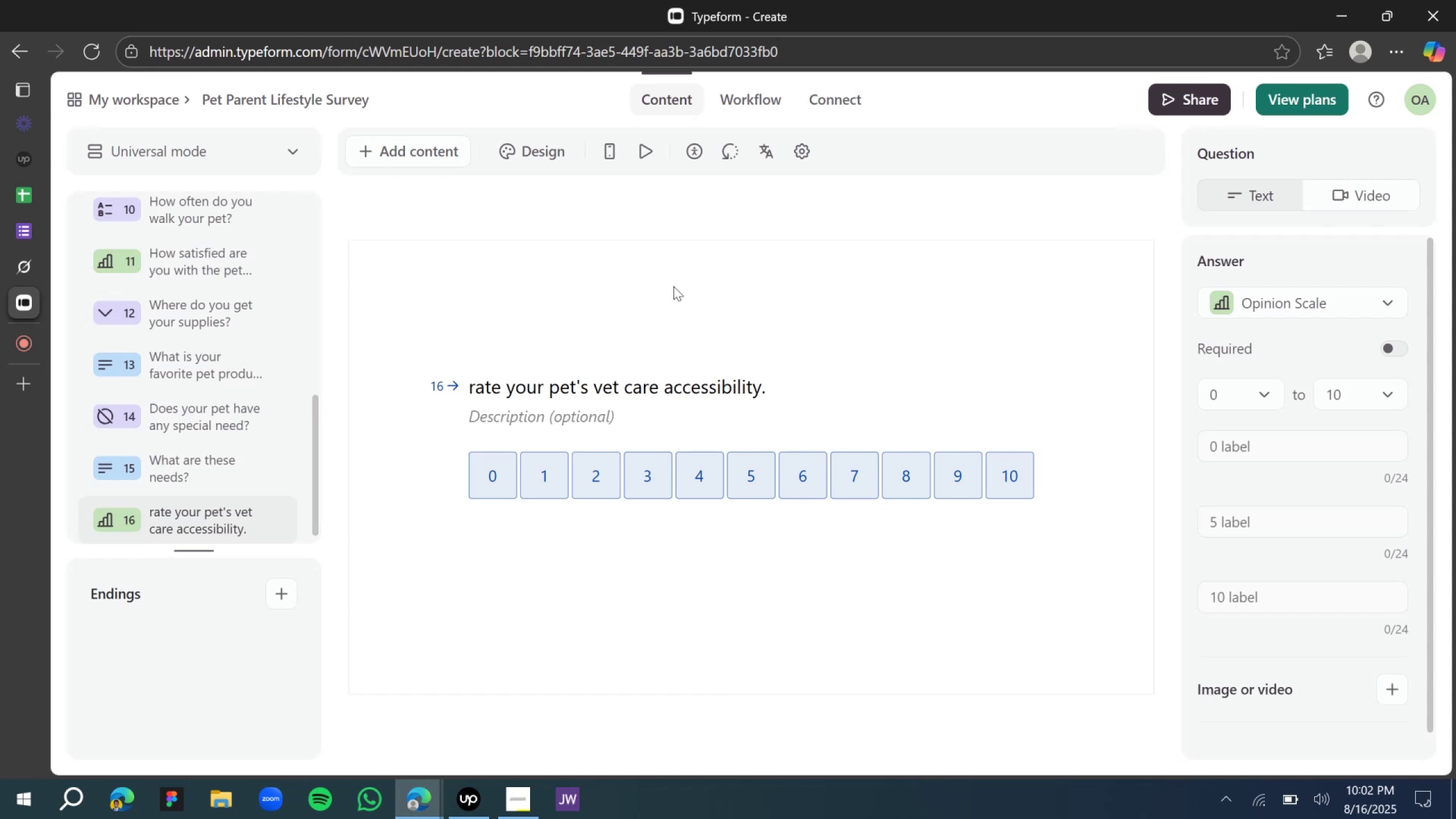 
left_click([31, 274])
 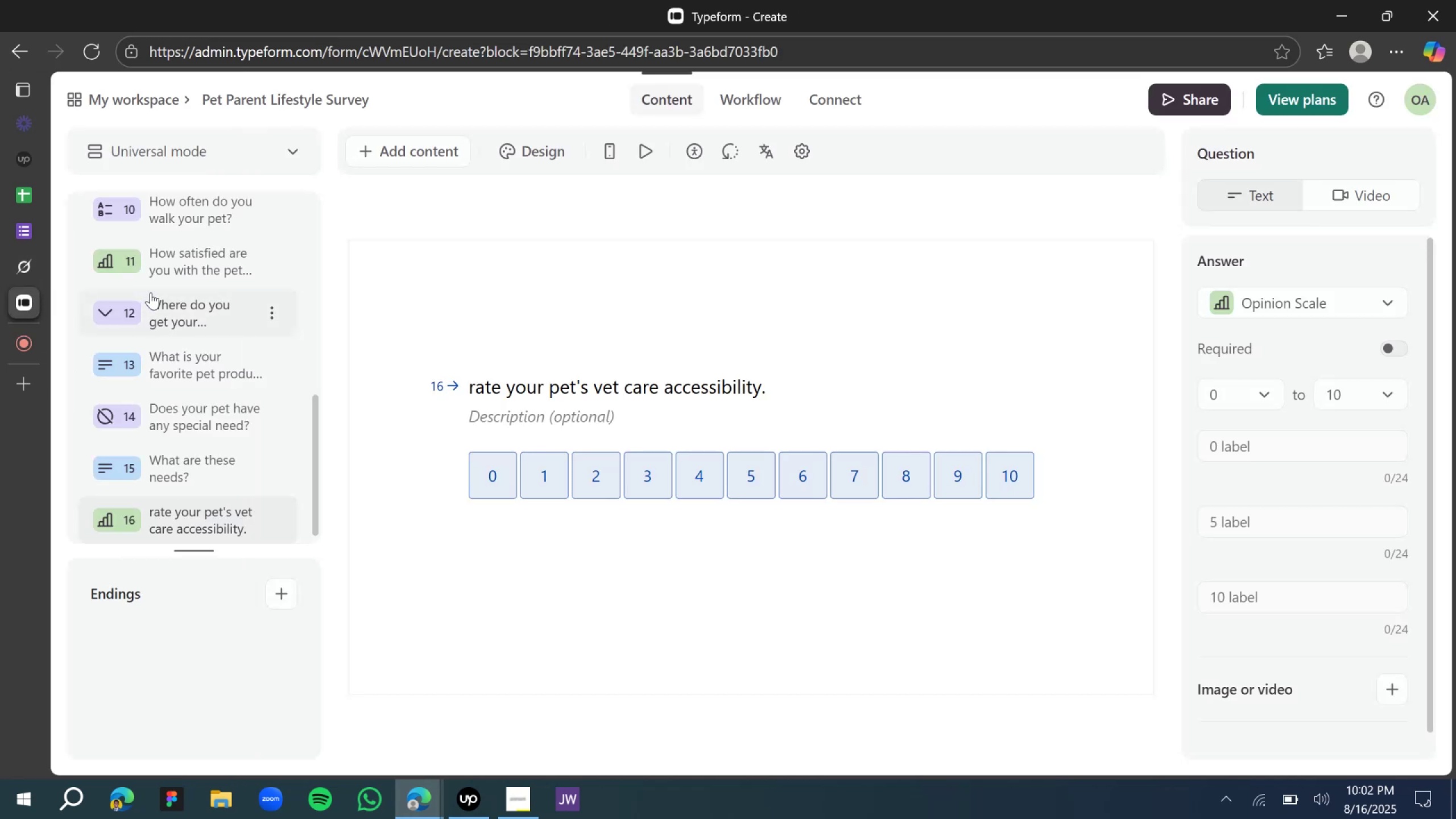 
wait(11.22)
 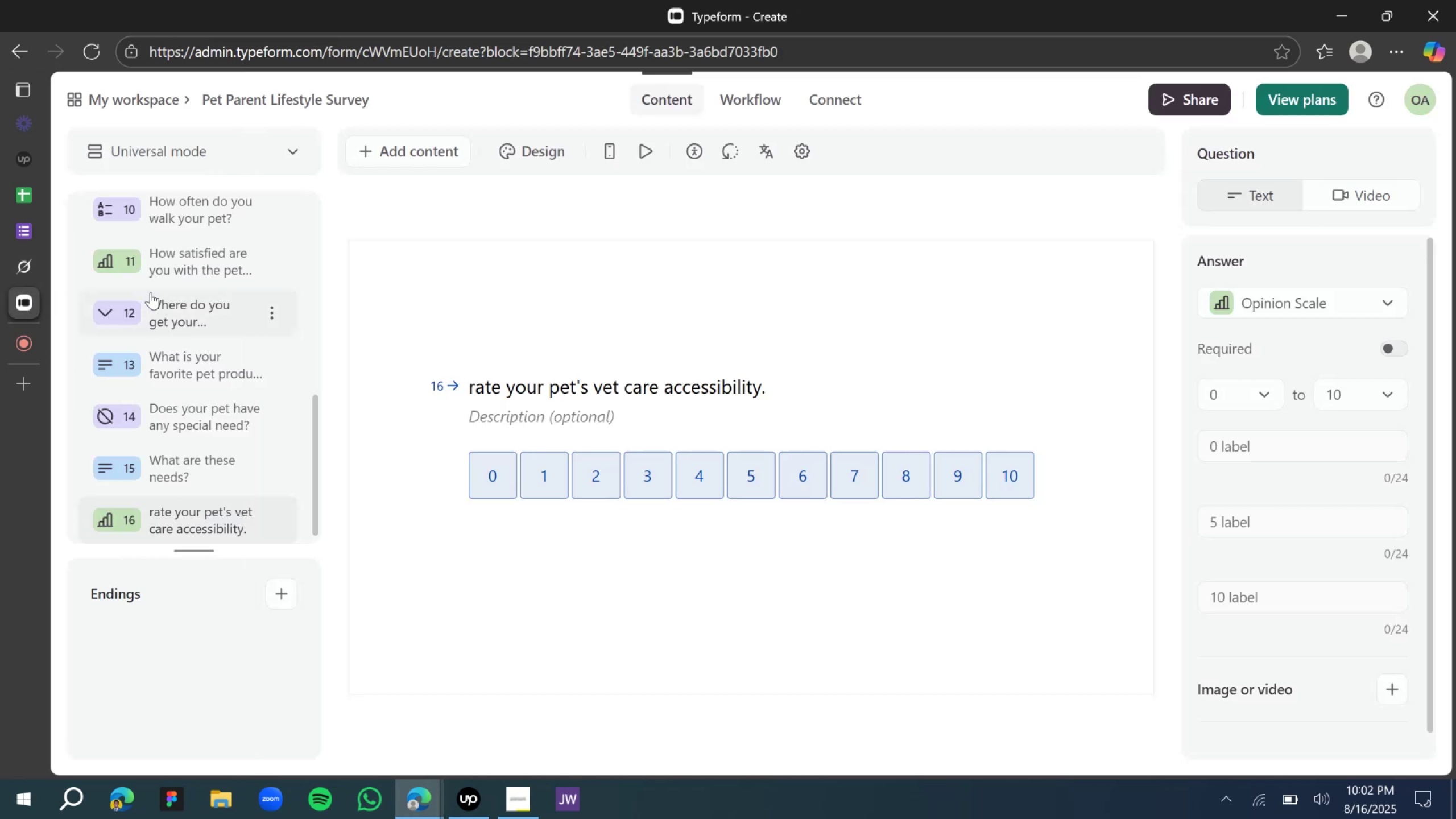 
left_click([404, 150])
 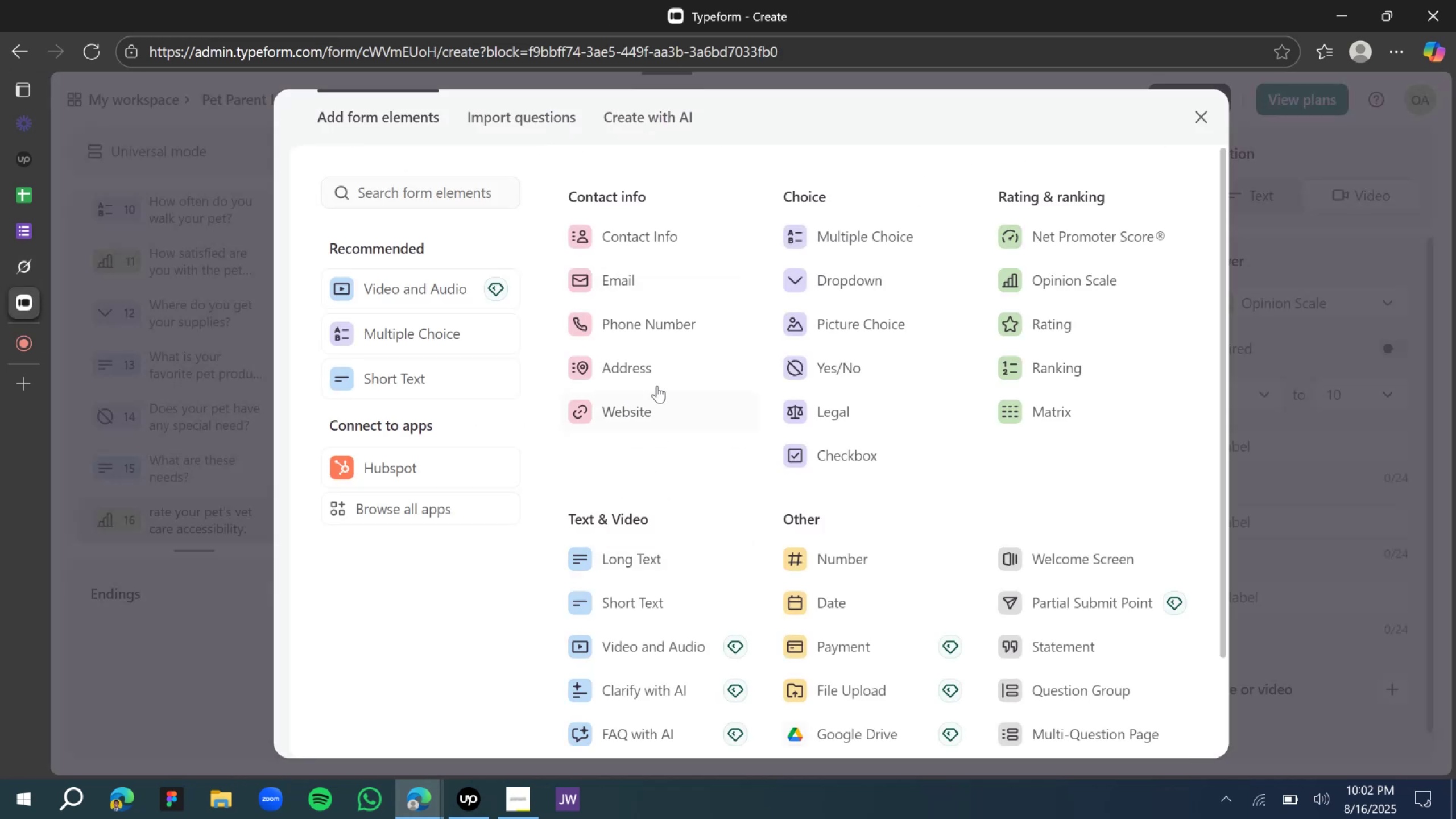 
scroll: coordinate [887, 449], scroll_direction: down, amount: 2.0
 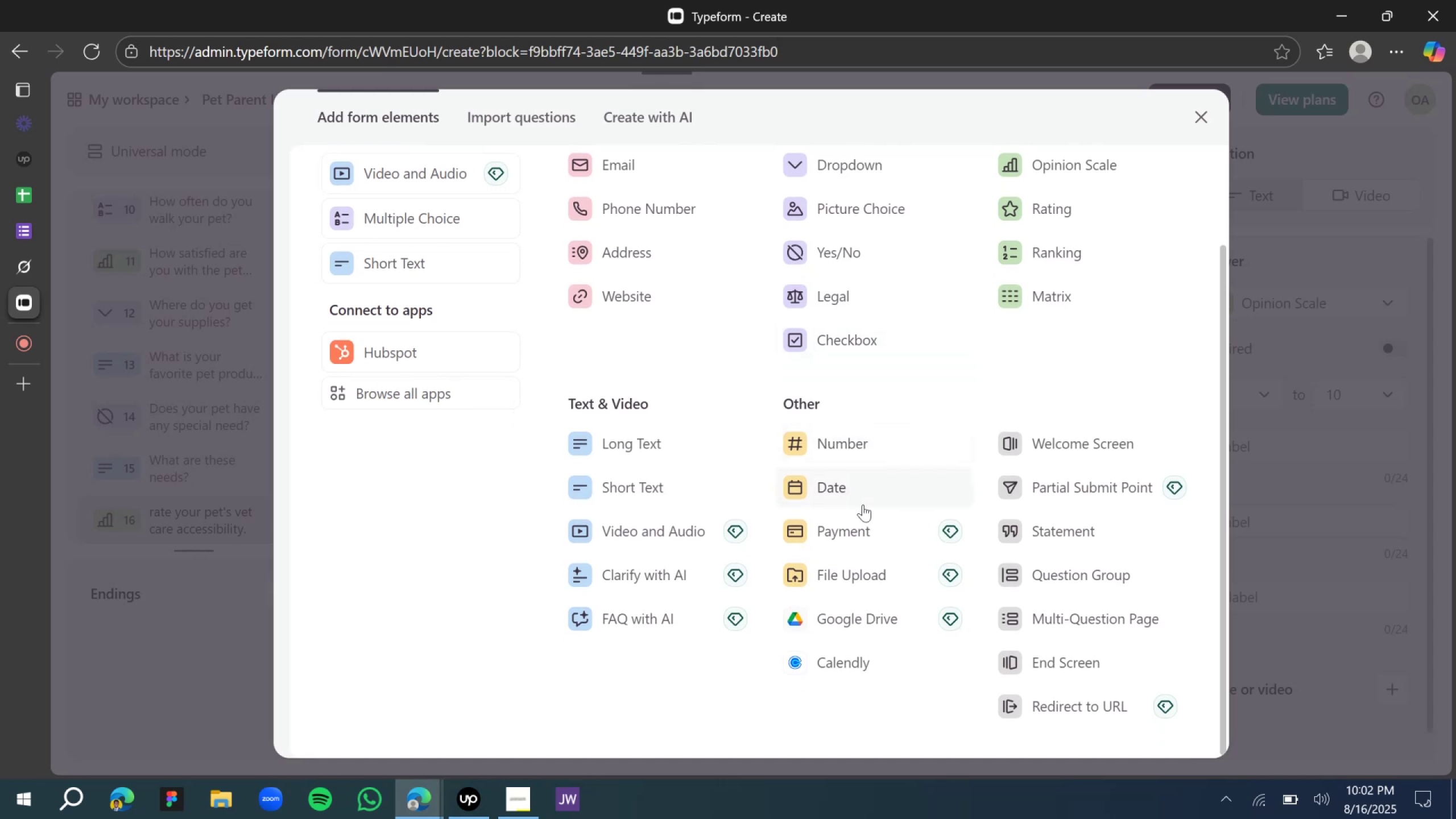 
left_click([844, 497])
 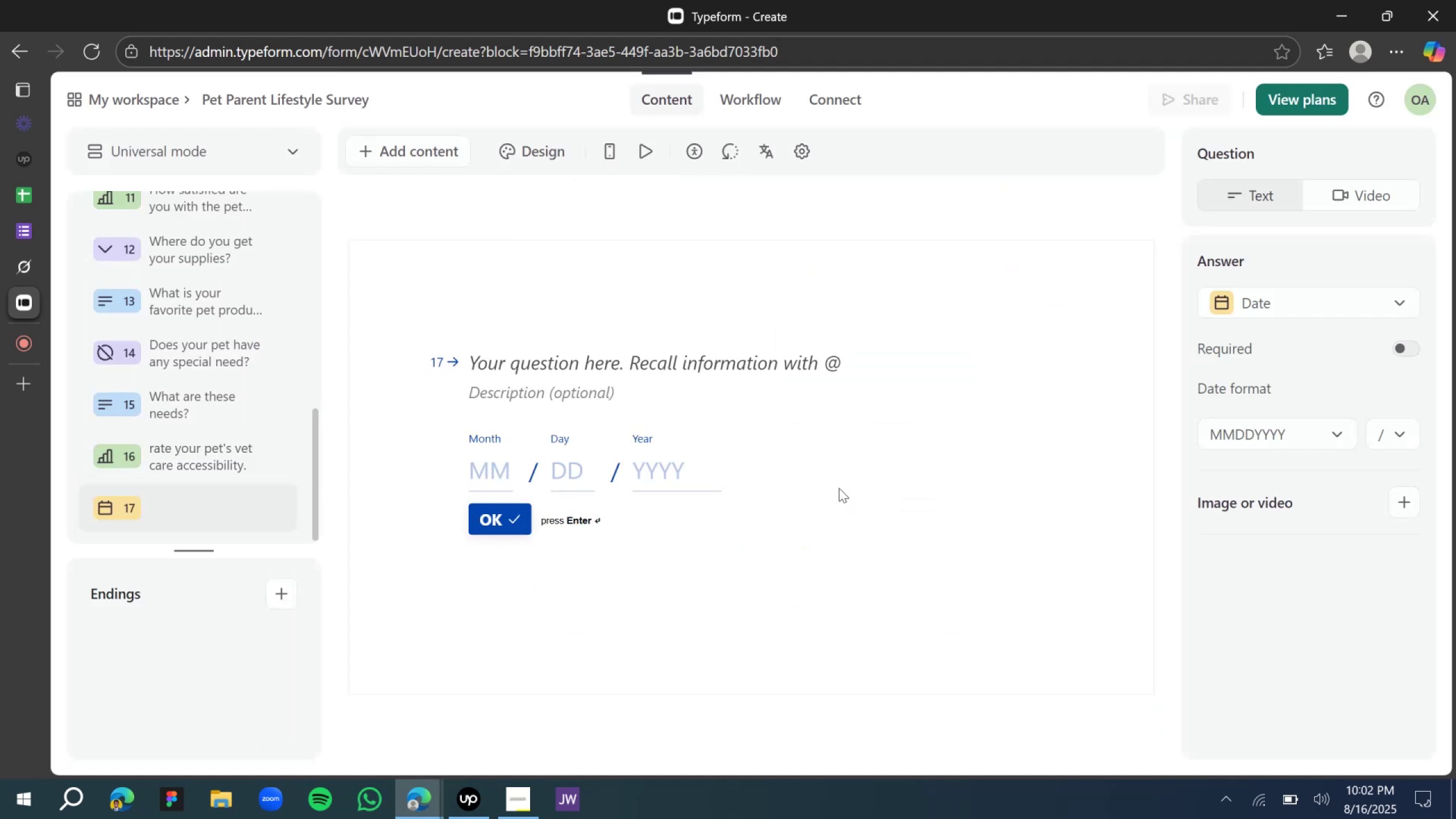 
wait(5.97)
 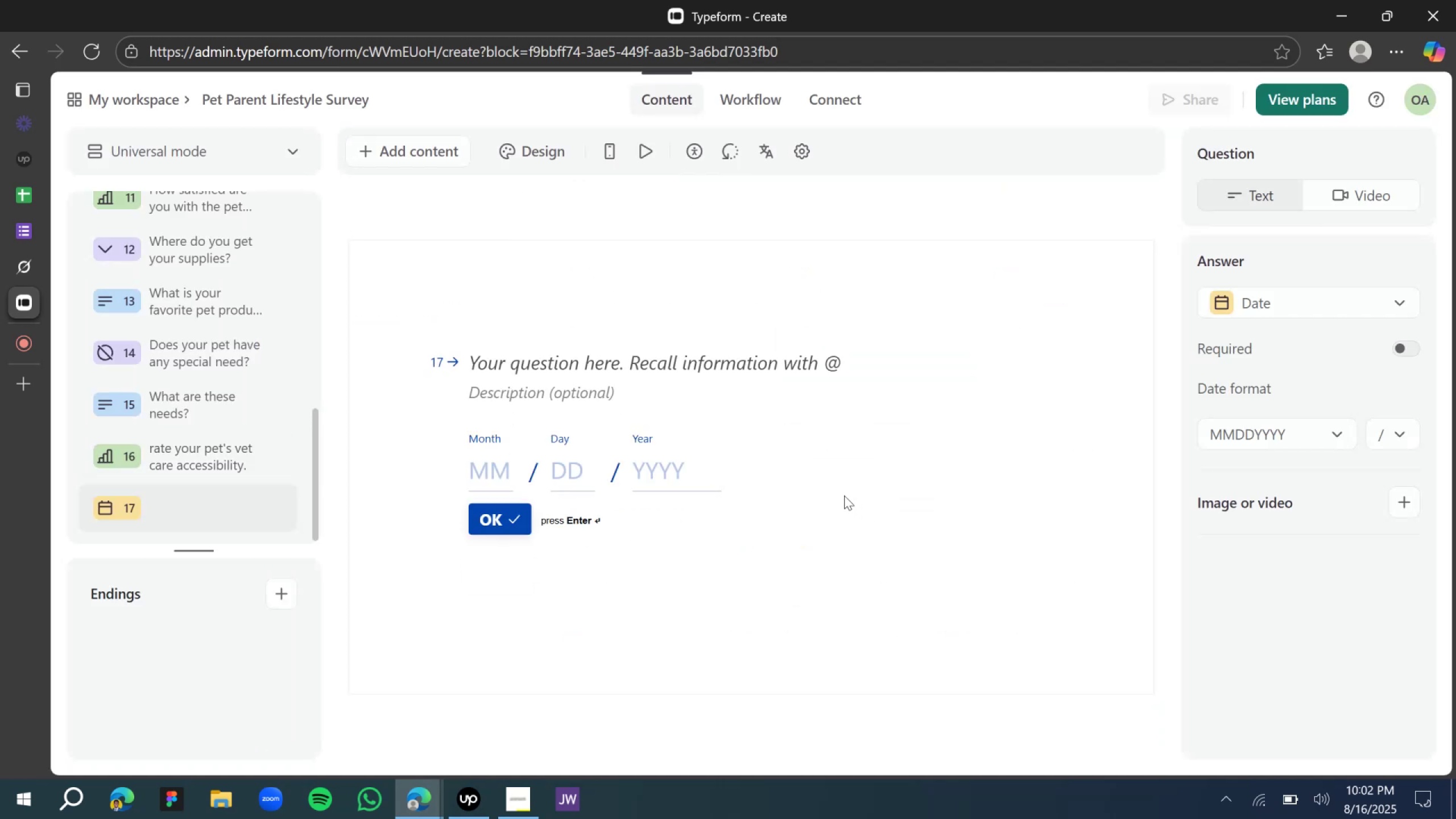 
left_click([584, 365])
 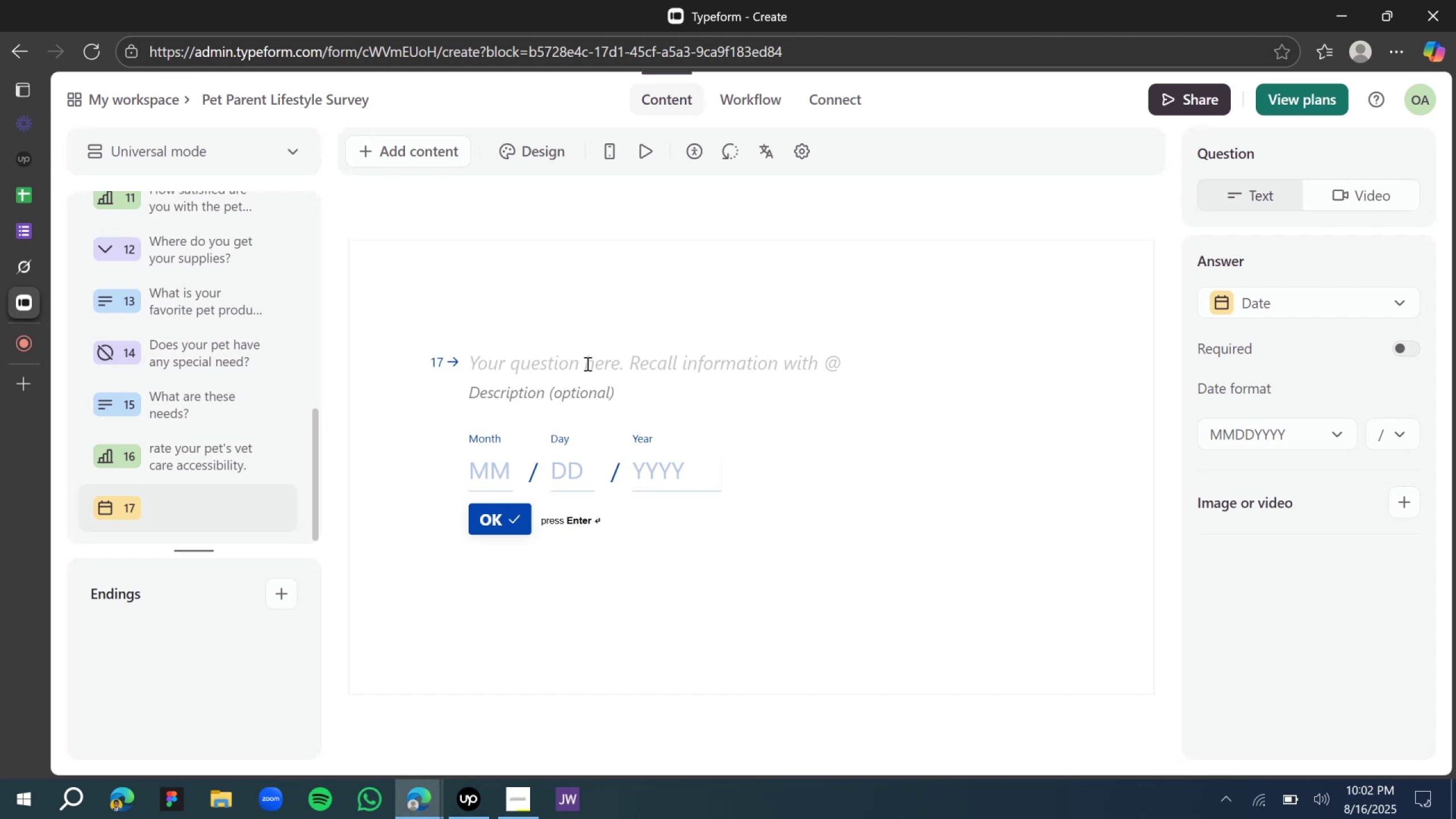 
type(Last vet visit?)
 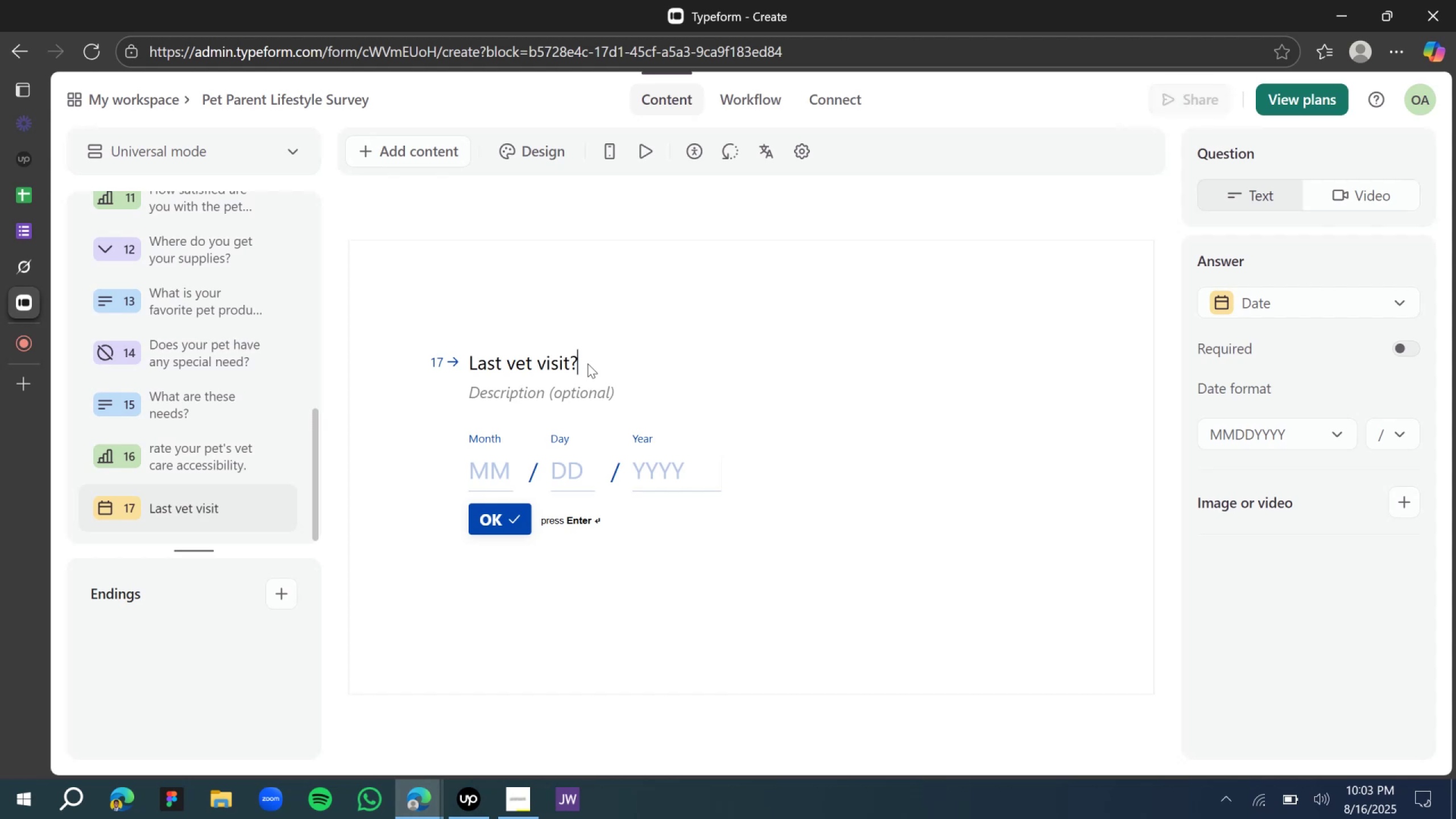 
left_click([586, 234])
 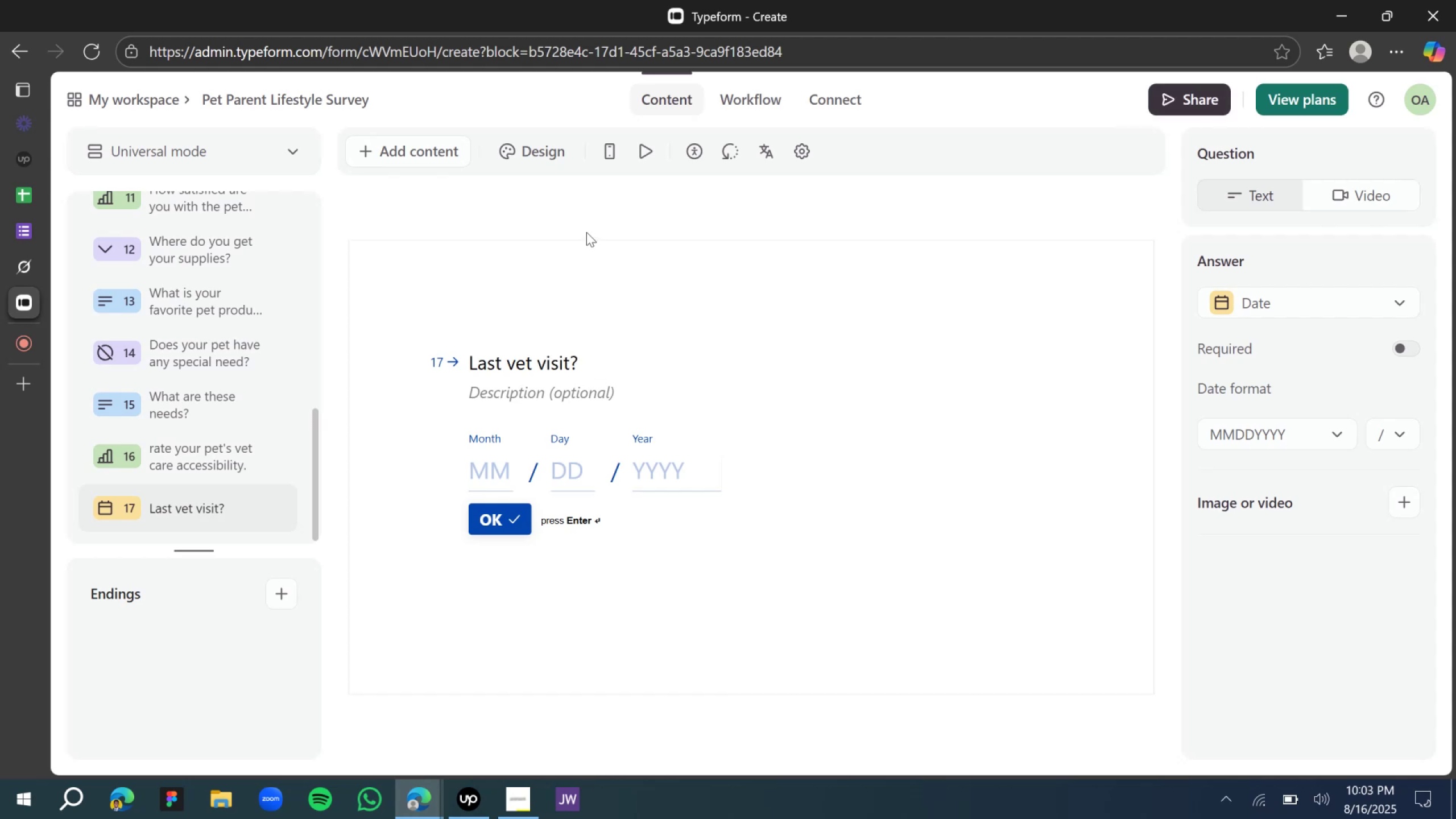 
wait(5.14)
 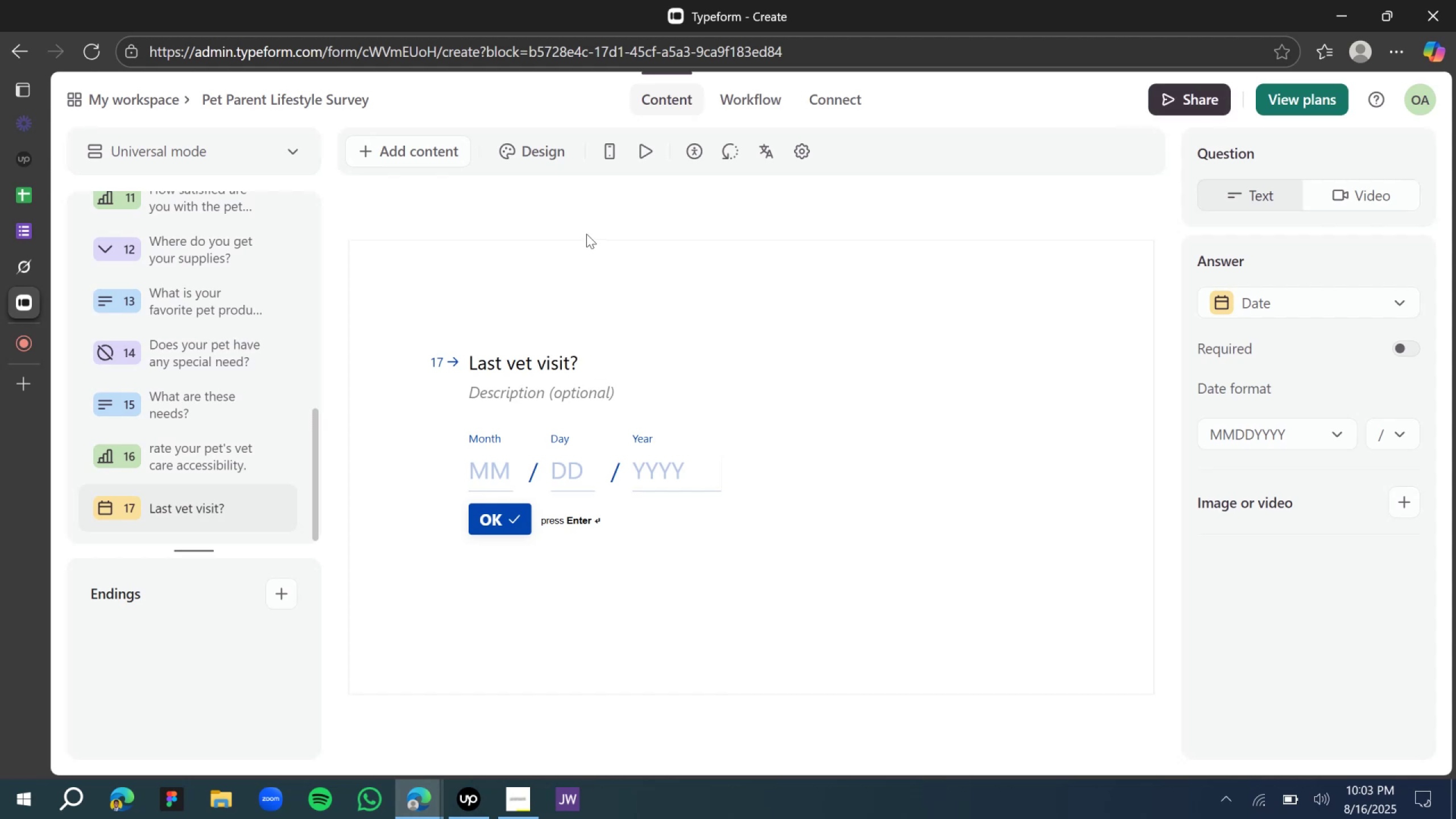 
scroll: coordinate [524, 292], scroll_direction: down, amount: 2.0
 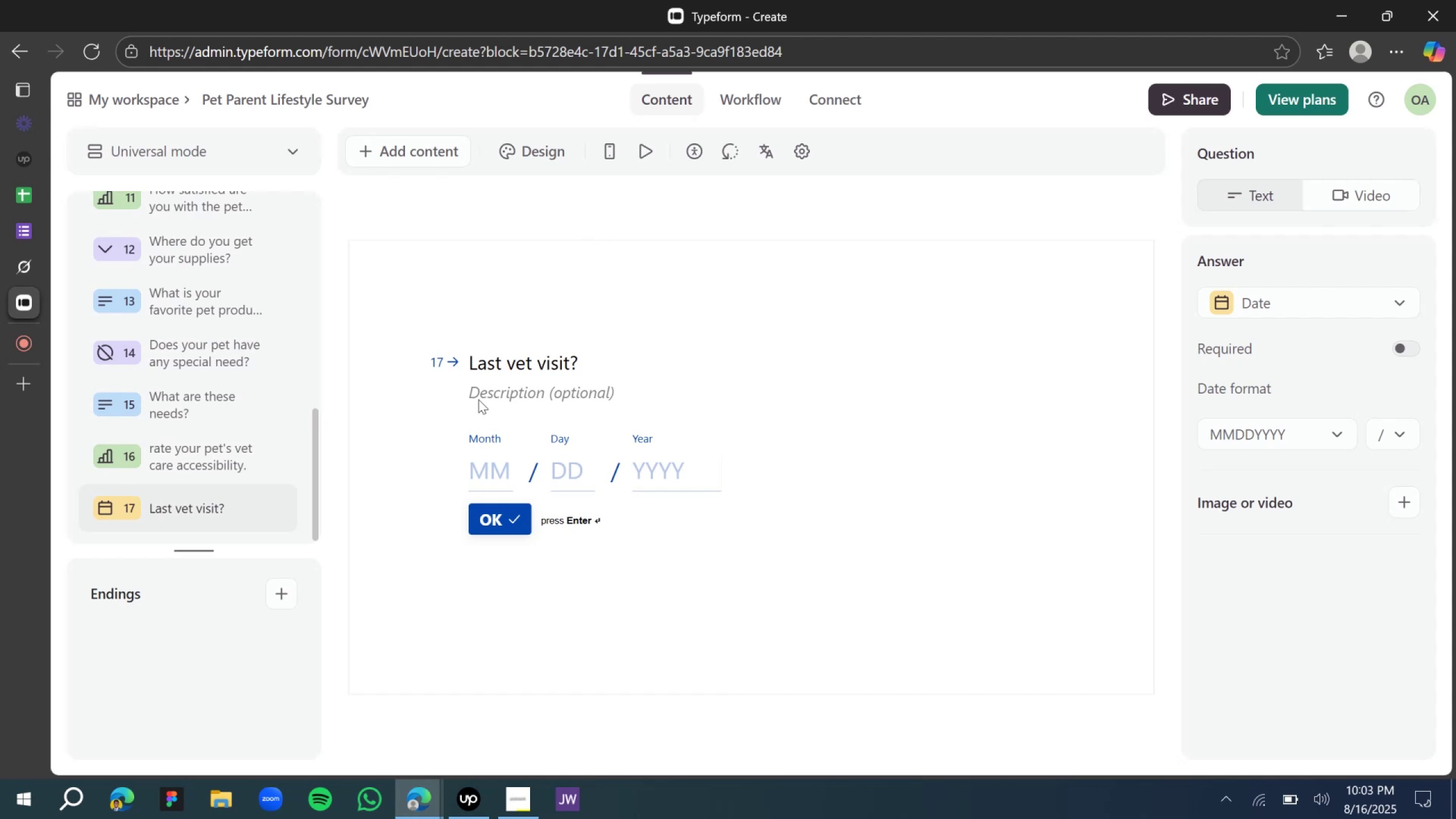 
left_click([475, 366])
 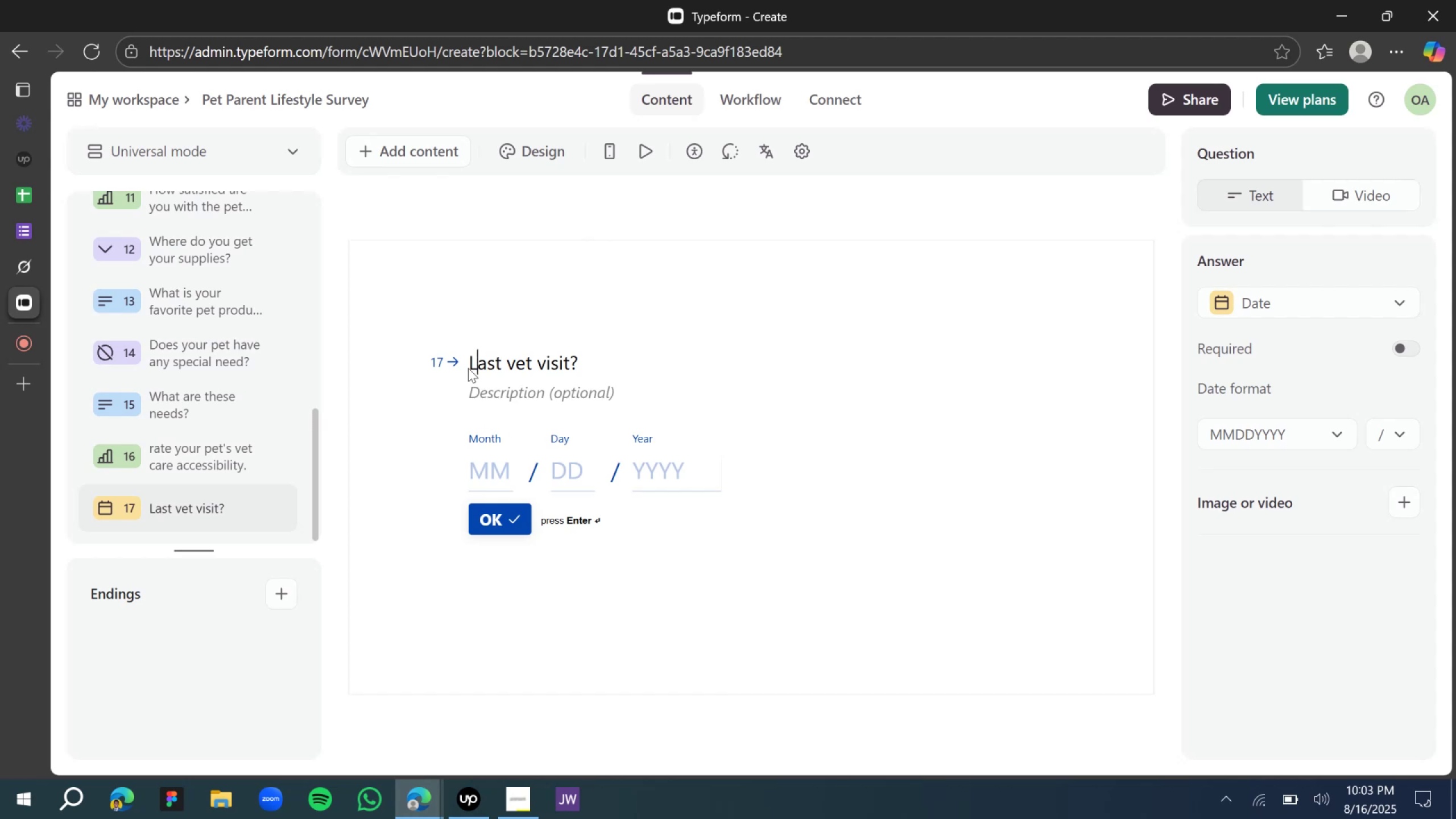 
key(Backspace)
type(When was the )
 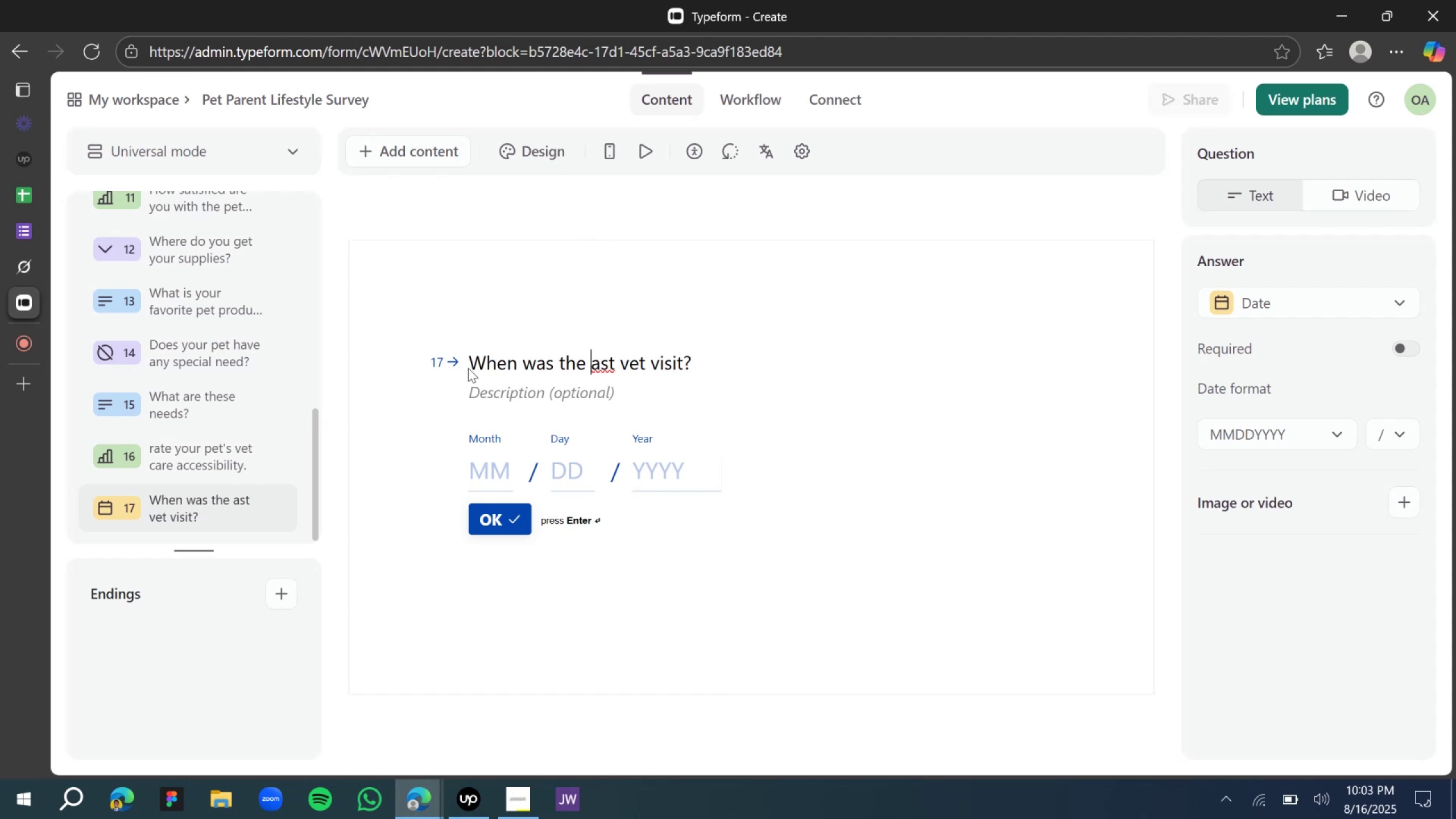 
wait(7.14)
 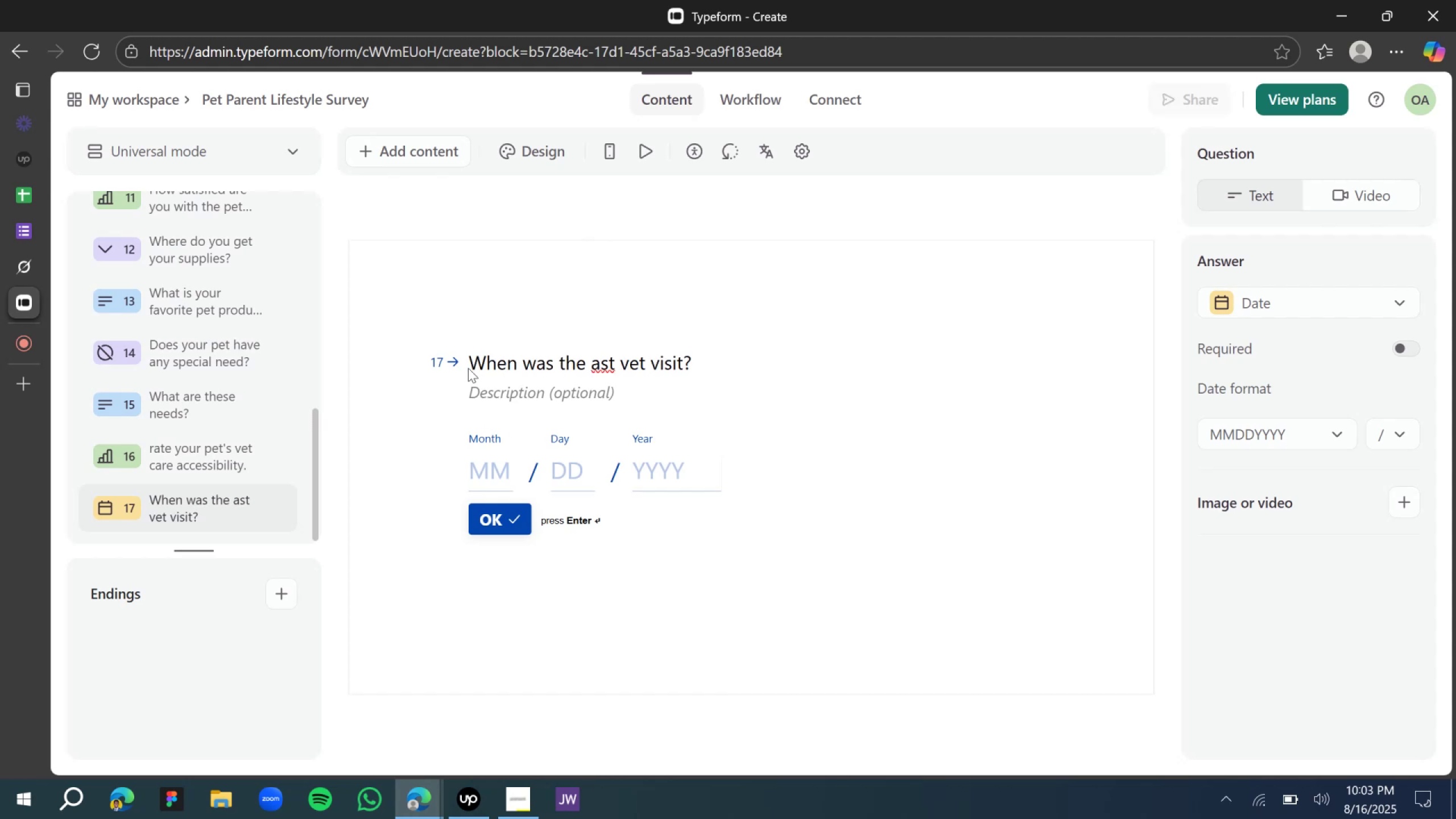 
key(L)
 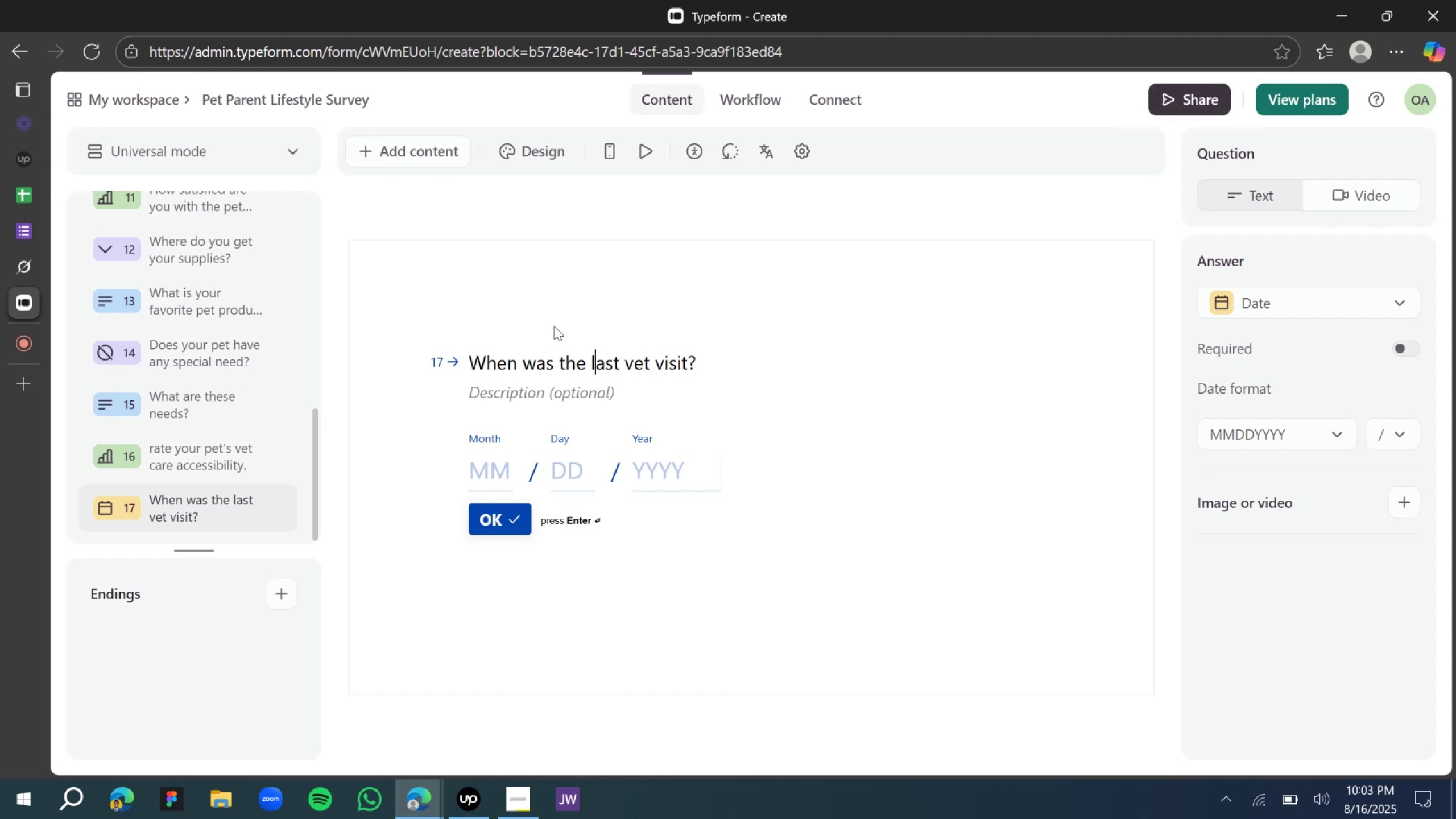 
wait(6.91)
 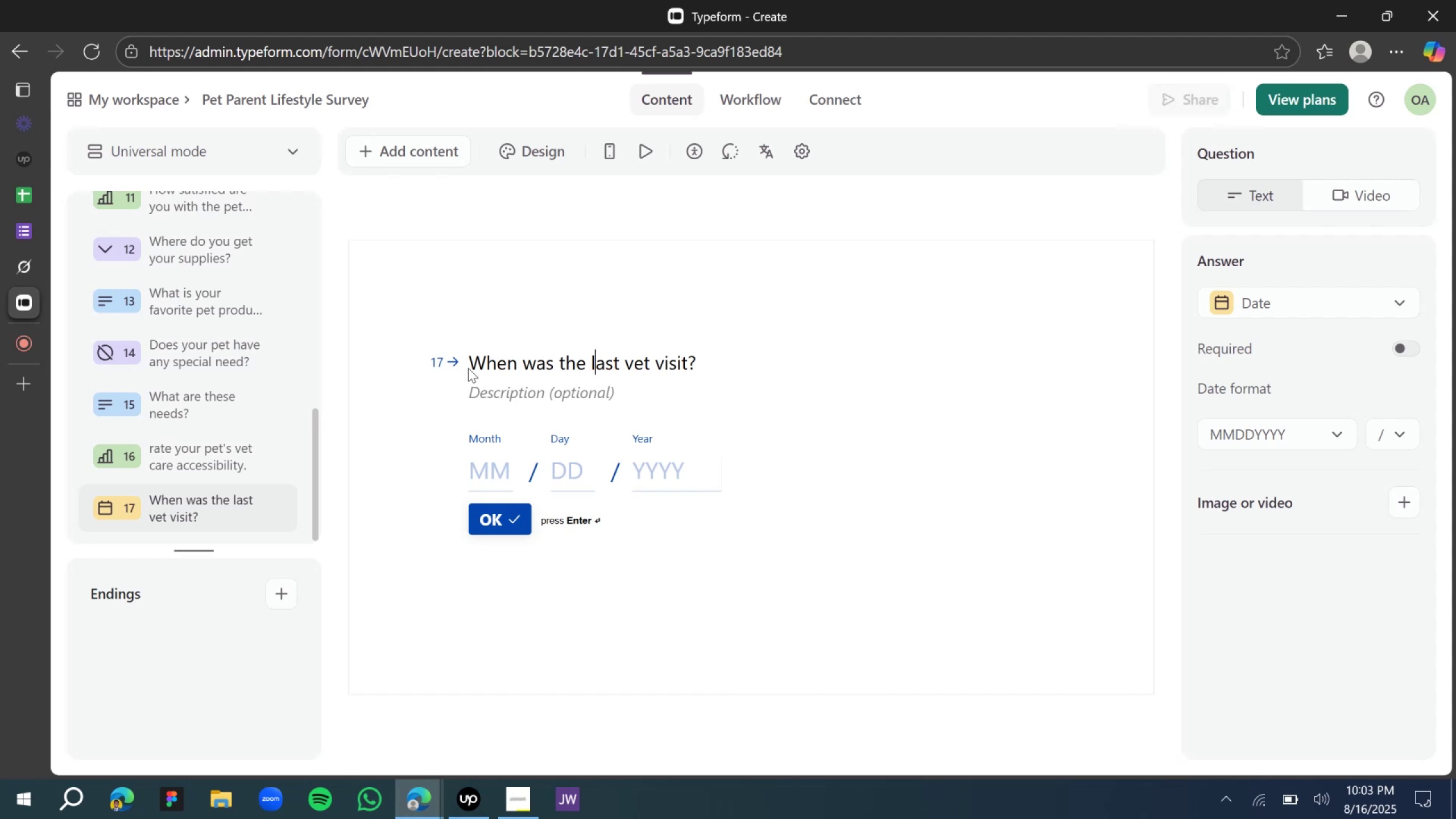 
left_click([621, 242])
 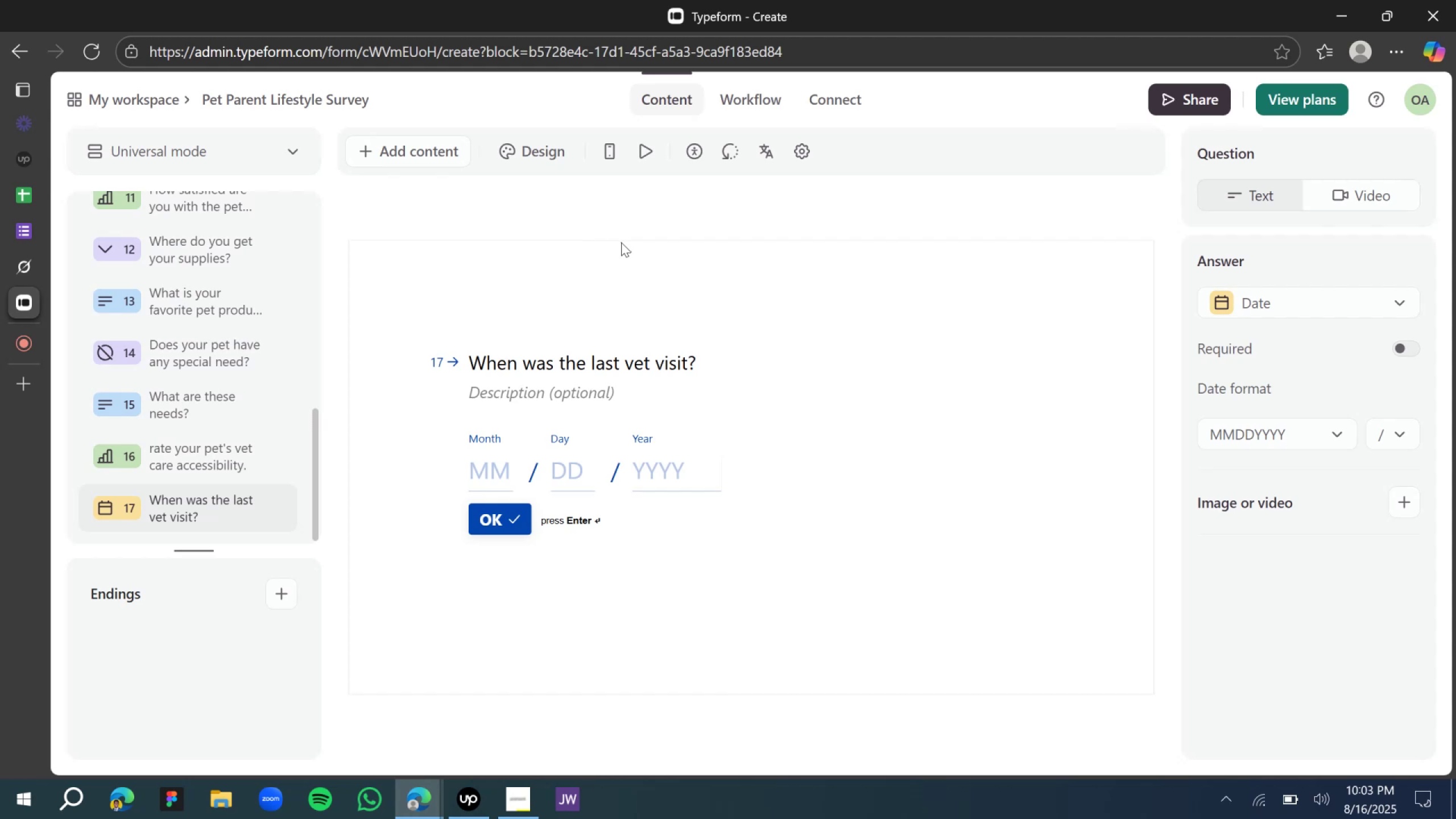 
scroll: coordinate [628, 276], scroll_direction: down, amount: 5.0
 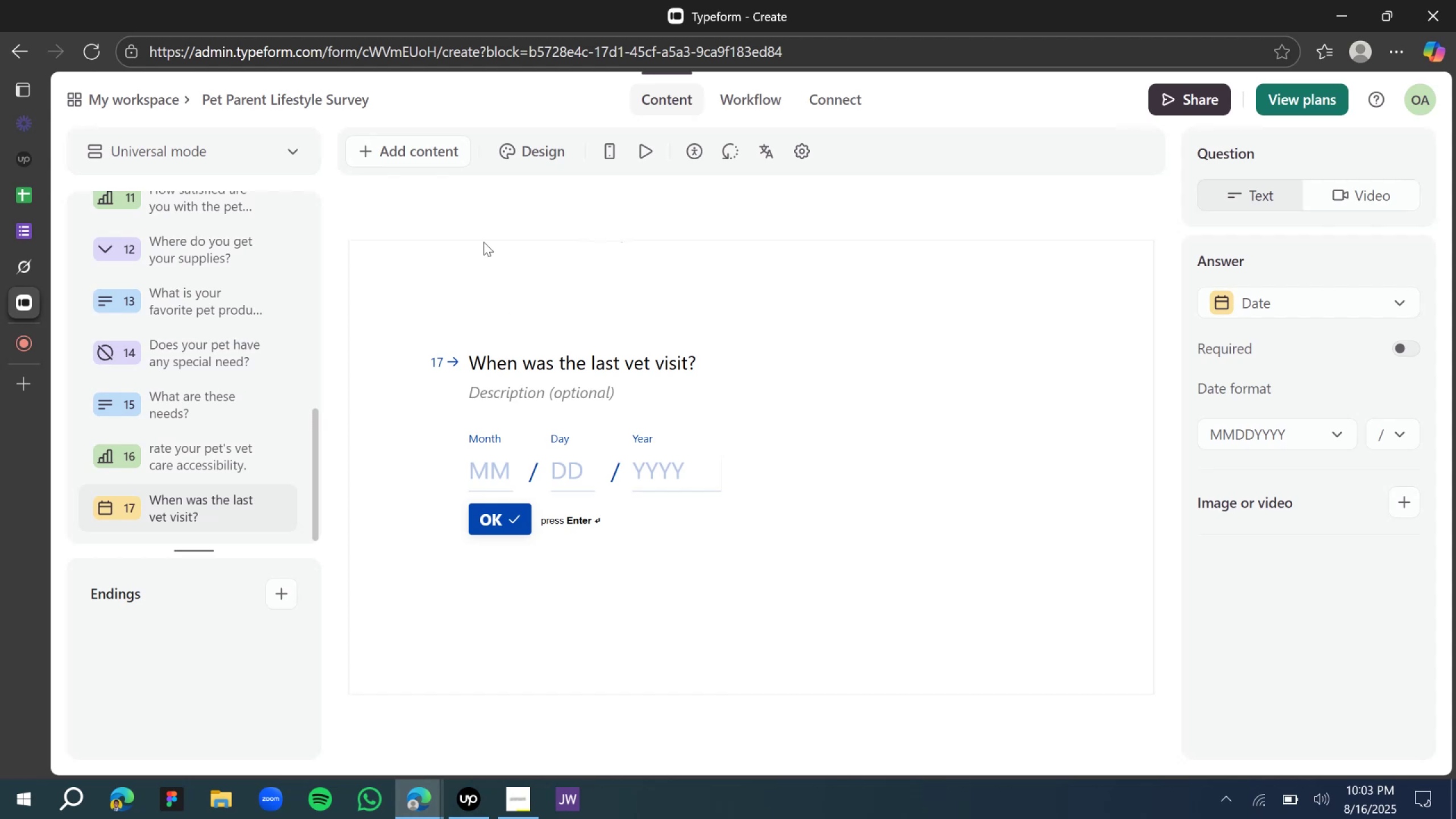 
wait(12.17)
 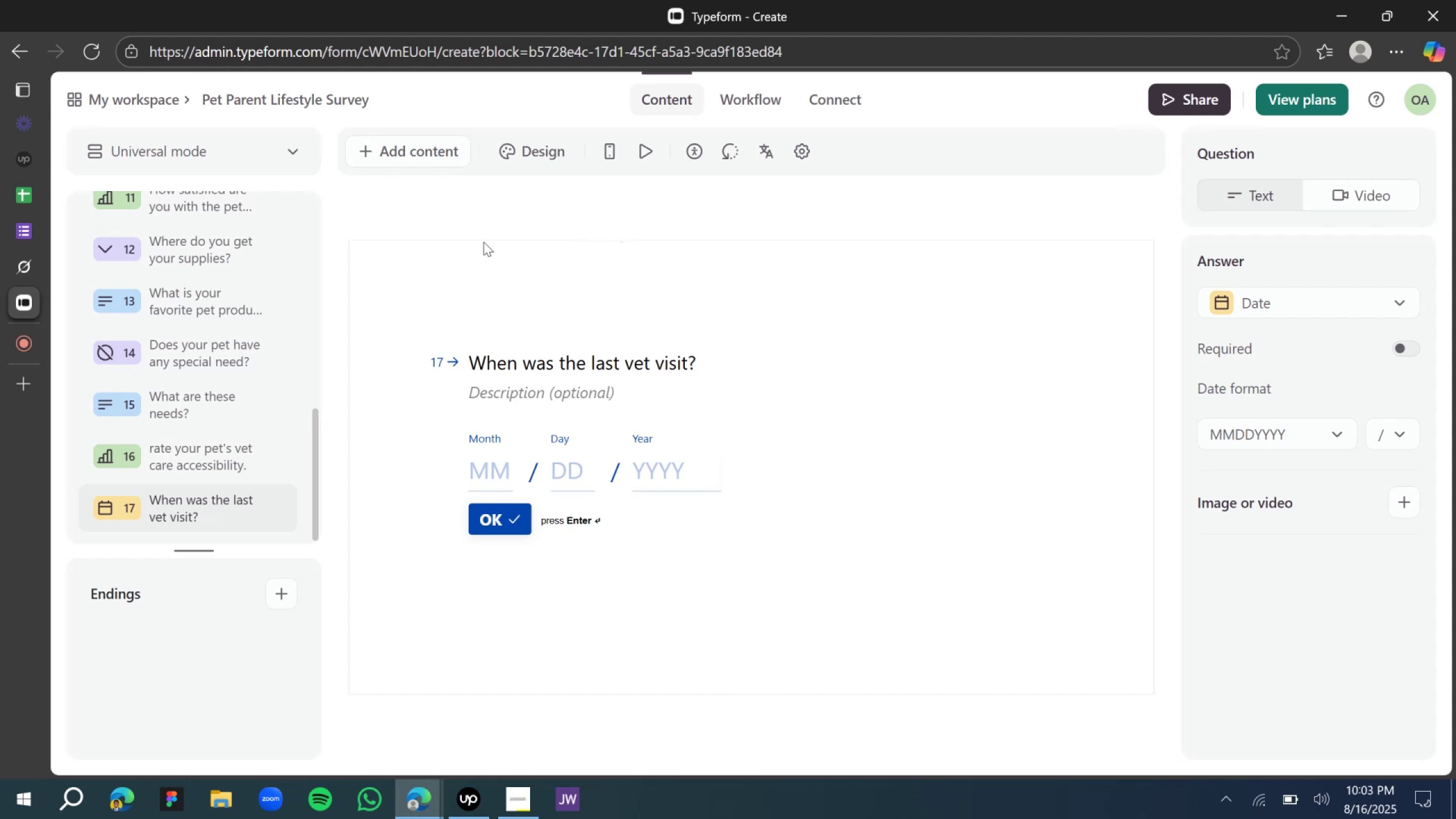 
left_click([56, 262])
 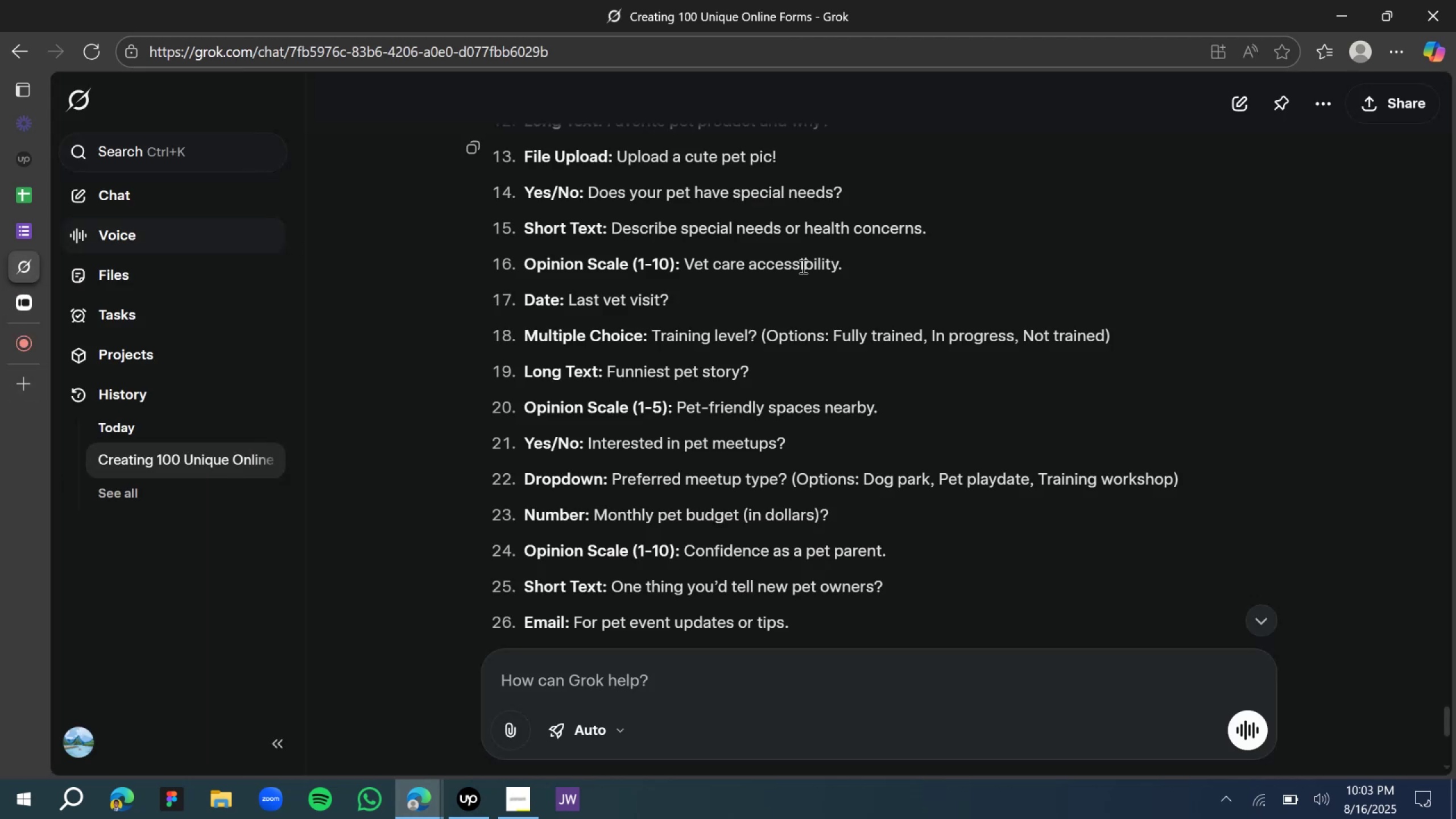 
scroll: coordinate [619, 303], scroll_direction: down, amount: 1.0
 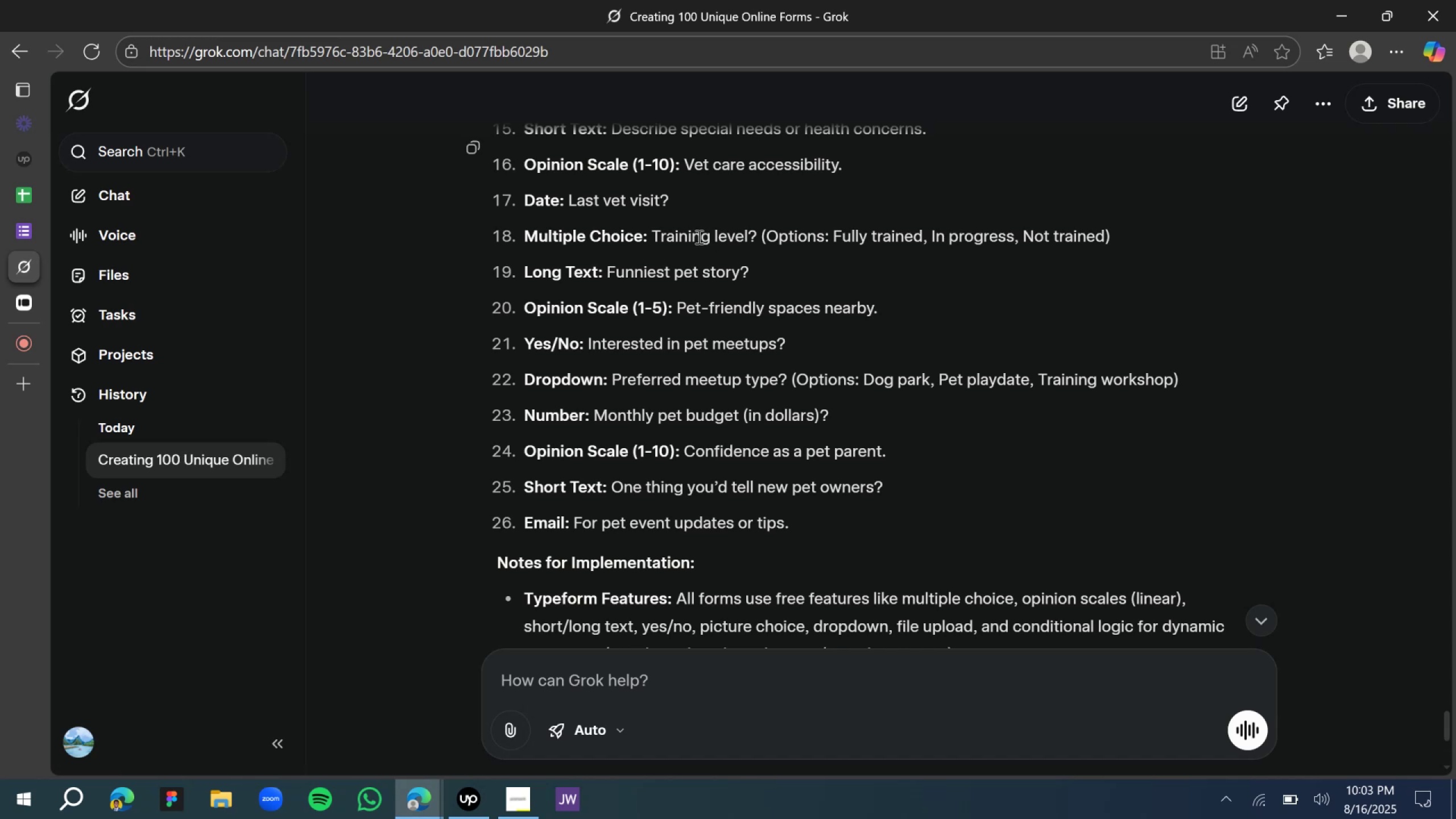 
wait(16.41)
 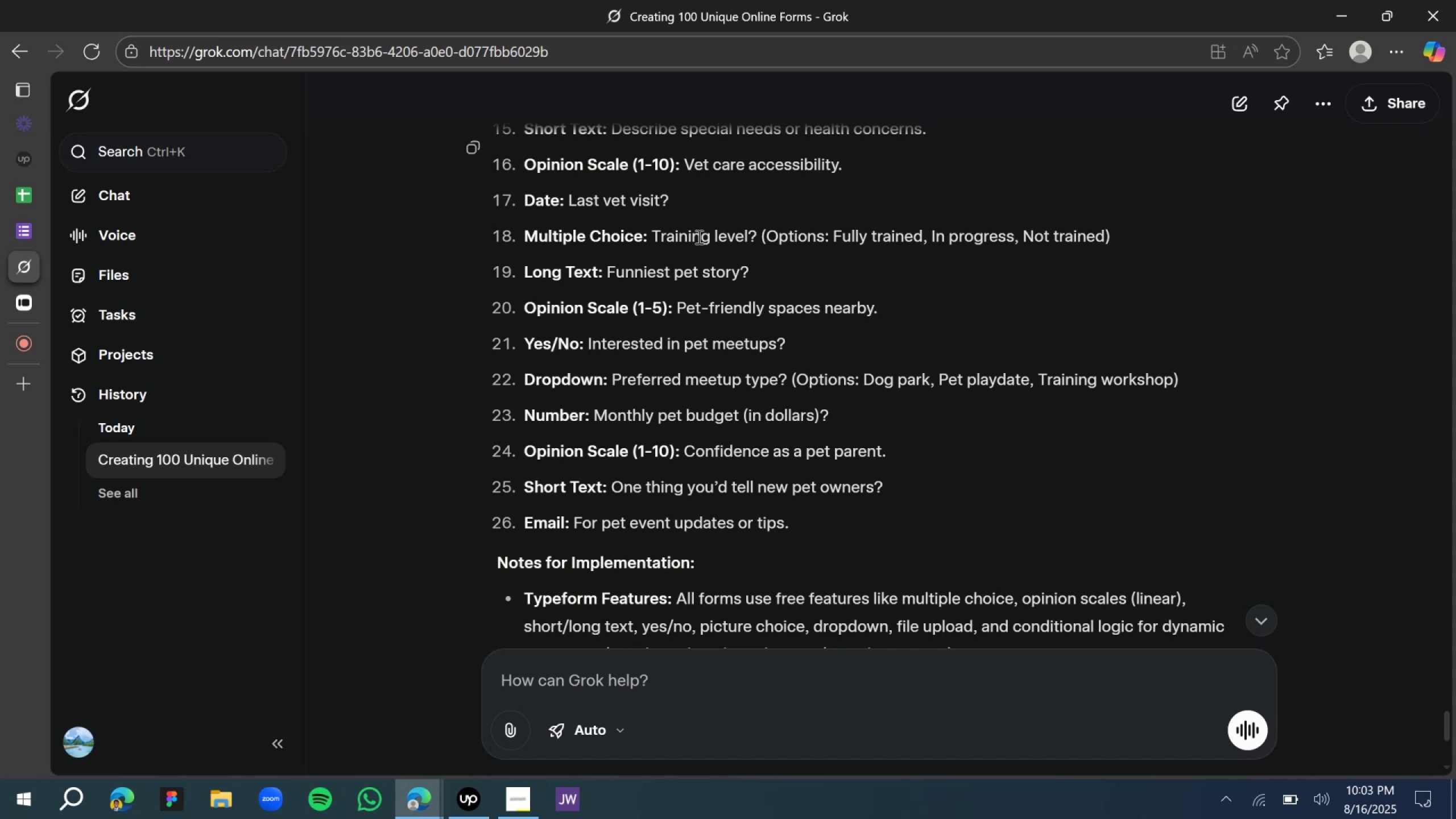 
left_click([28, 314])
 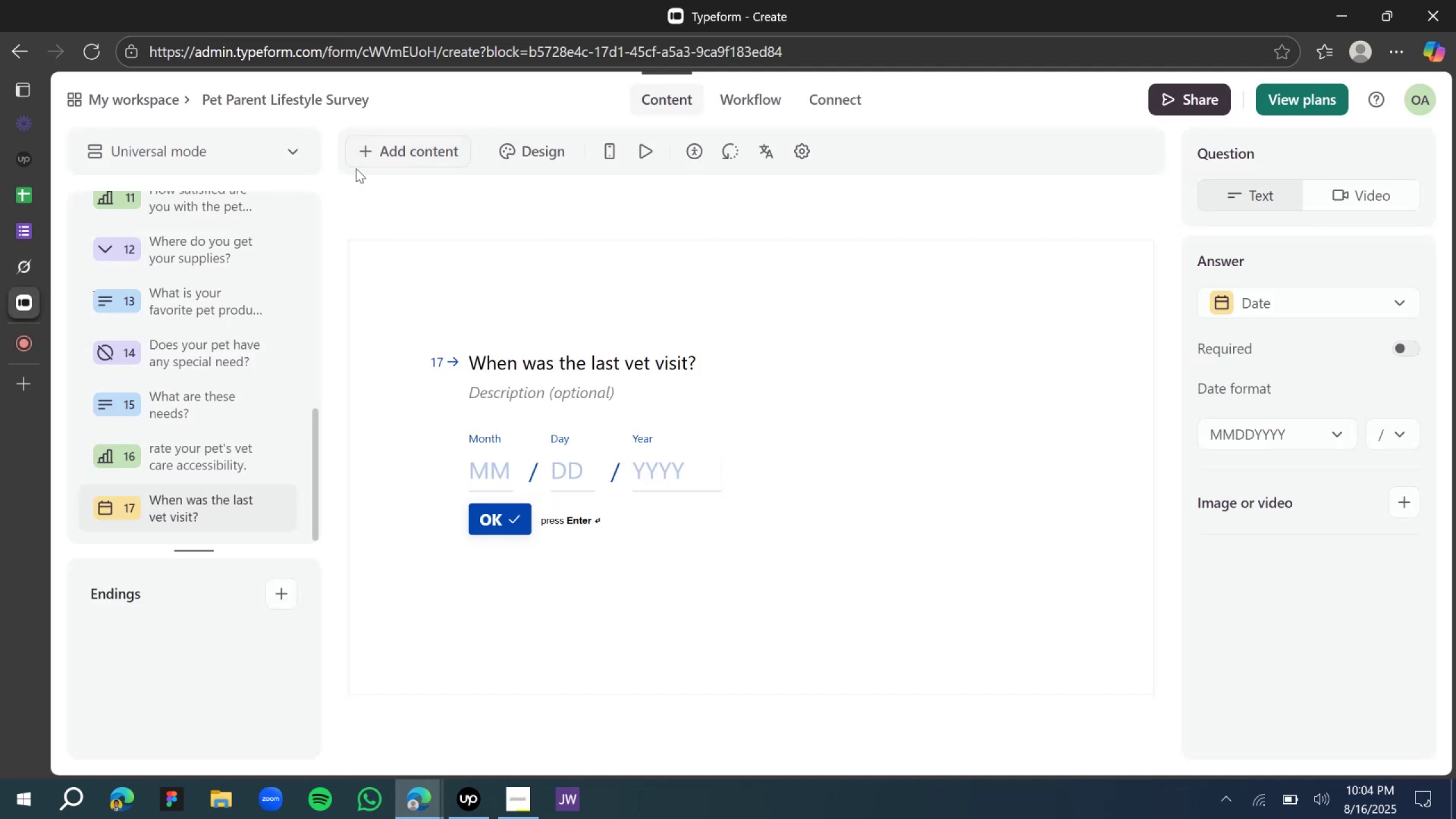 
left_click([410, 169])
 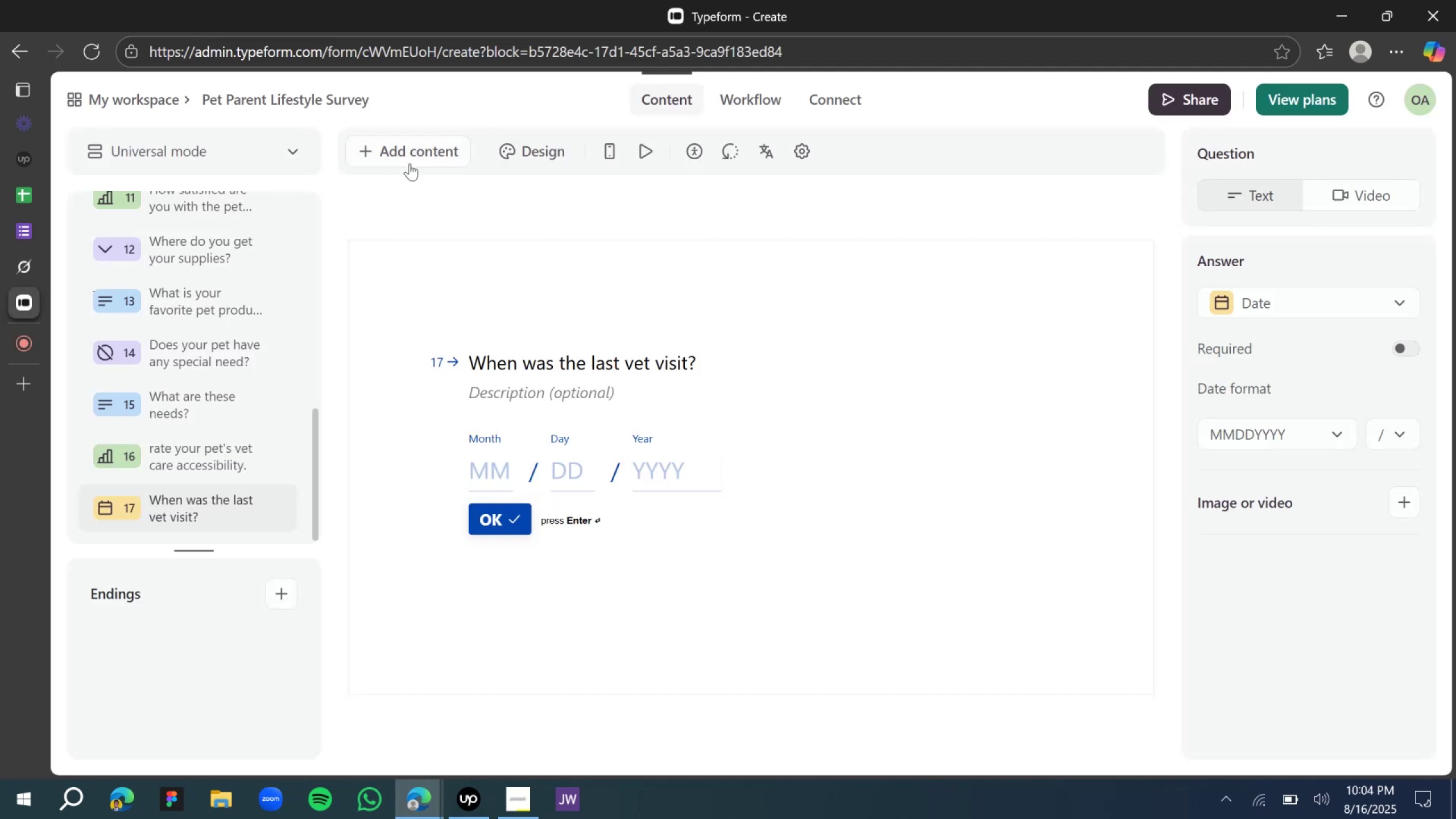 
double_click([407, 154])
 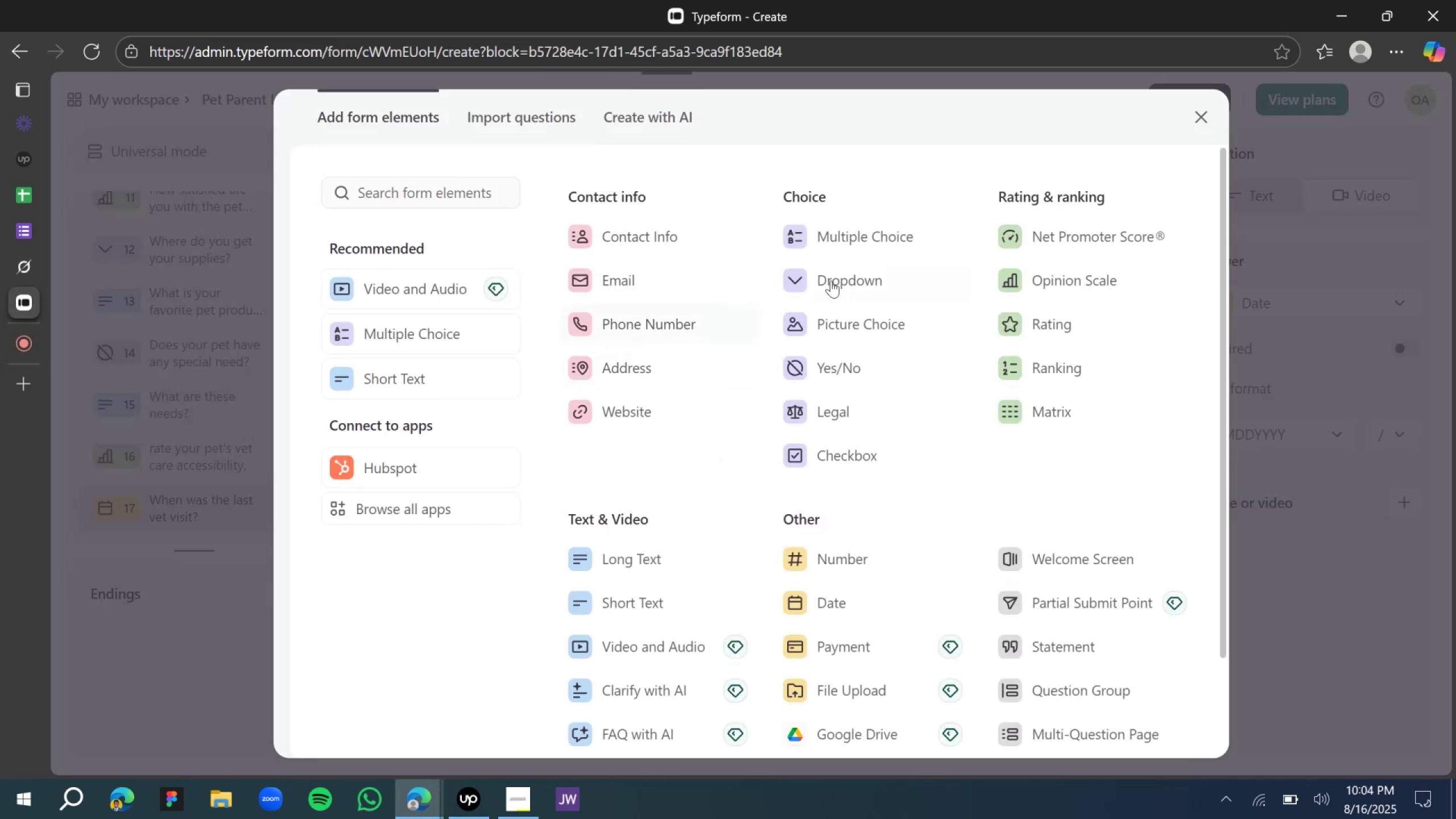 
left_click([864, 237])
 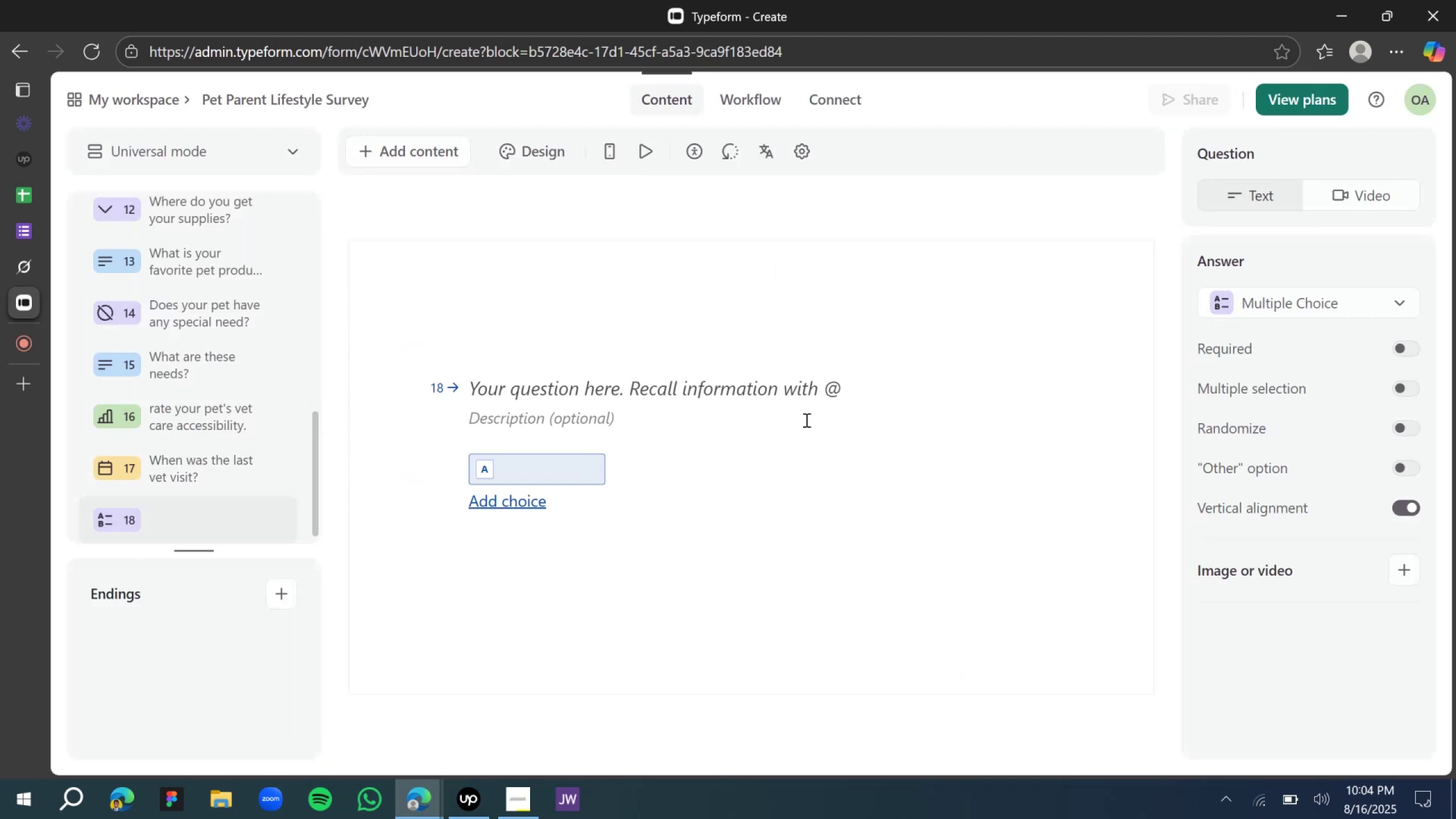 
left_click([599, 398])
 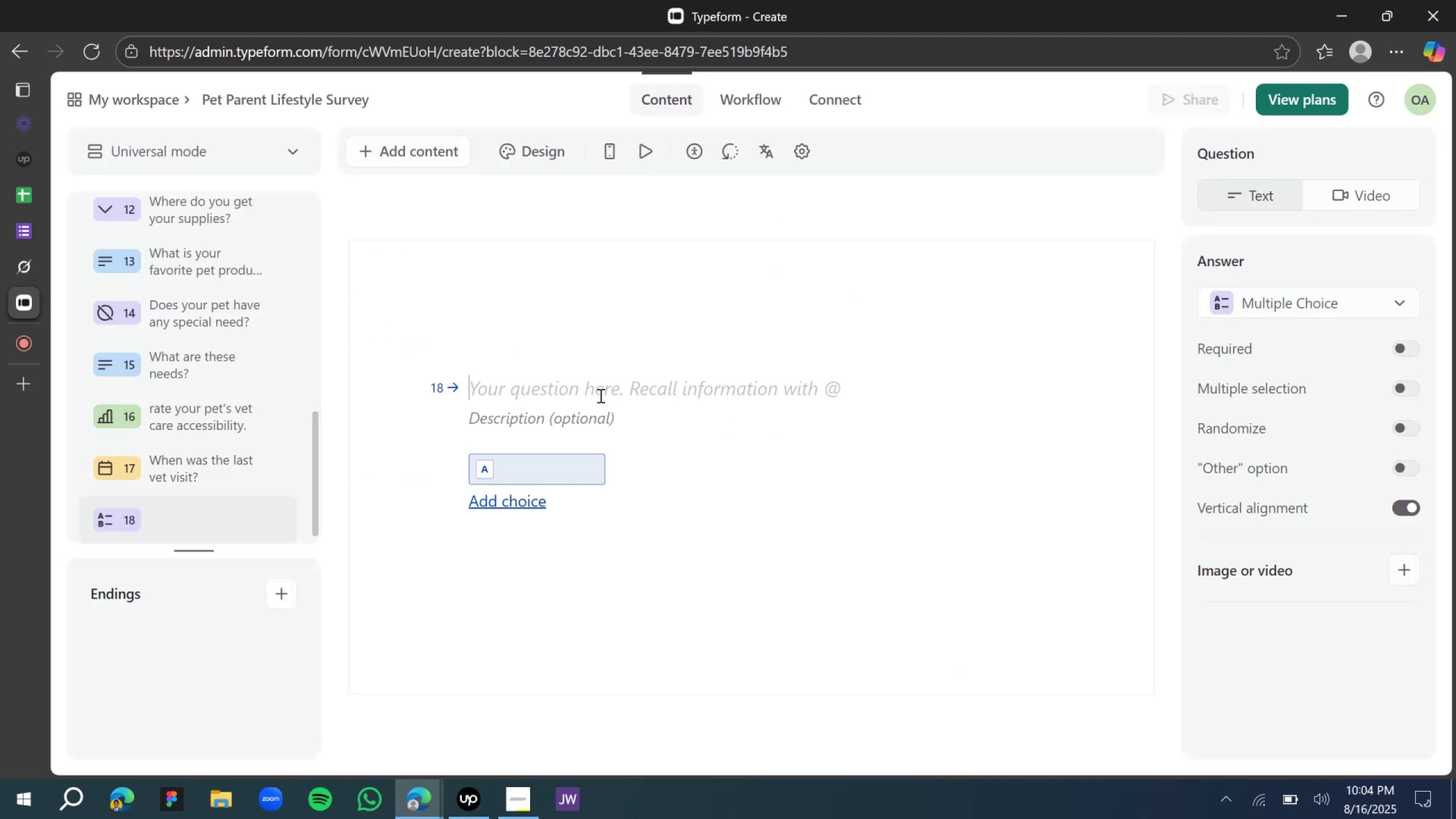 
type(what is )
 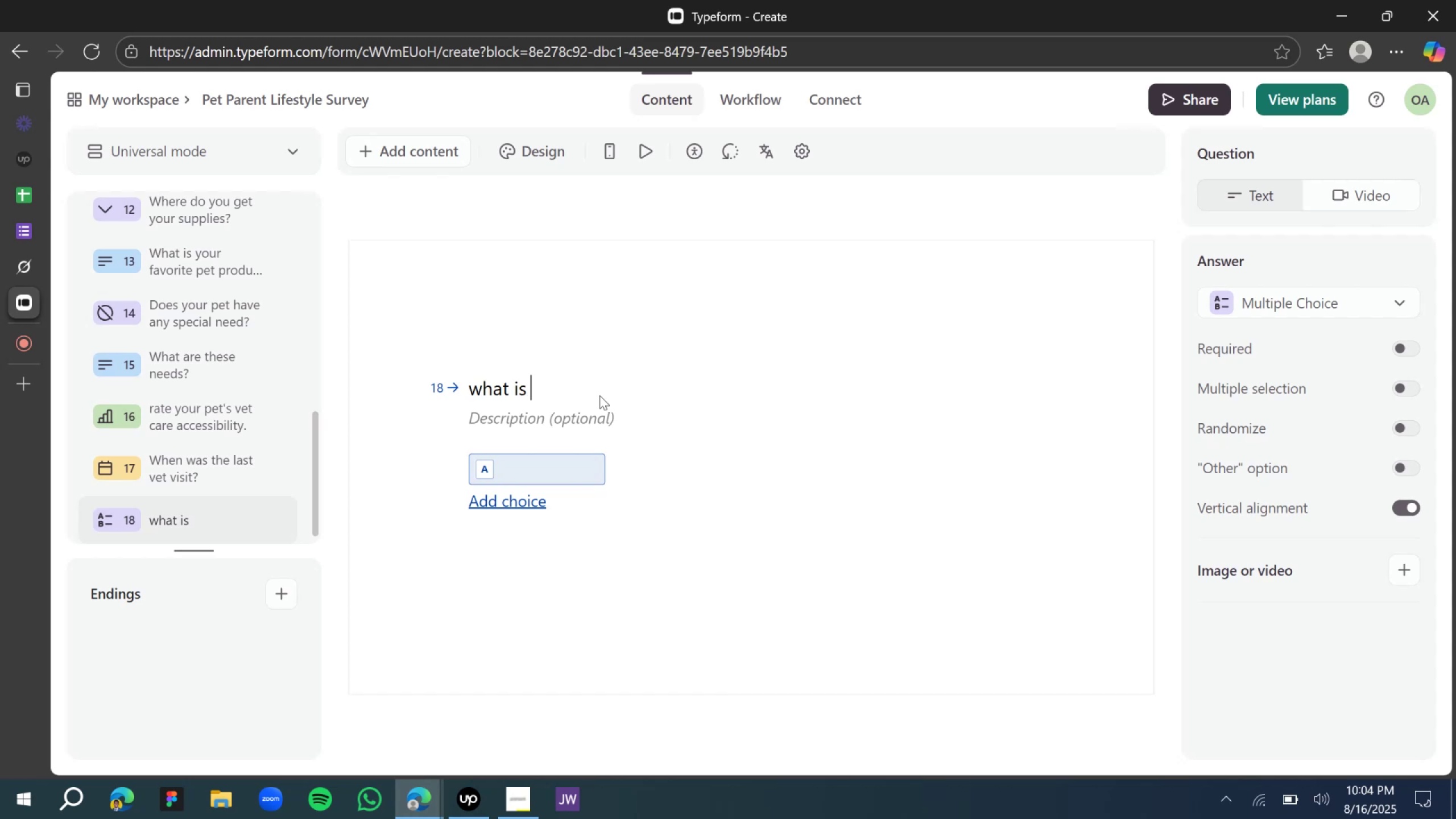 
wait(7.77)
 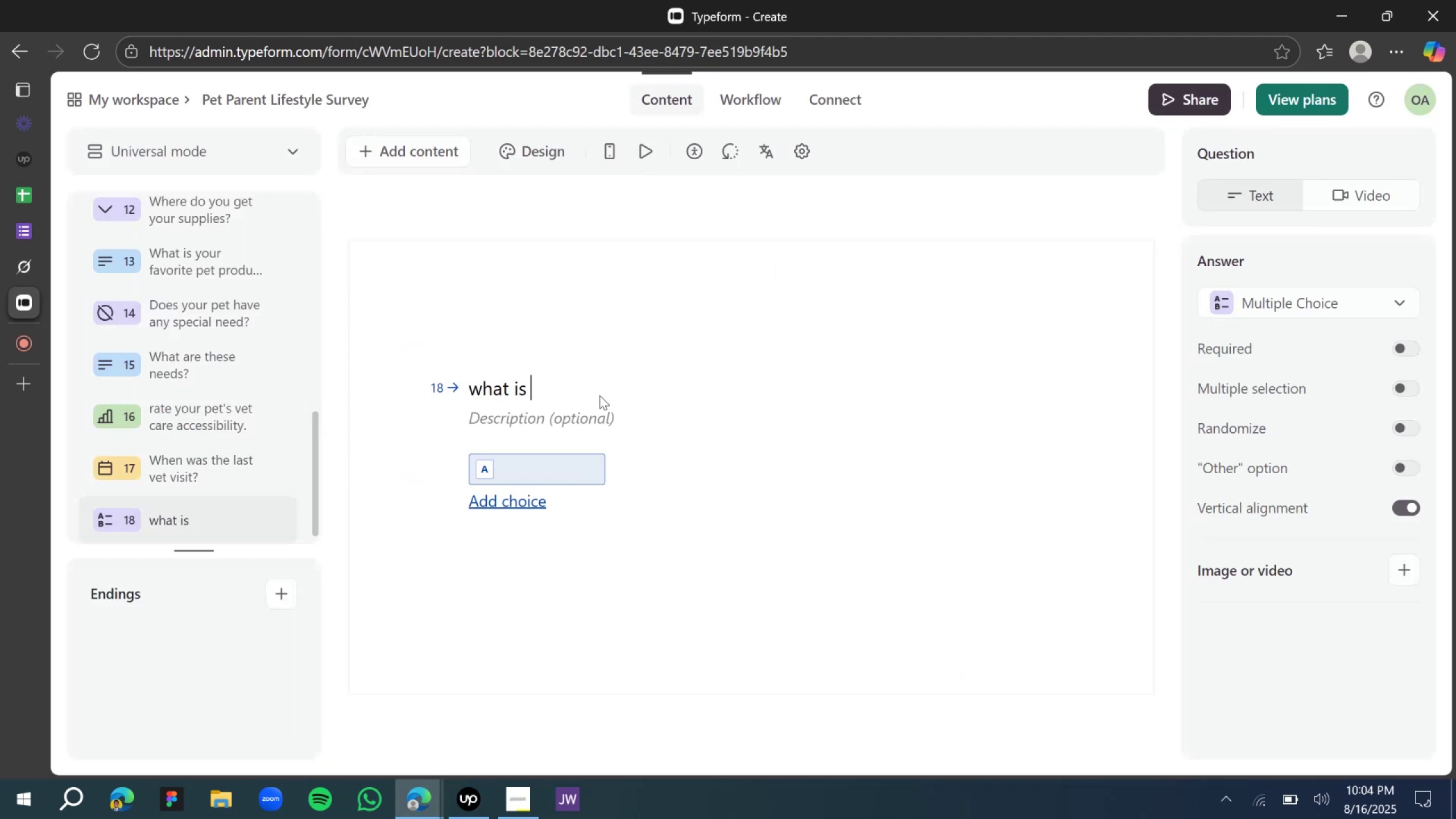 
type(the pet training )
 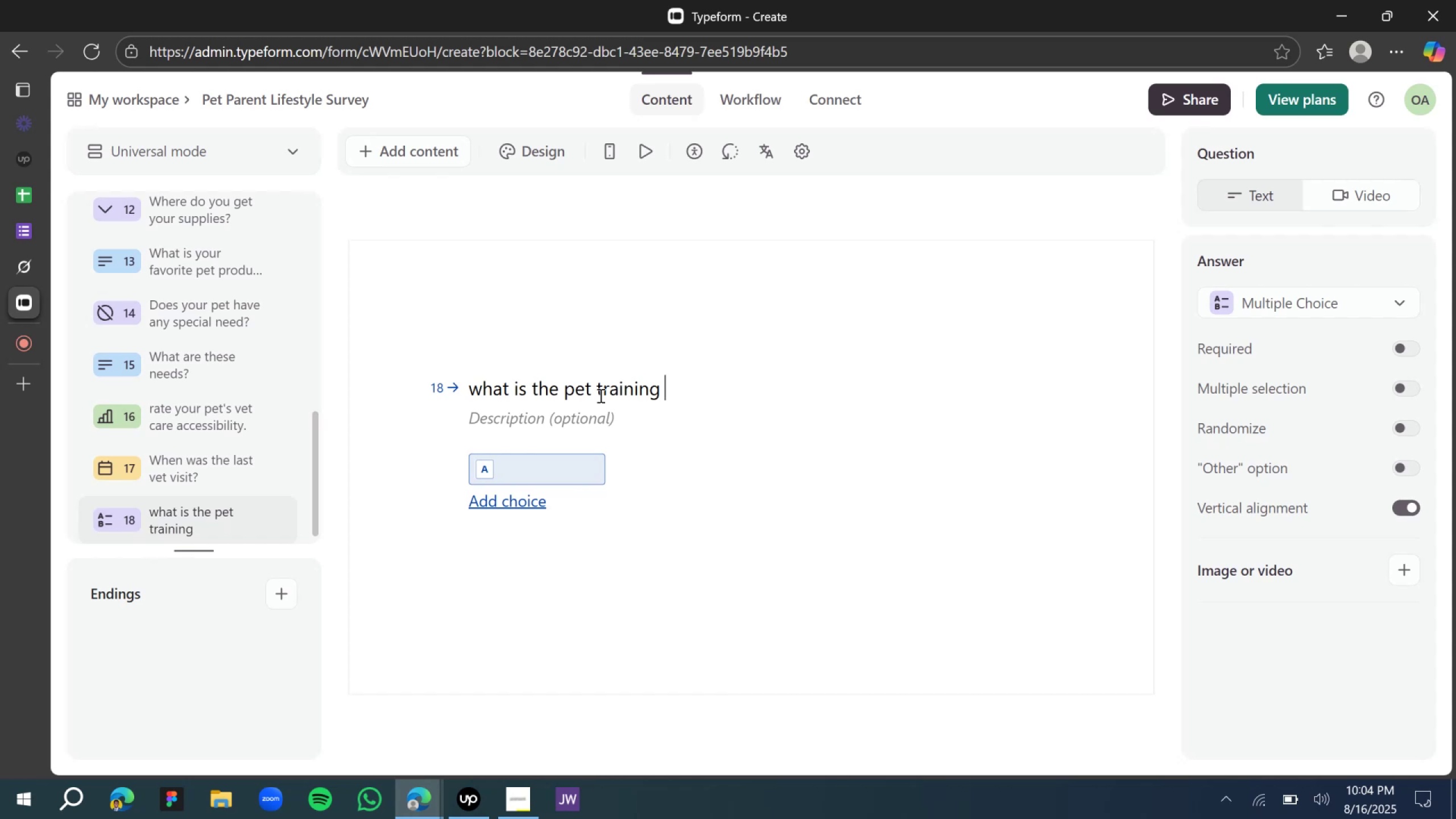 
wait(24.49)
 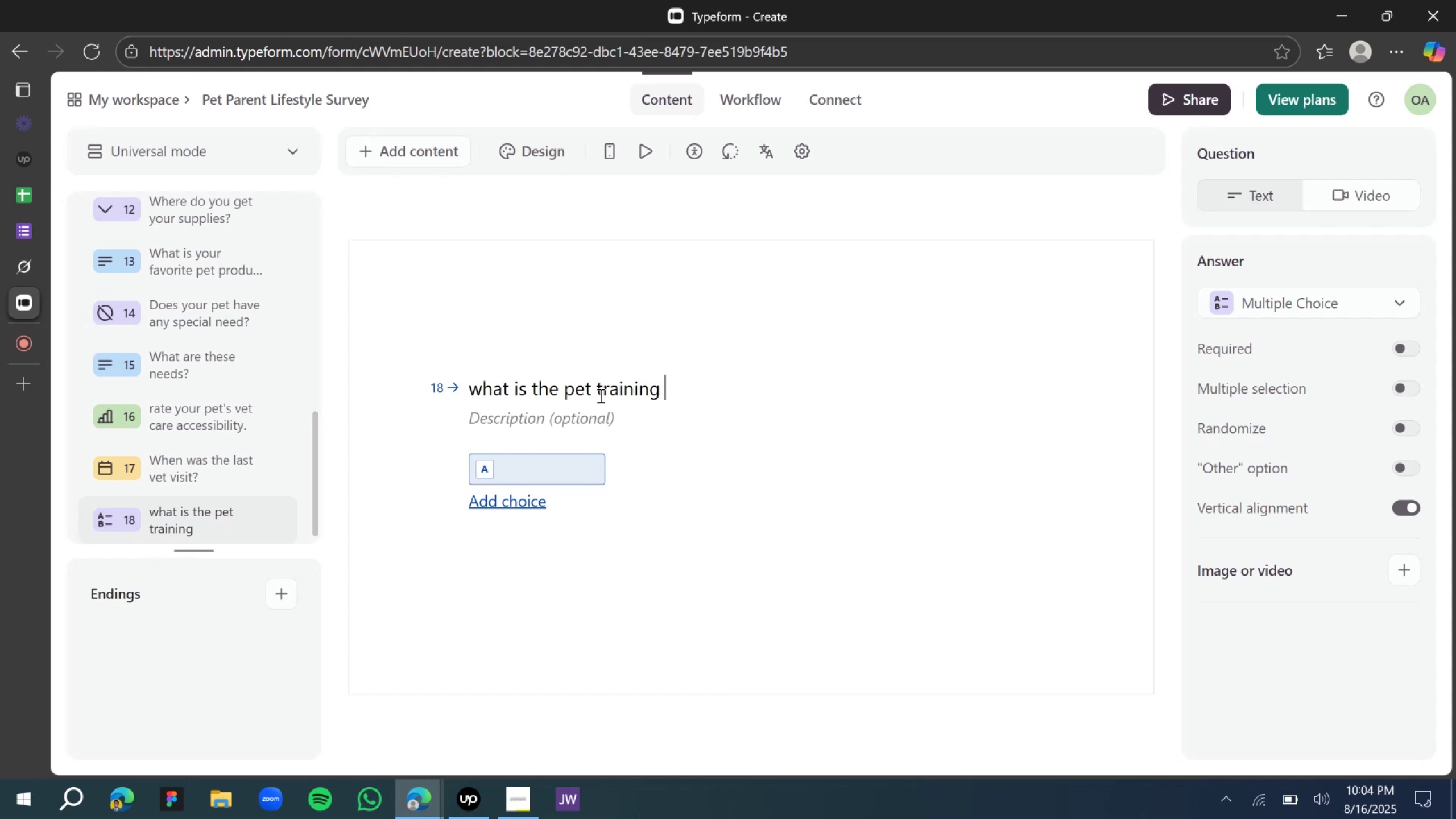 
type(pet level?)
 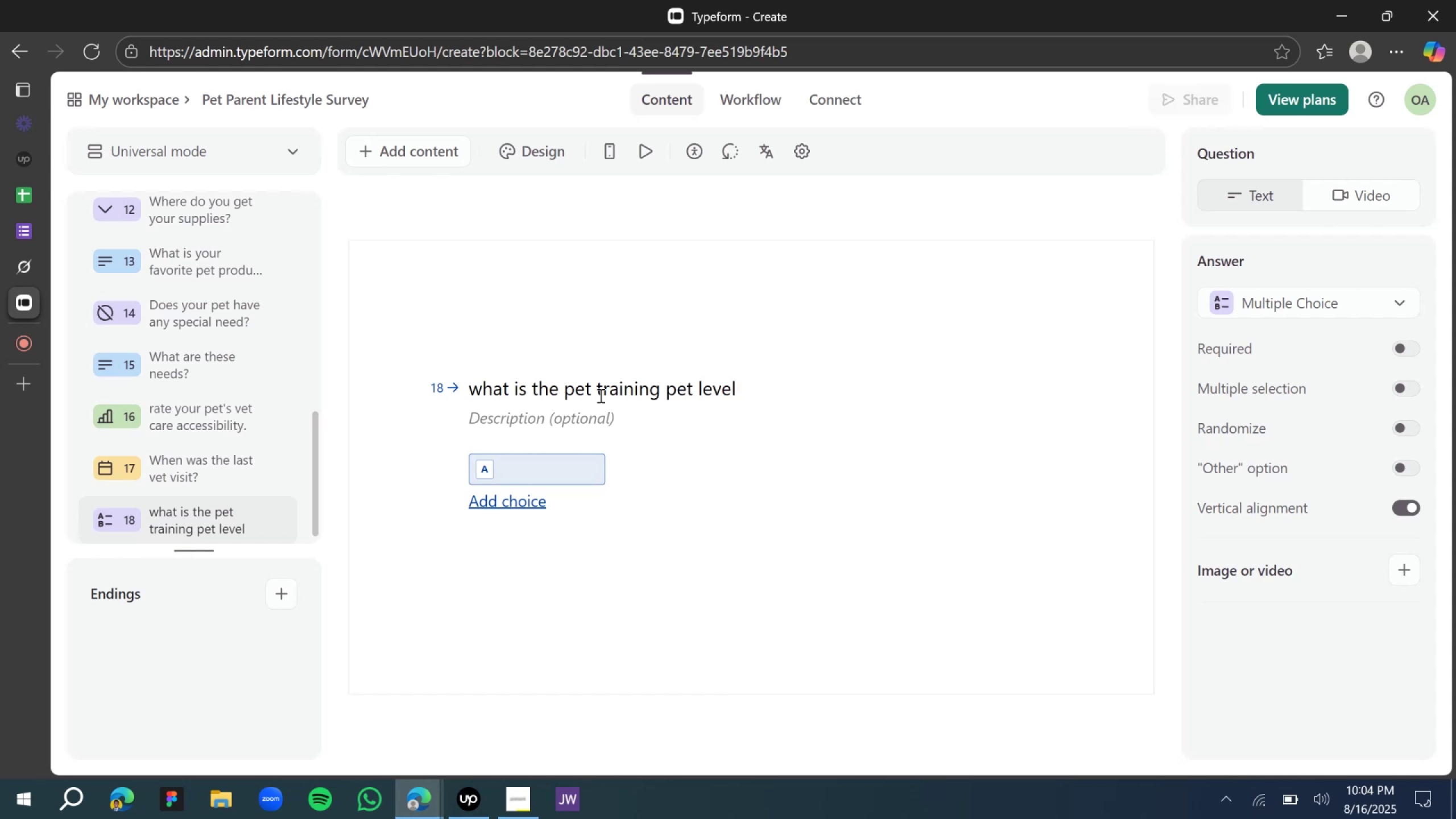 
wait(15.12)
 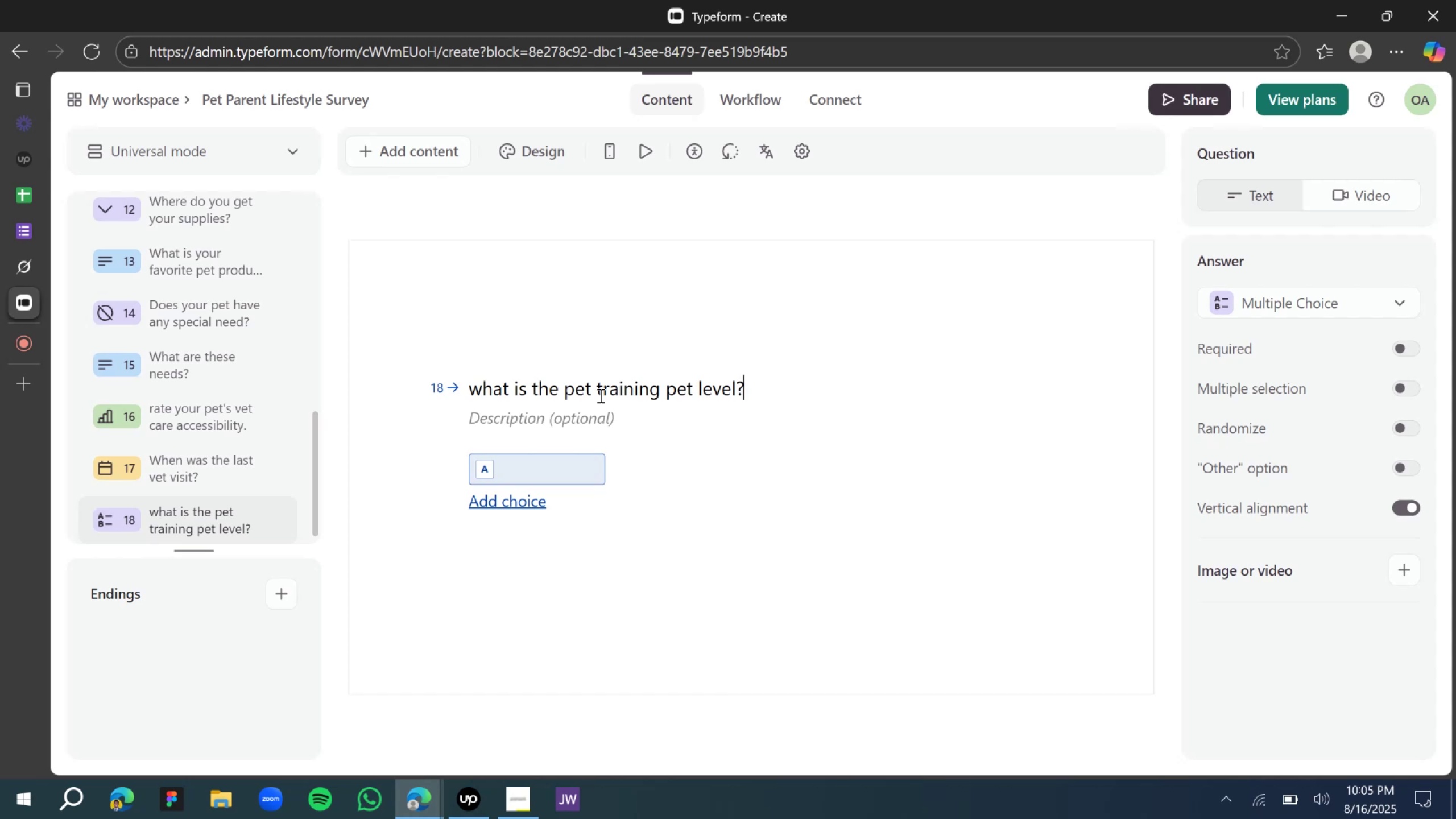 
left_click([594, 394])
 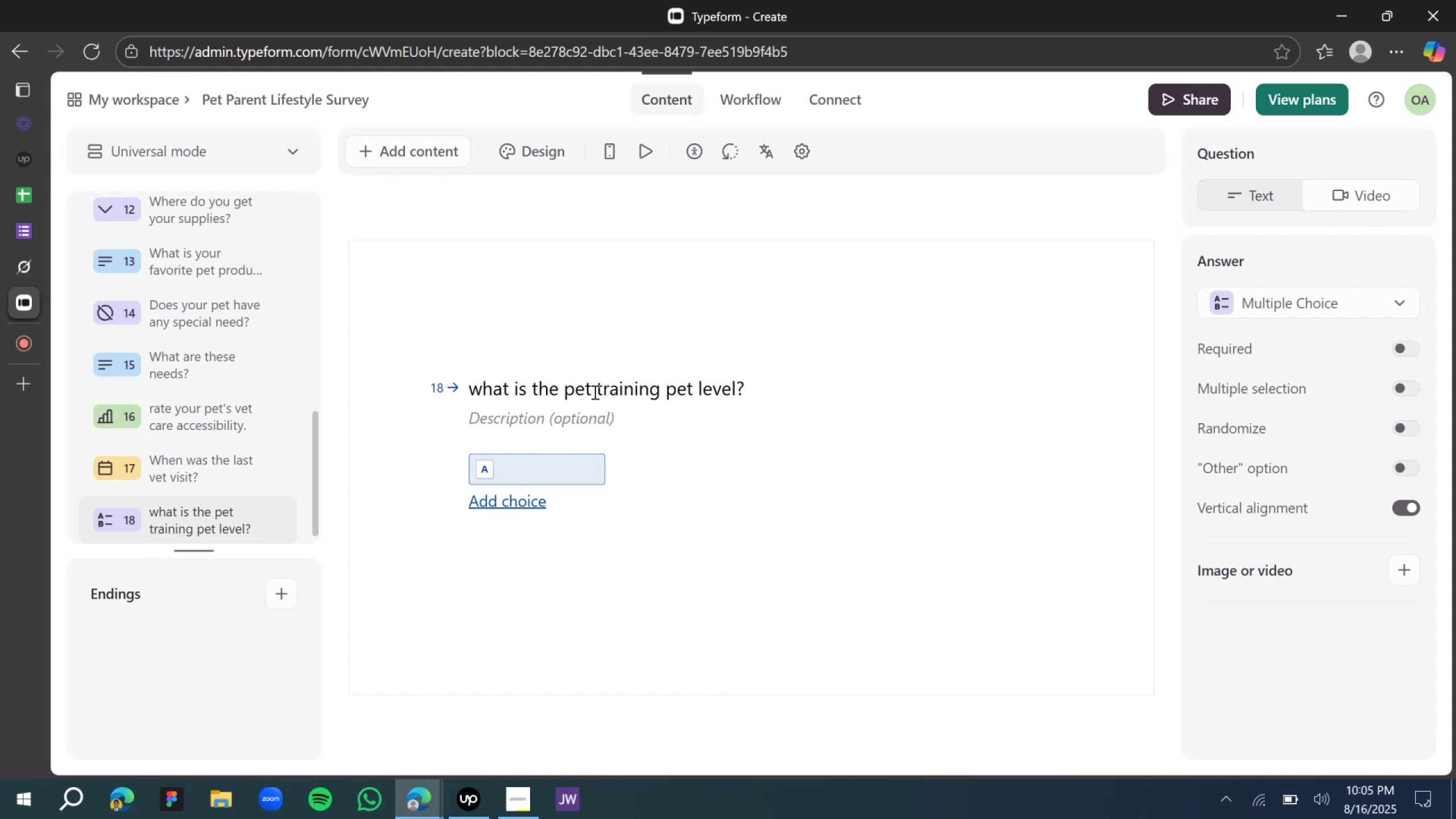 
key(Backspace)
 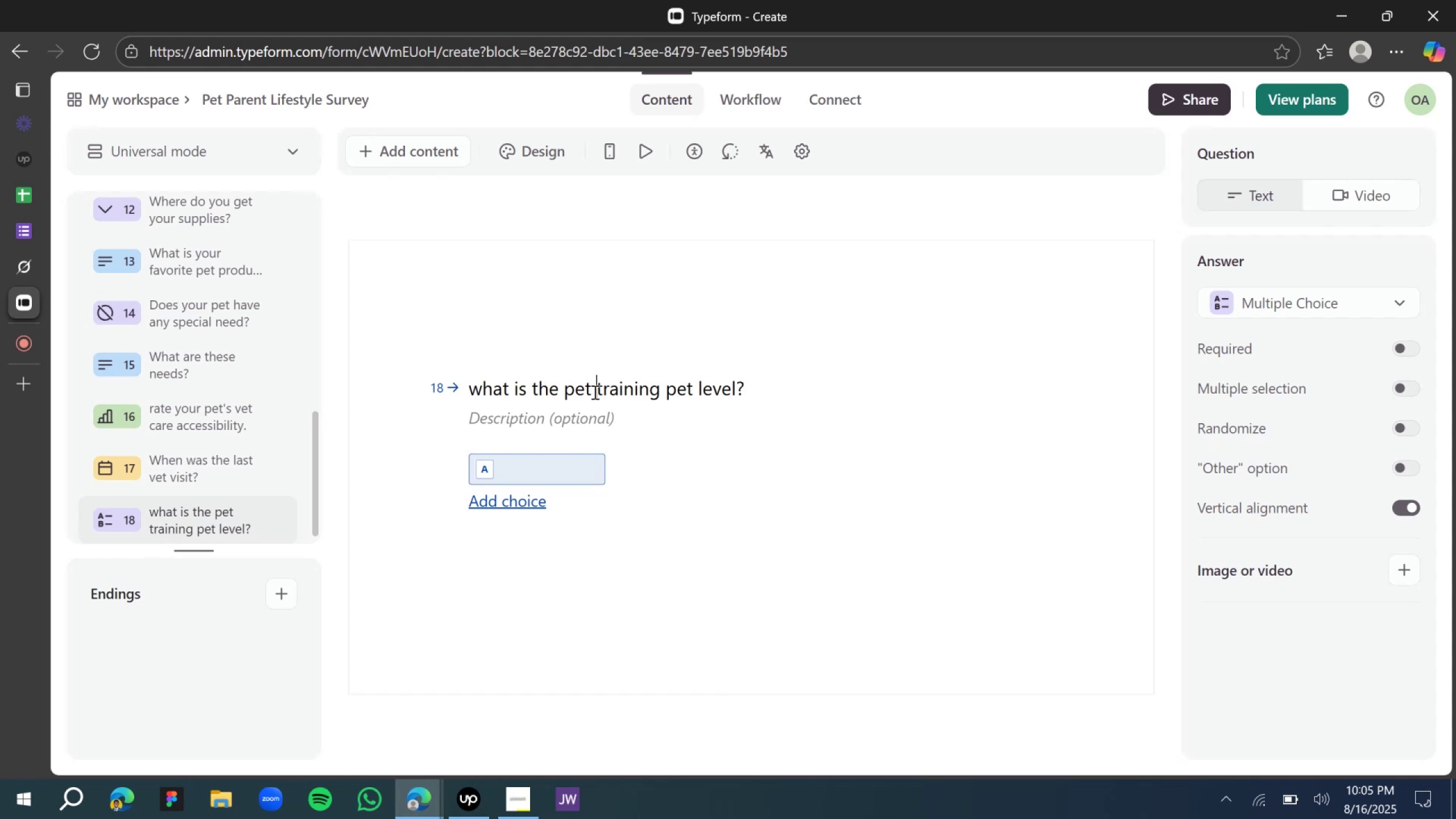 
key(Shift+ShiftRight)
 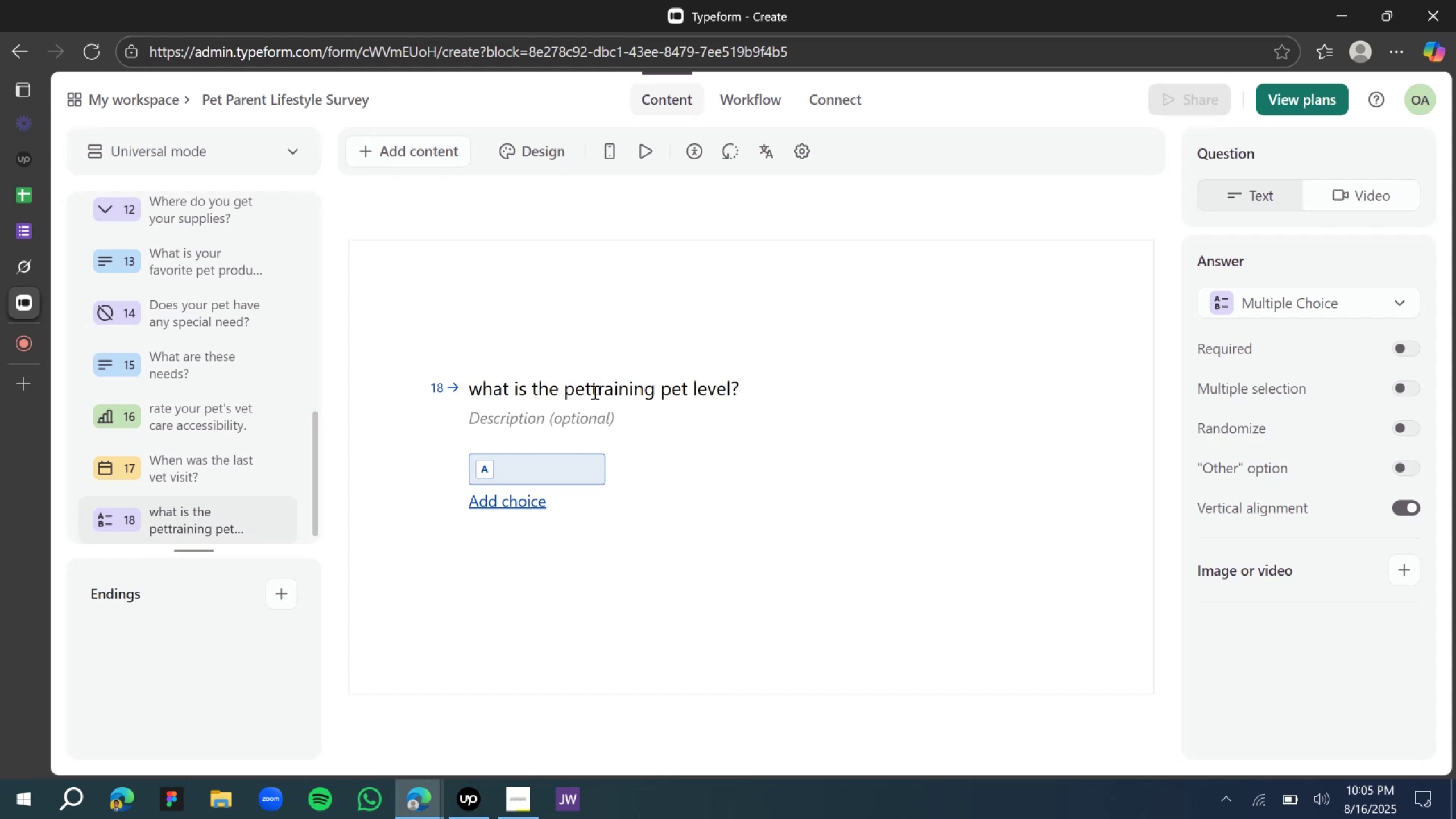 
key(Backspace)
 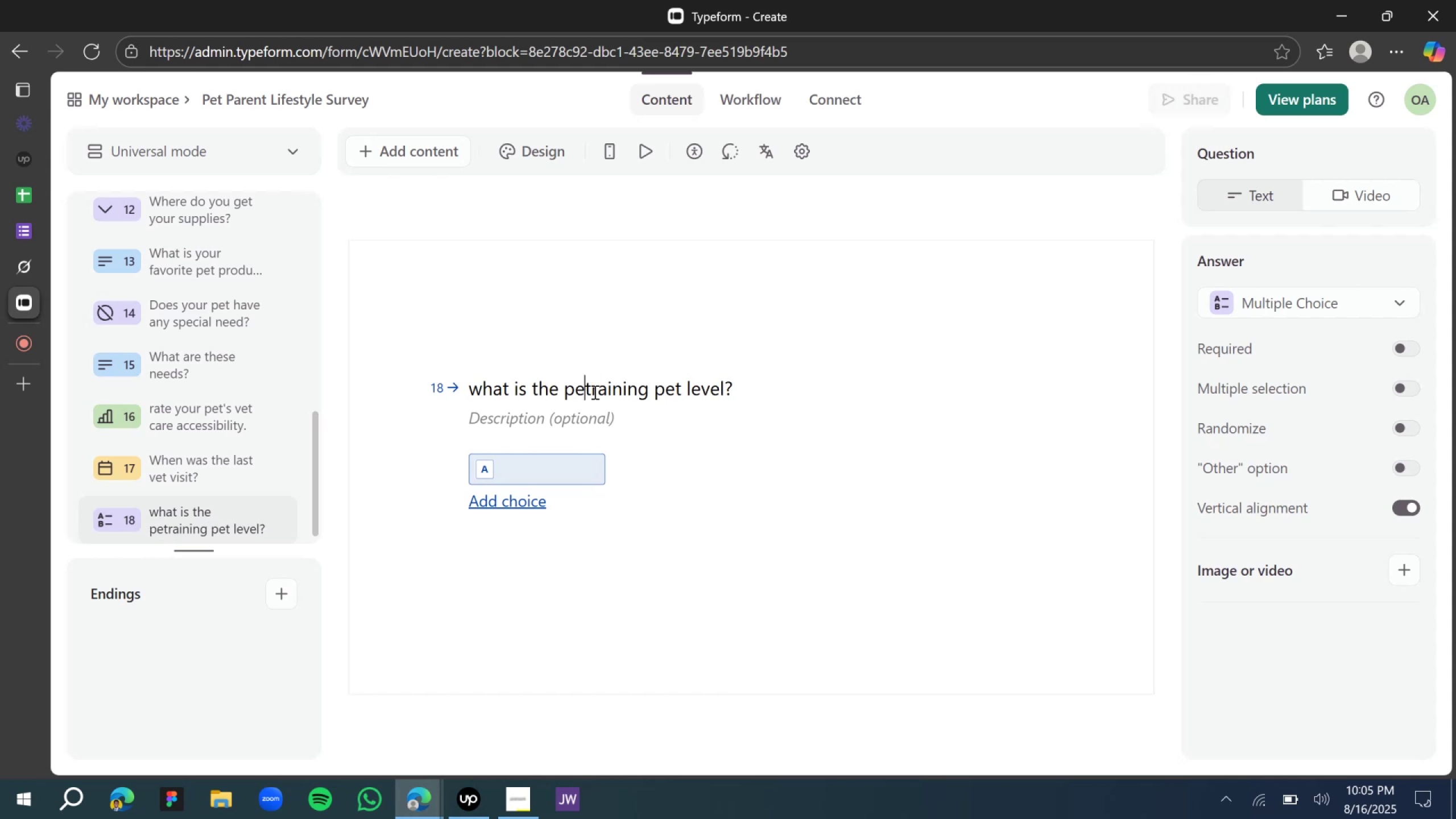 
key(ArrowRight)
 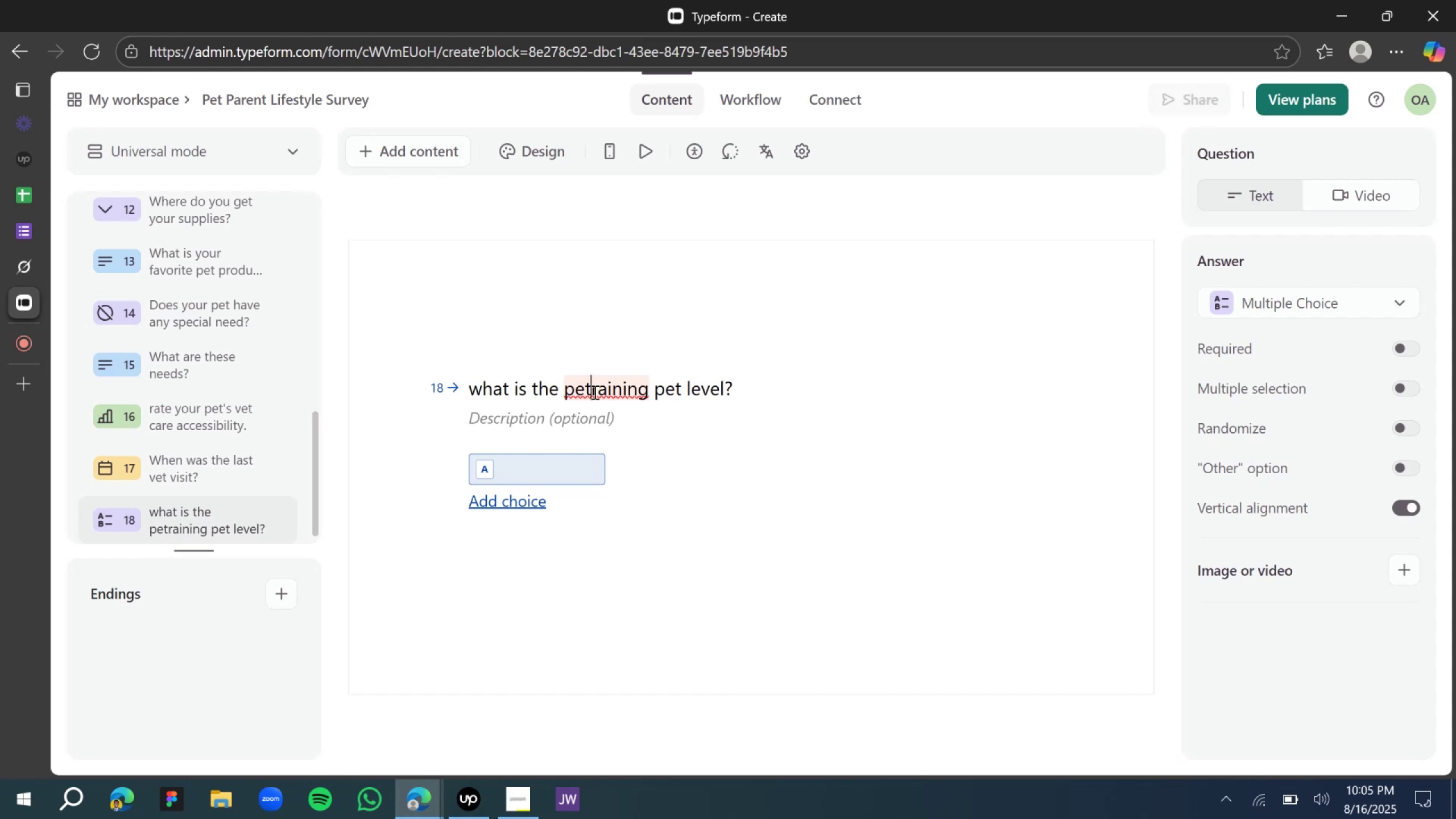 
key(Quote)
 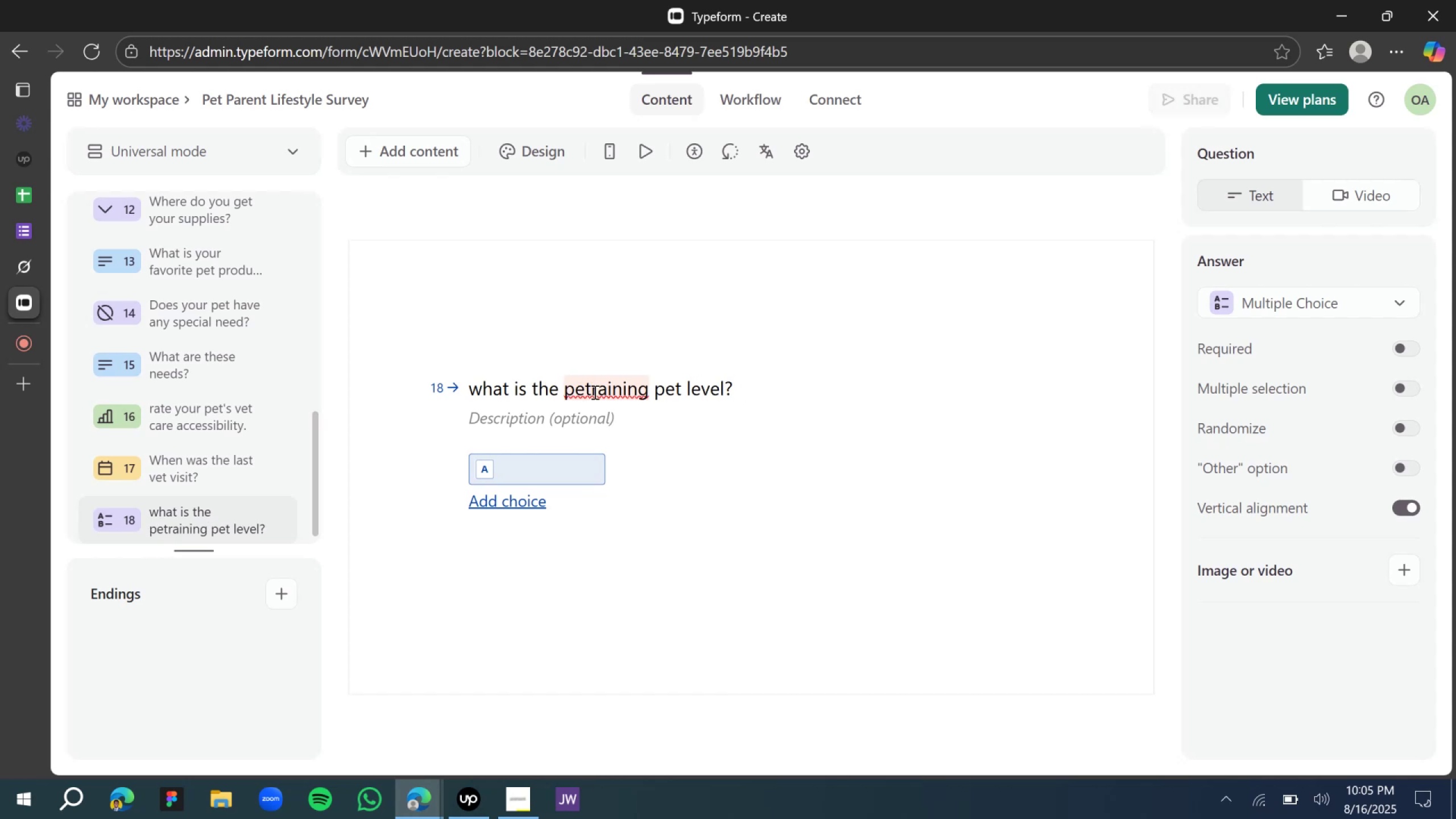 
key(S)
 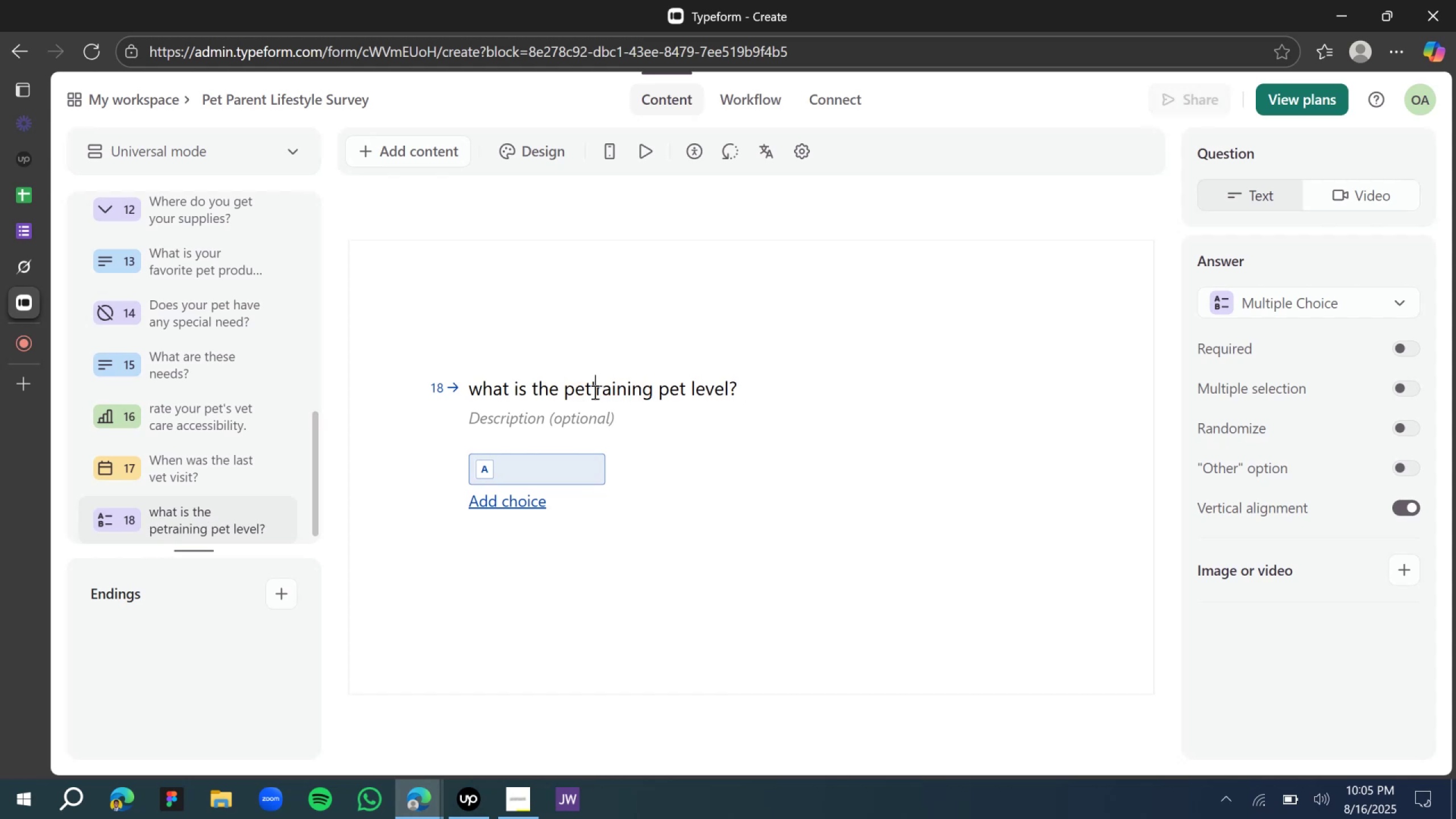 
key(Space)
 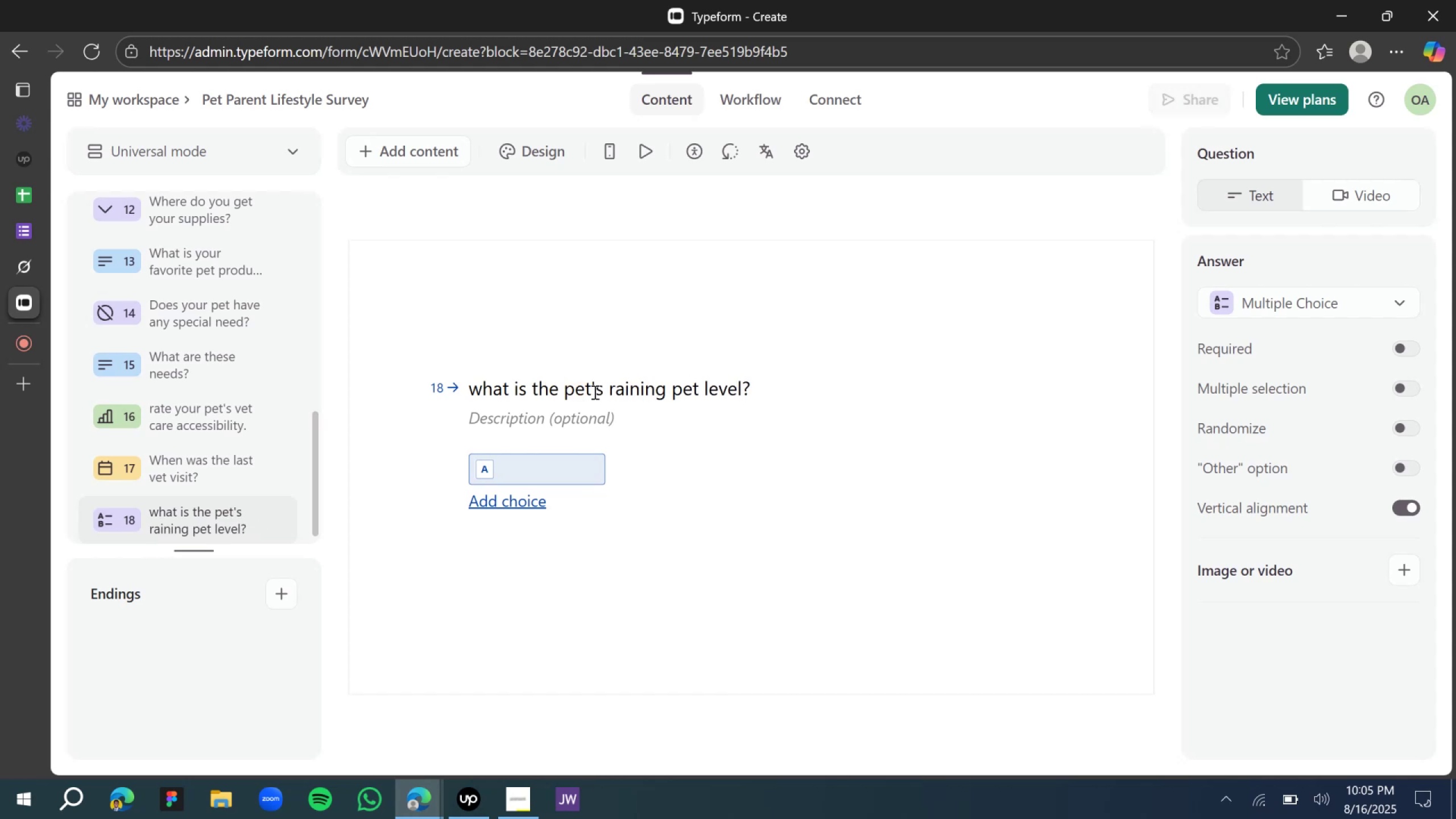 
key(T)
 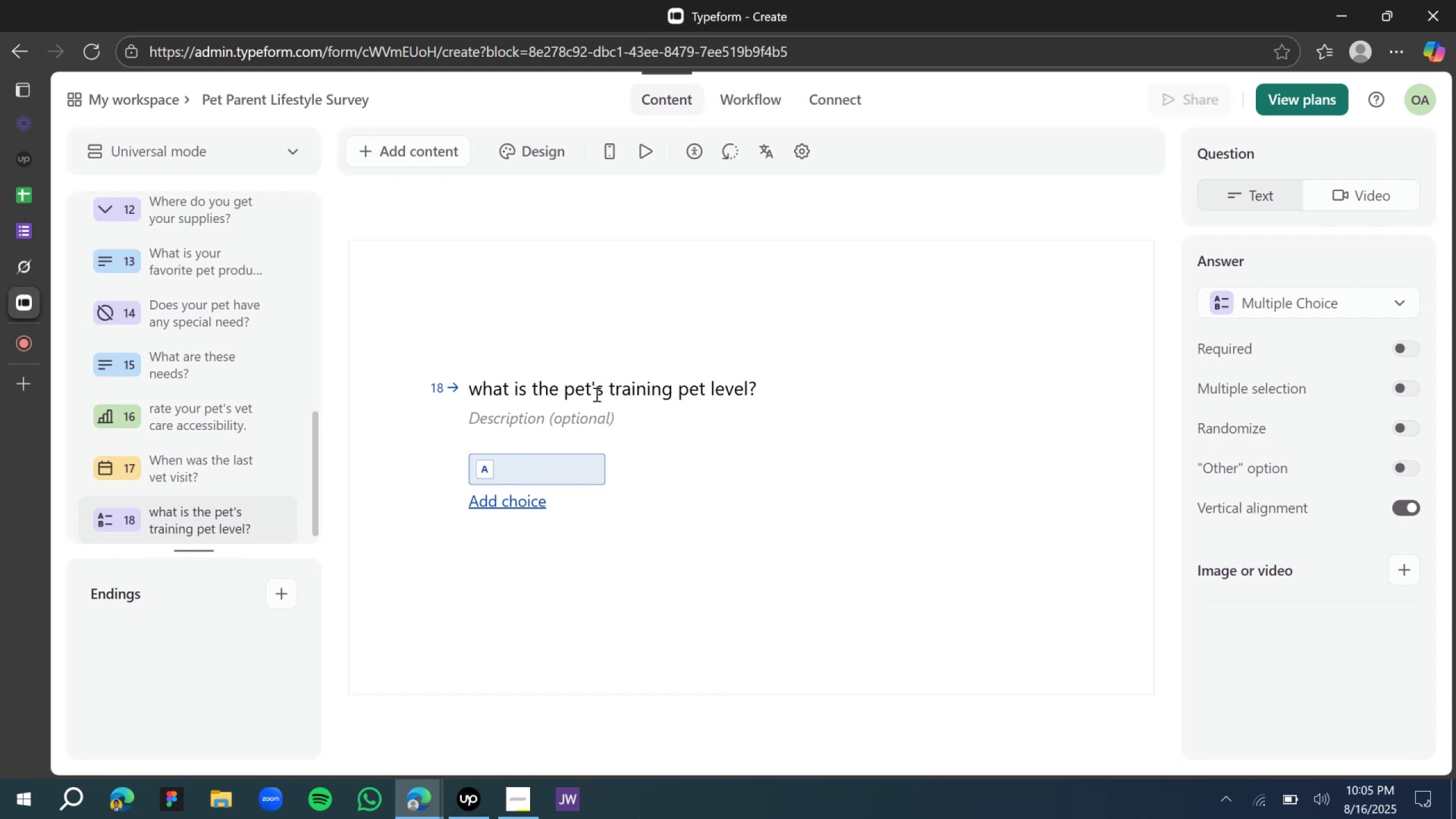 
left_click([513, 220])
 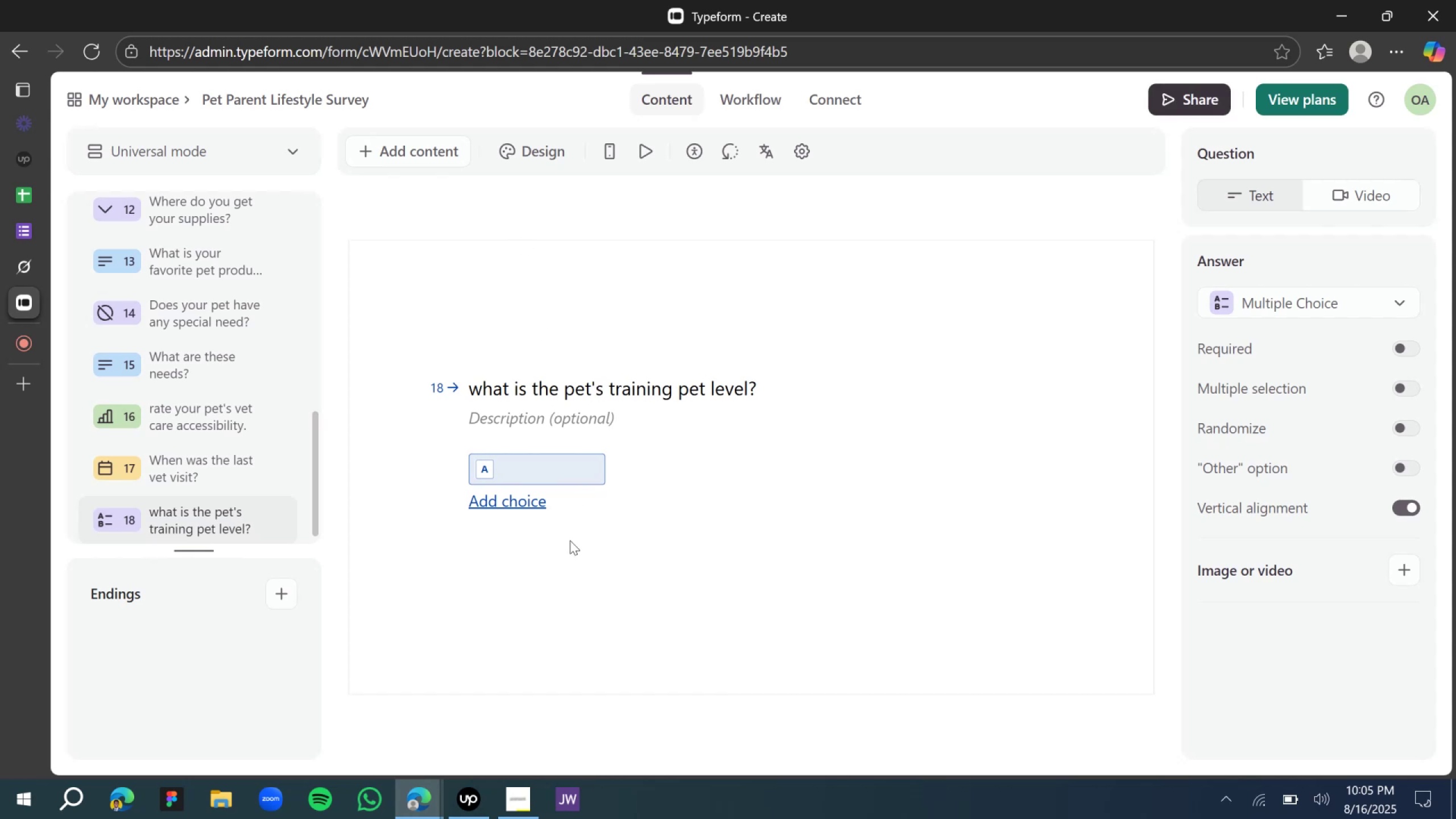 
left_click([524, 468])
 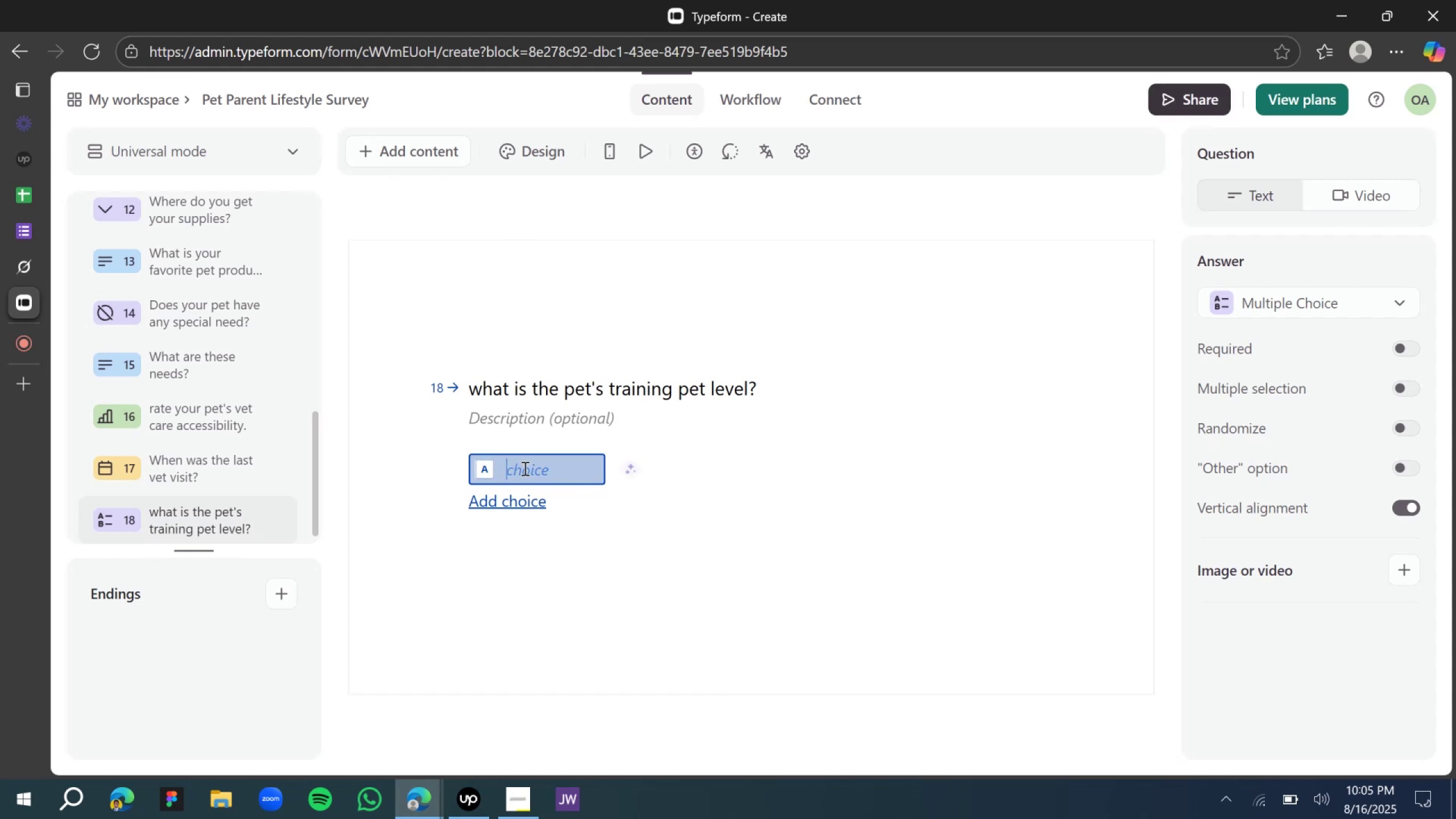 
type(Well trained)
 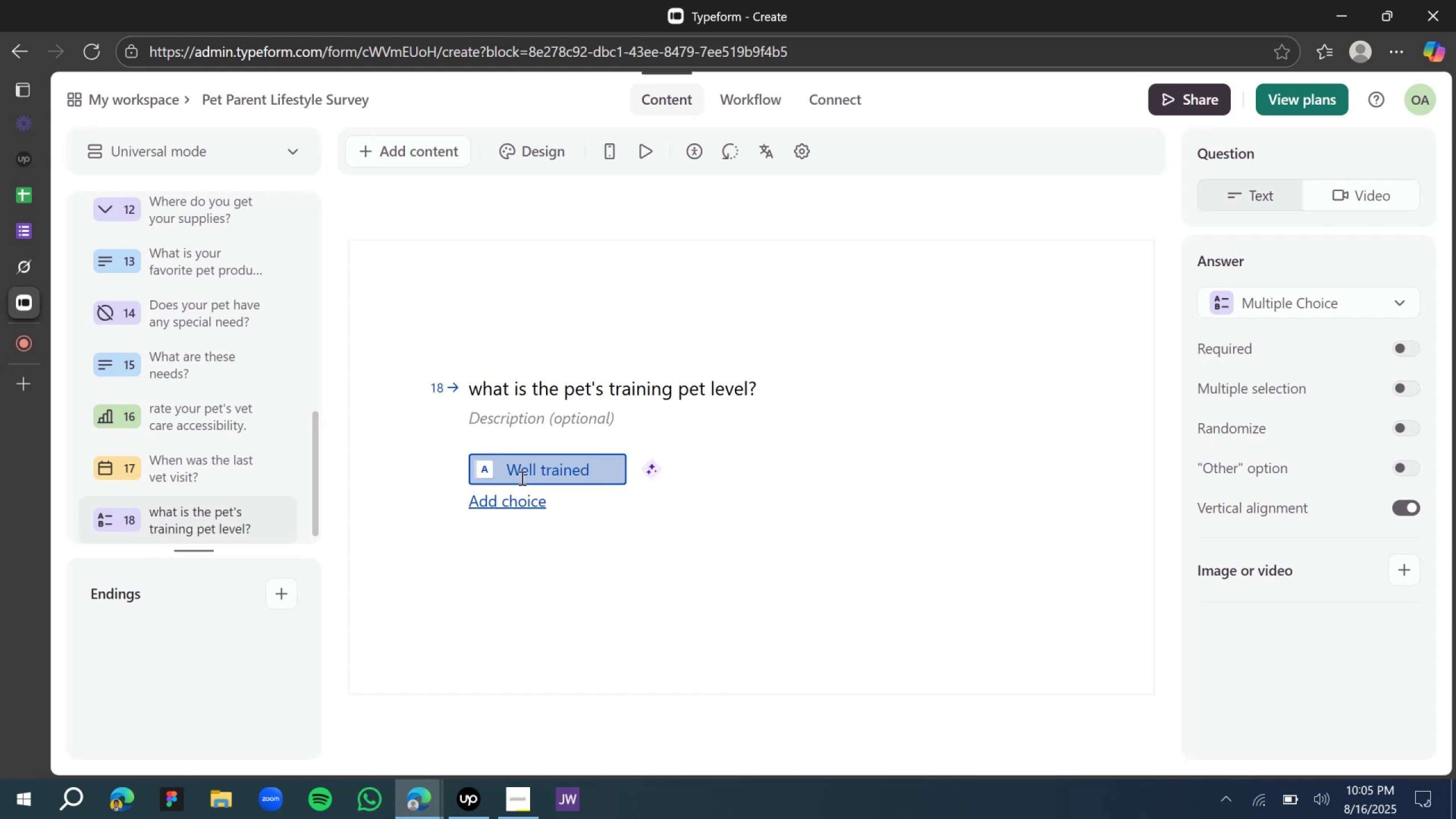 
wait(7.53)
 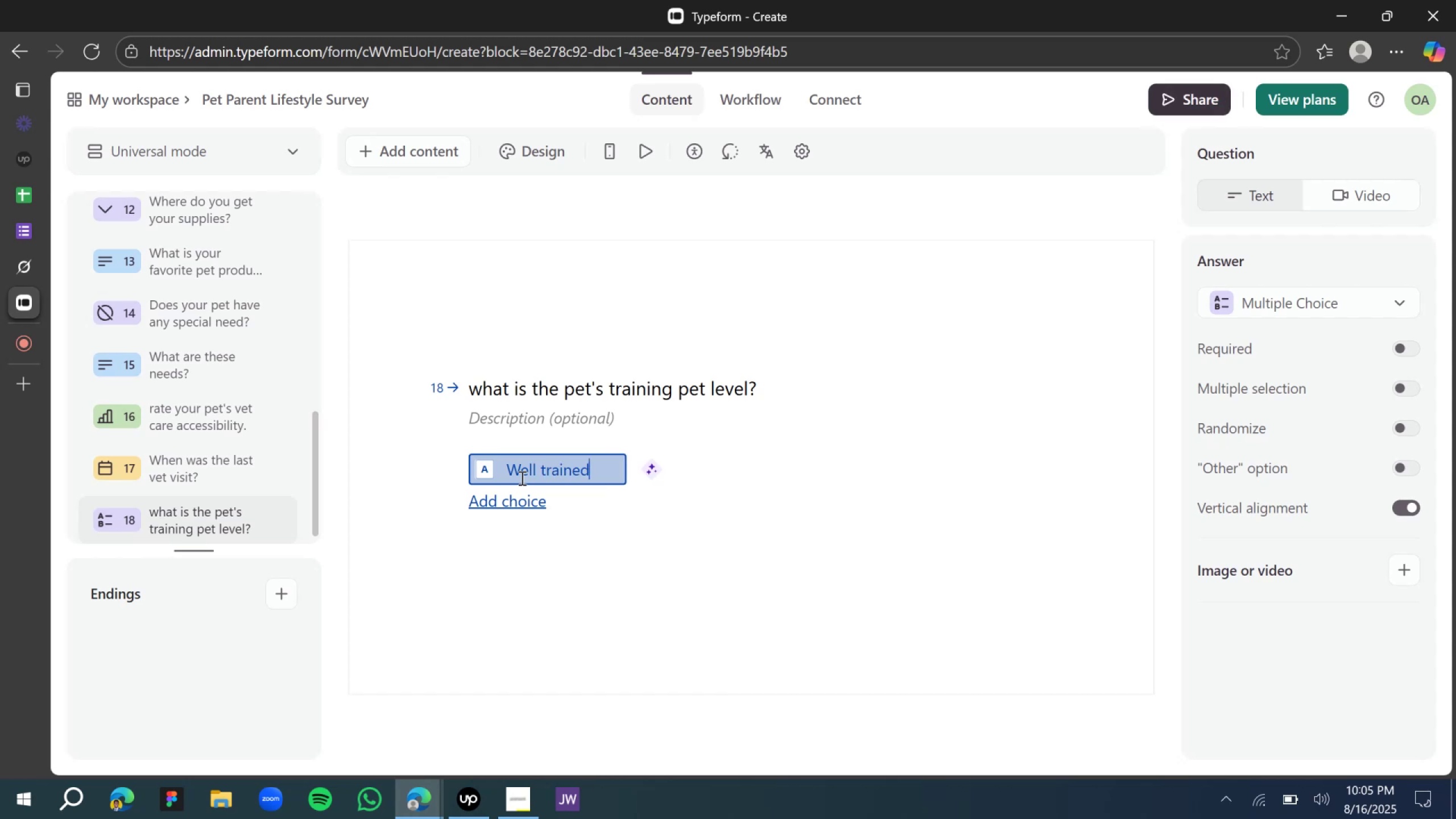 
left_click([657, 472])
 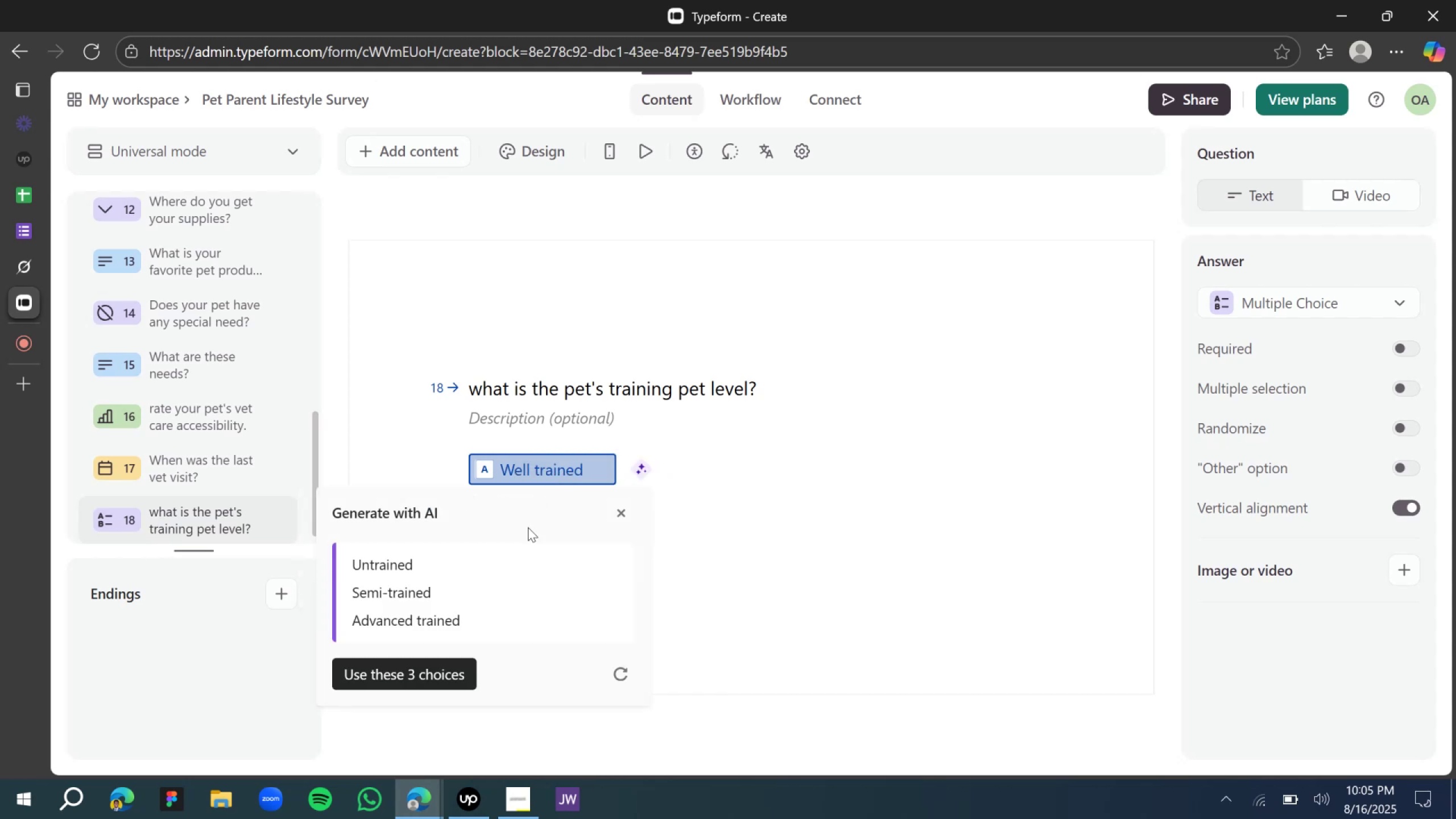 
left_click([414, 681])
 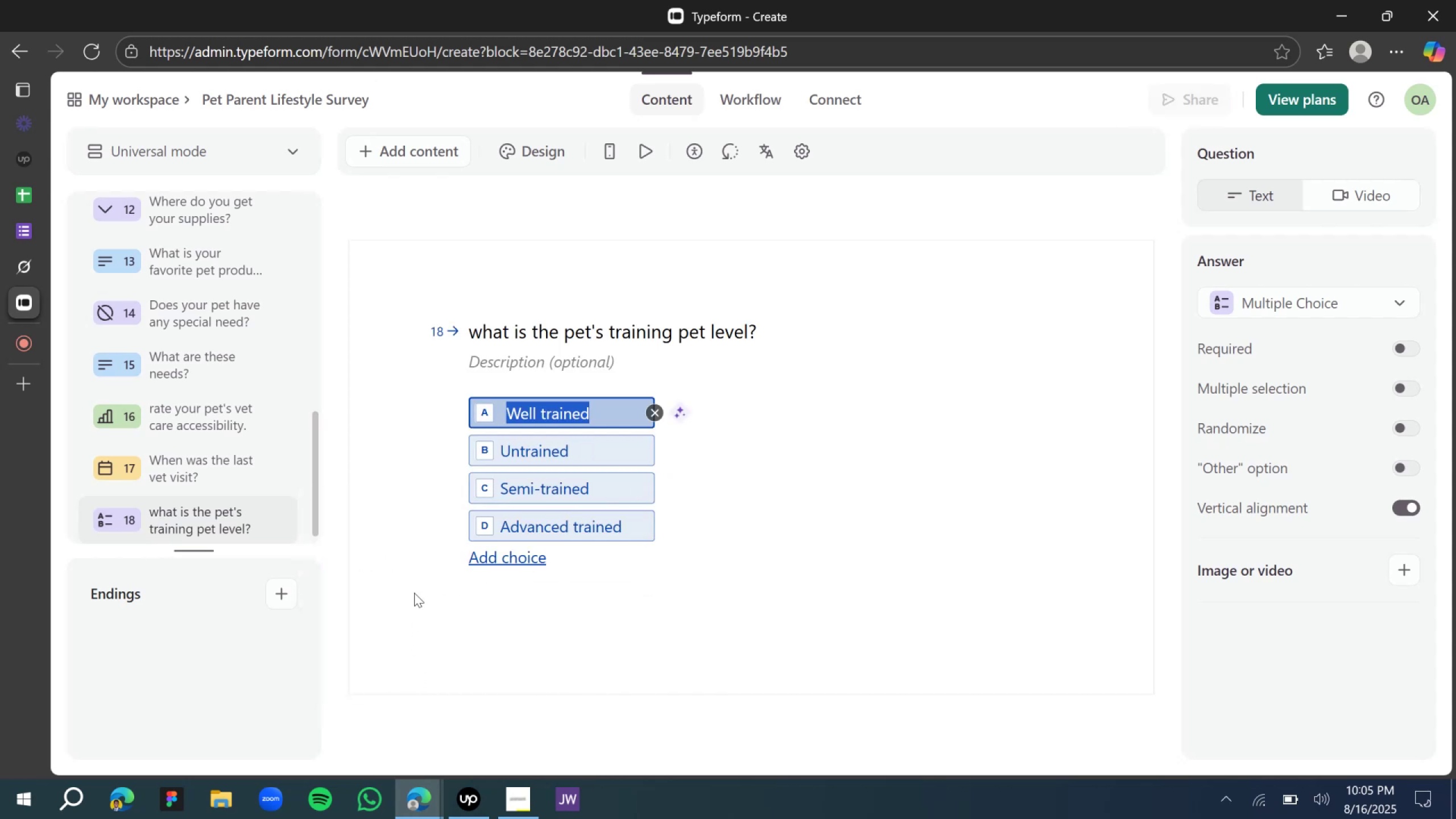 
left_click([410, 473])
 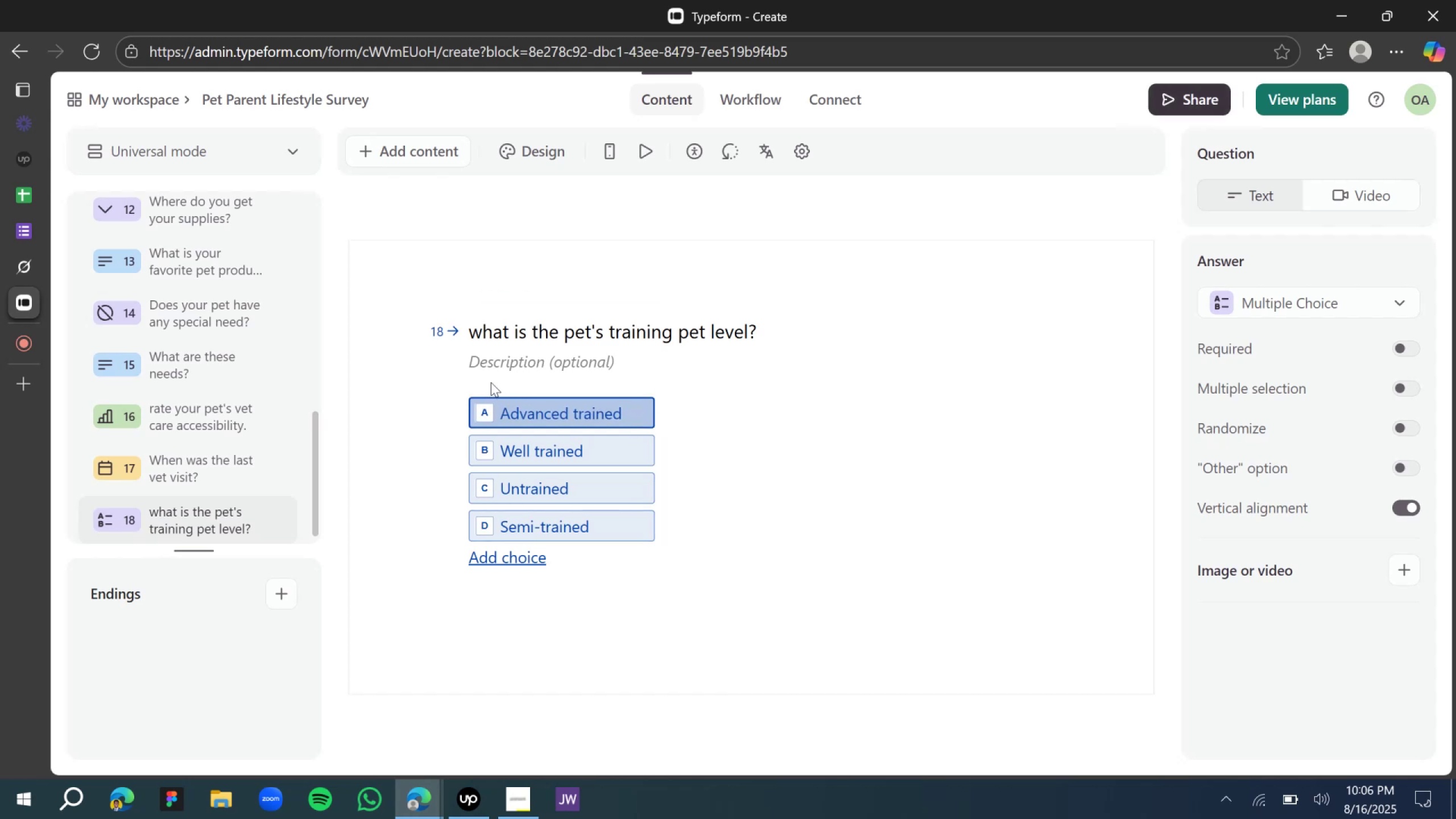 
wait(19.73)
 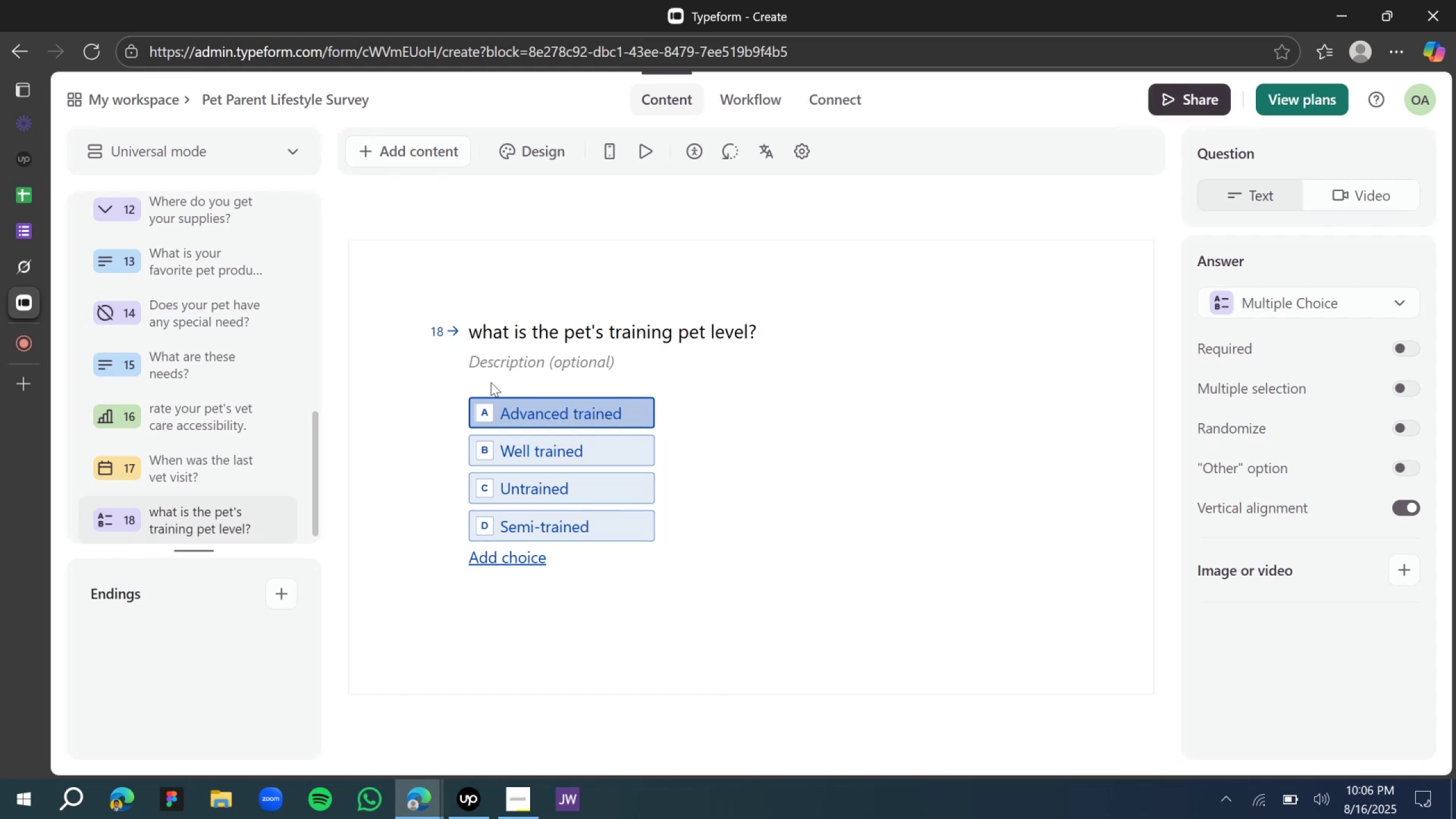 
left_click([657, 452])
 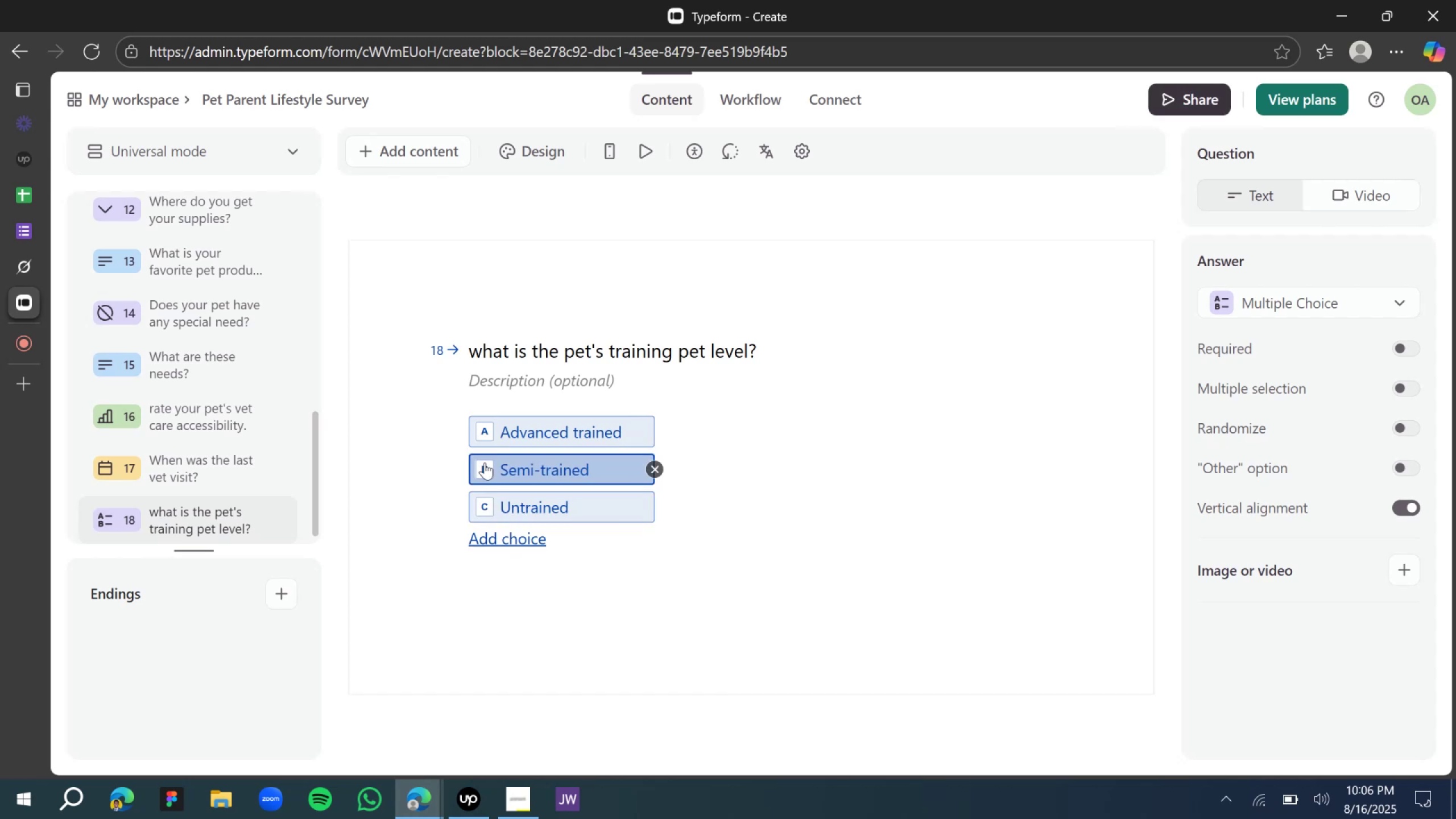 
wait(10.86)
 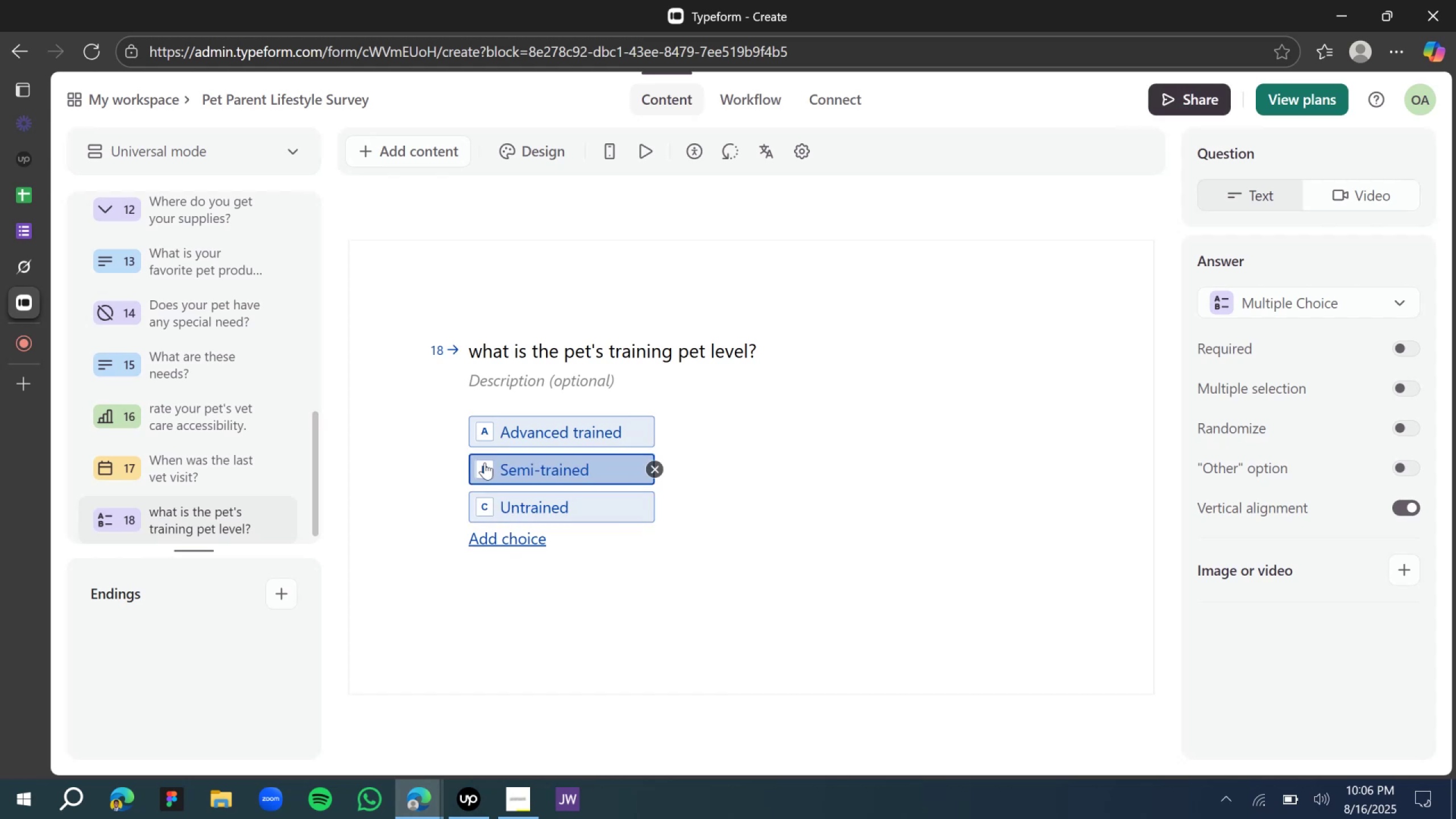 
double_click([644, 255])
 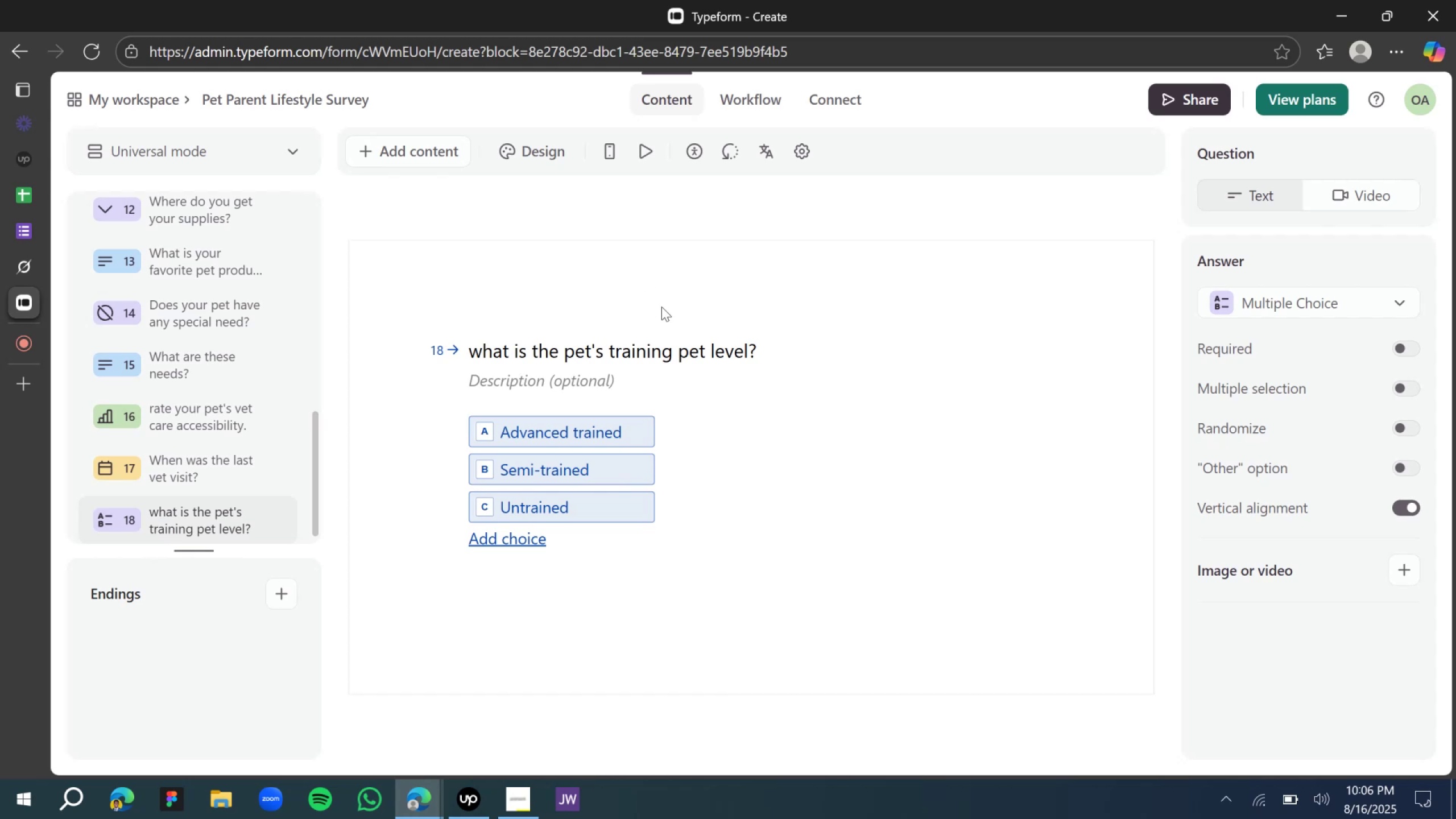 
wait(22.77)
 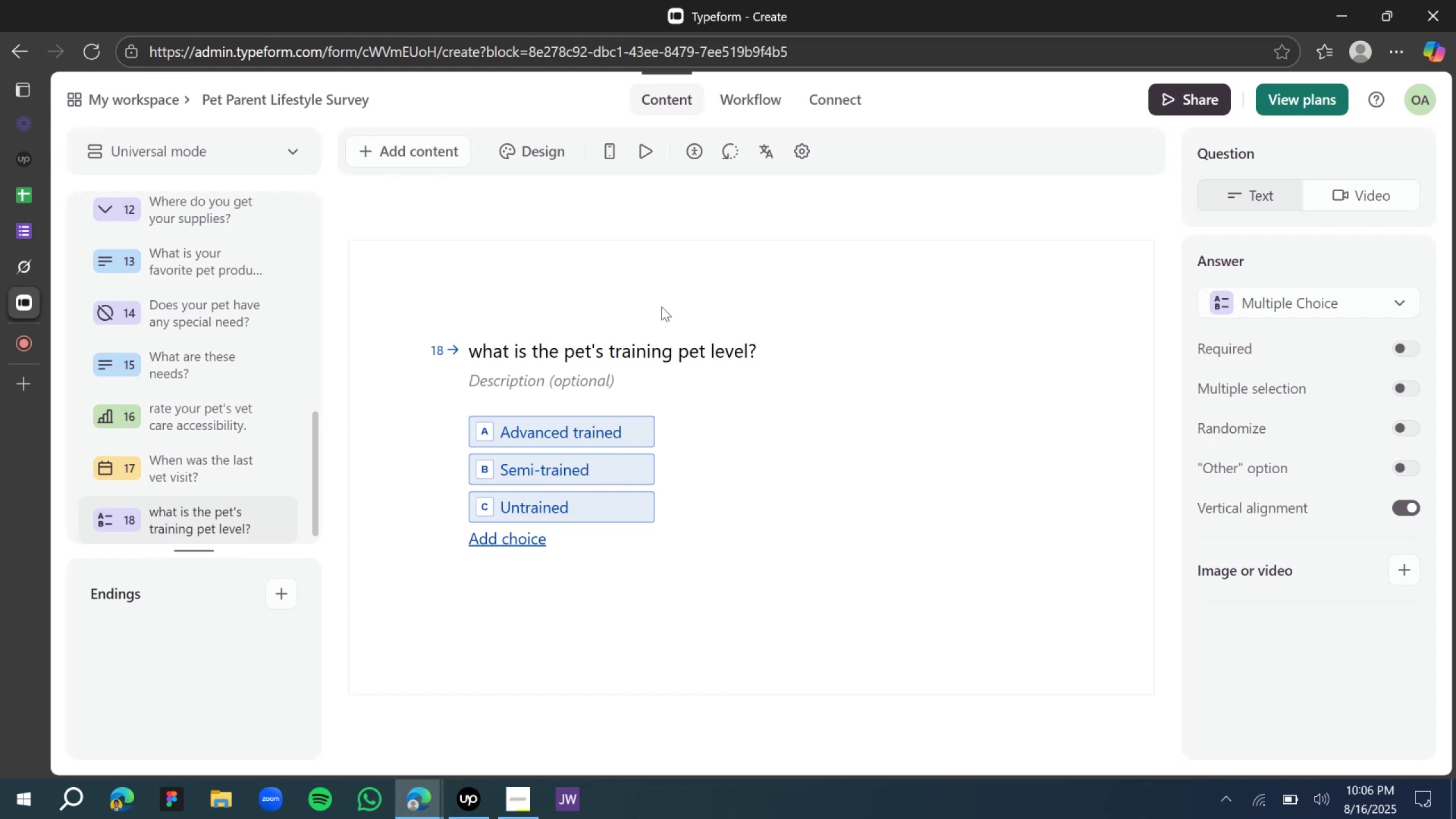 
left_click([618, 297])
 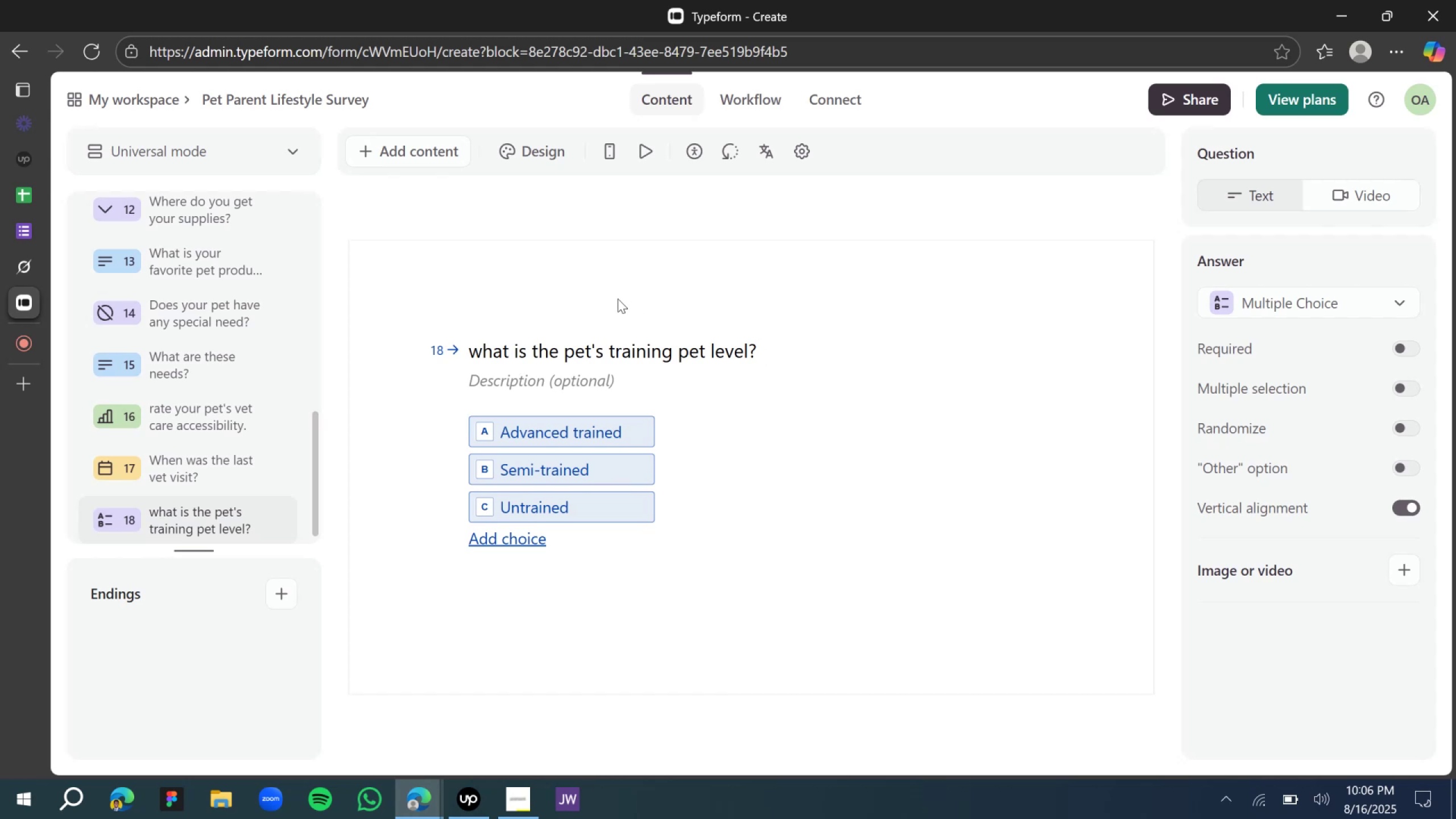 
scroll: coordinate [270, 419], scroll_direction: down, amount: 8.0
 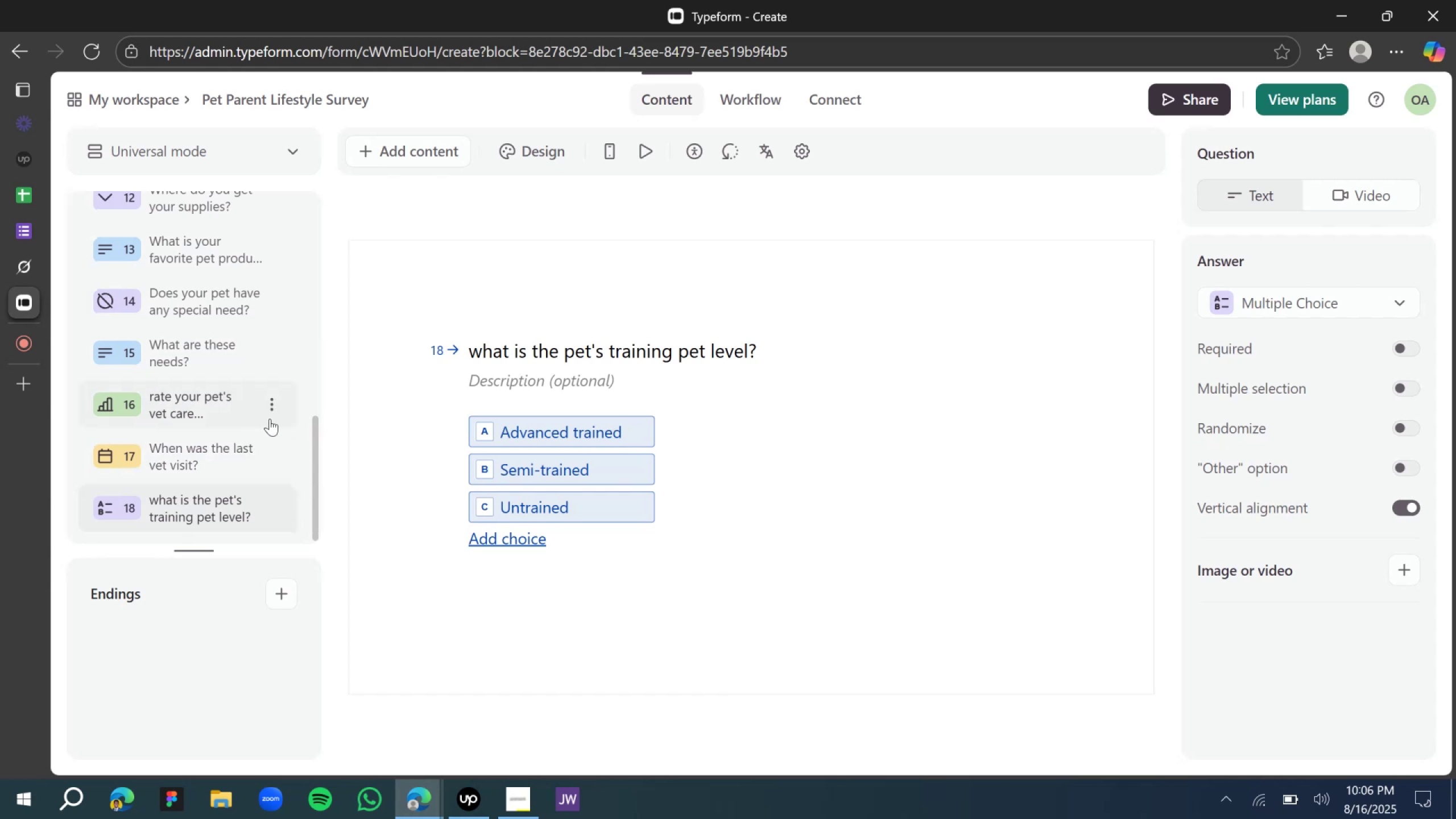 
scroll: coordinate [270, 419], scroll_direction: down, amount: 2.0
 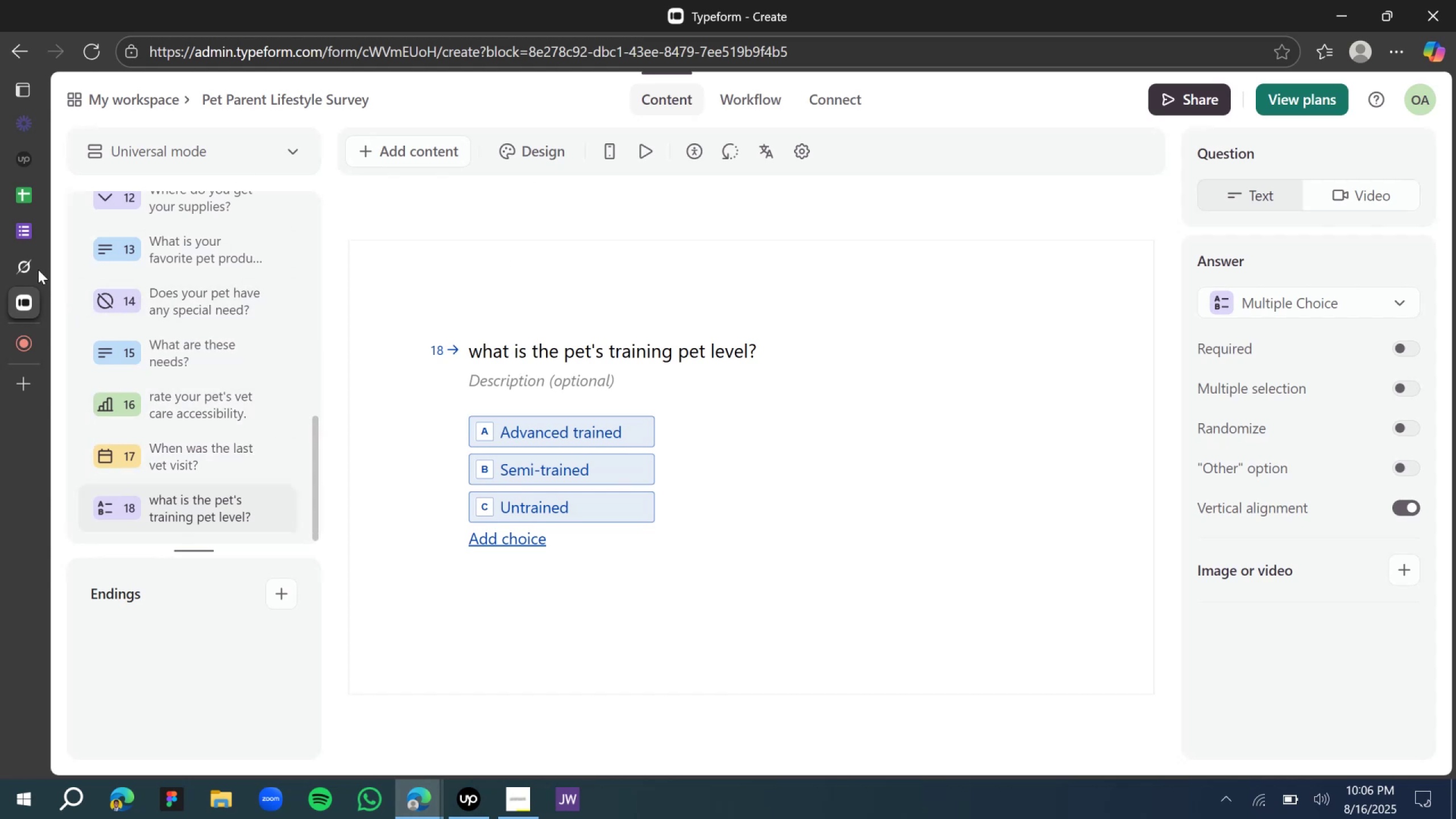 
left_click([34, 272])
 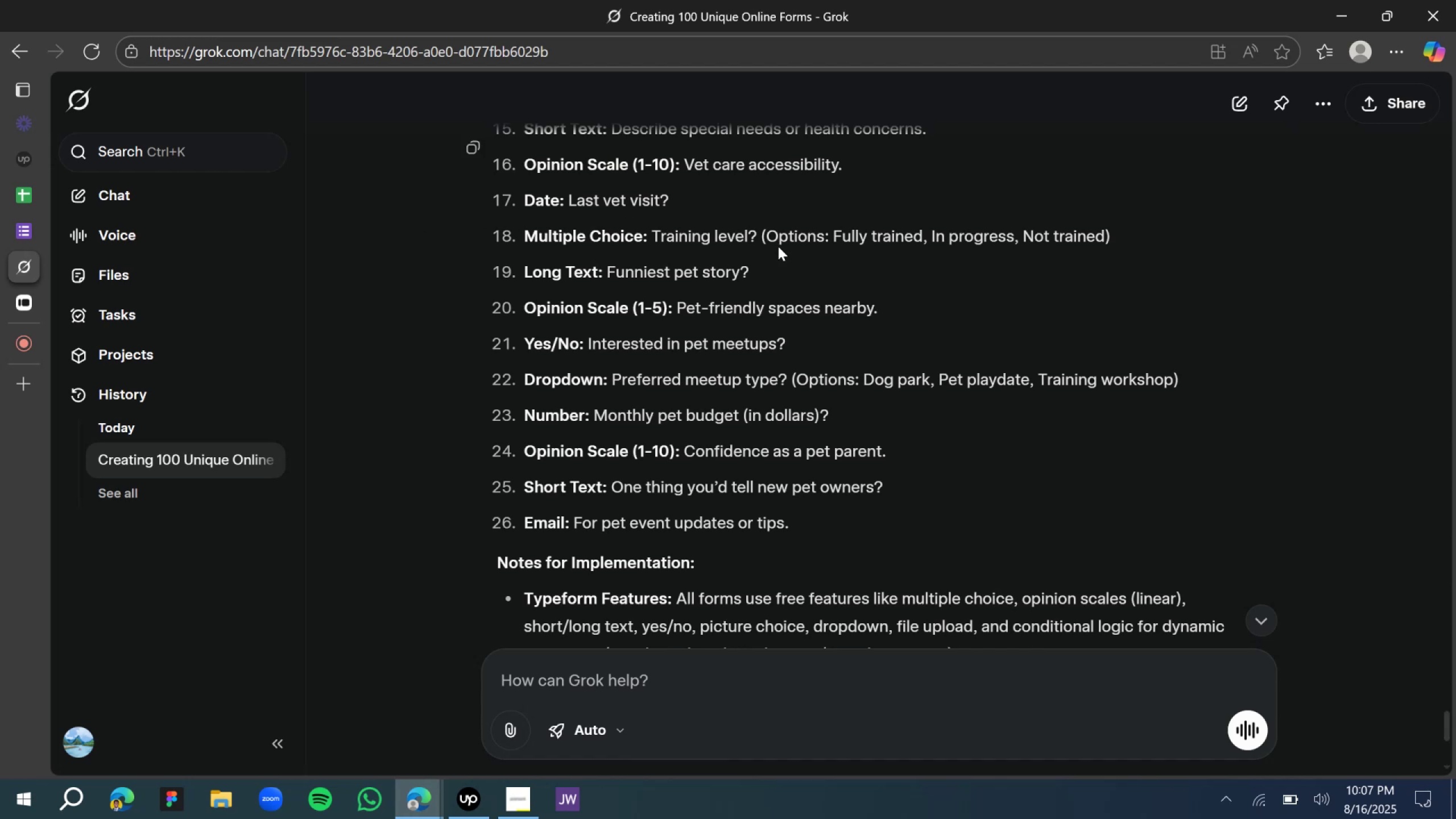 
scroll: coordinate [778, 246], scroll_direction: down, amount: 1.0
 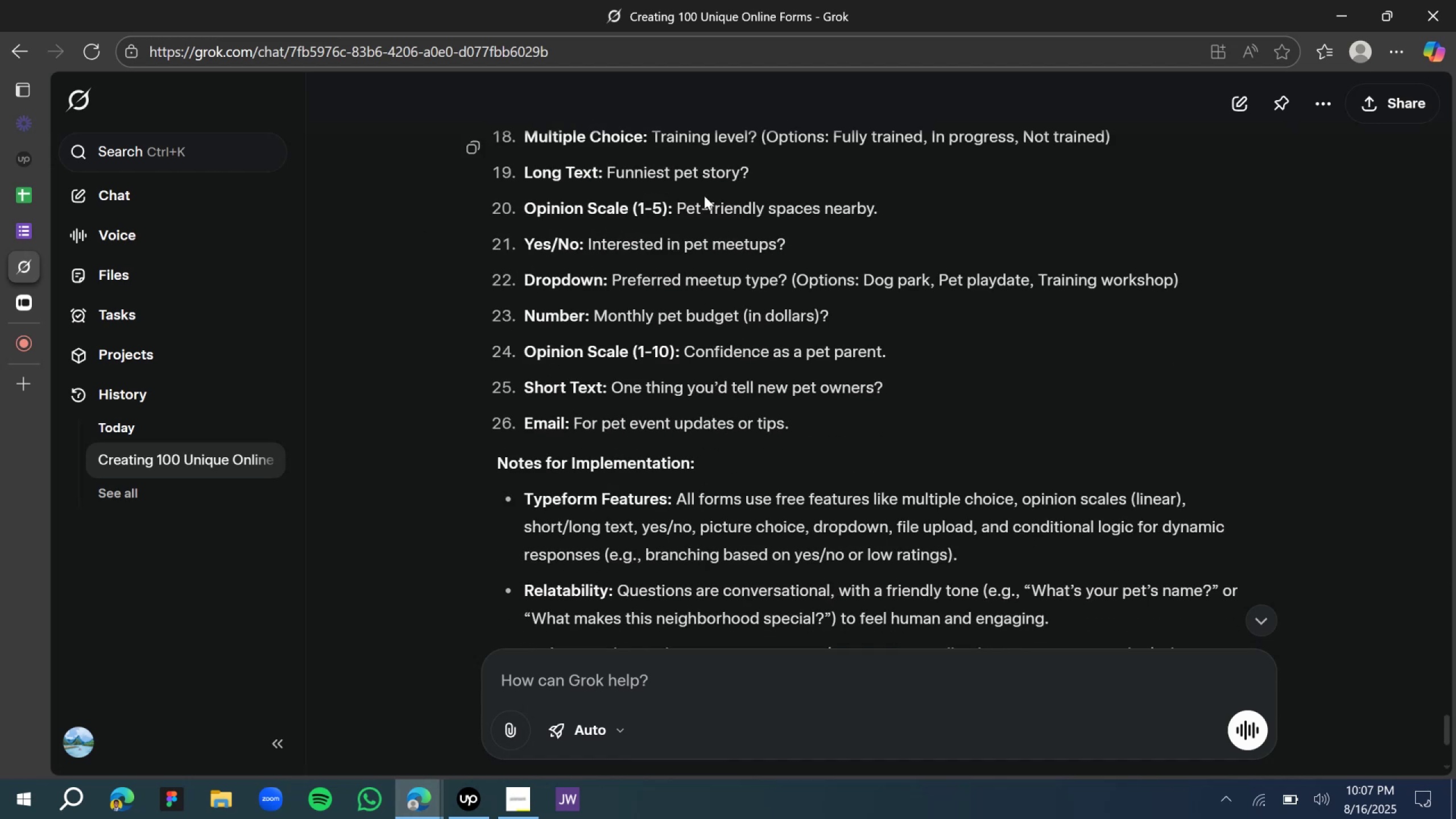 
wait(9.06)
 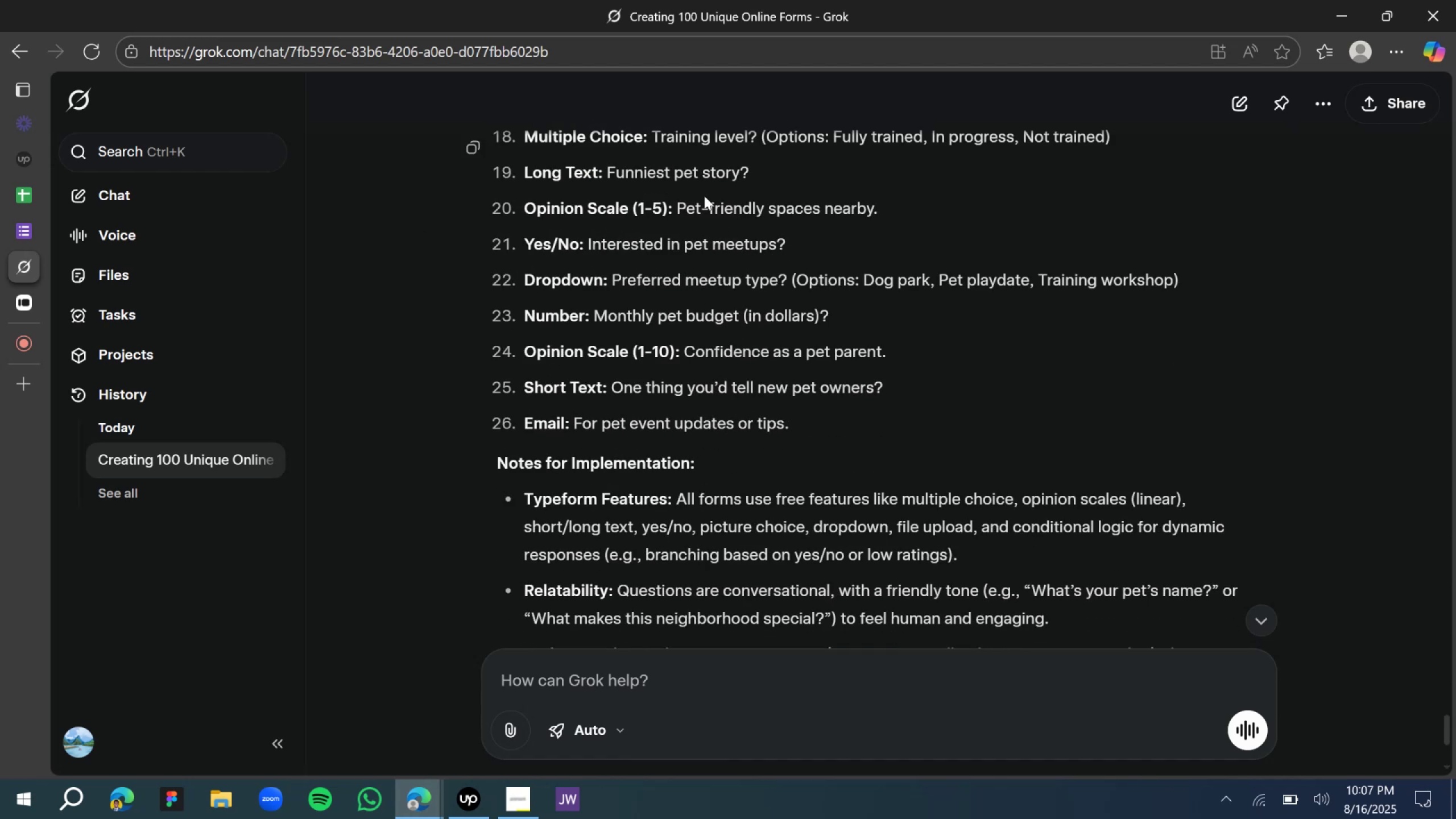 
left_click([22, 294])
 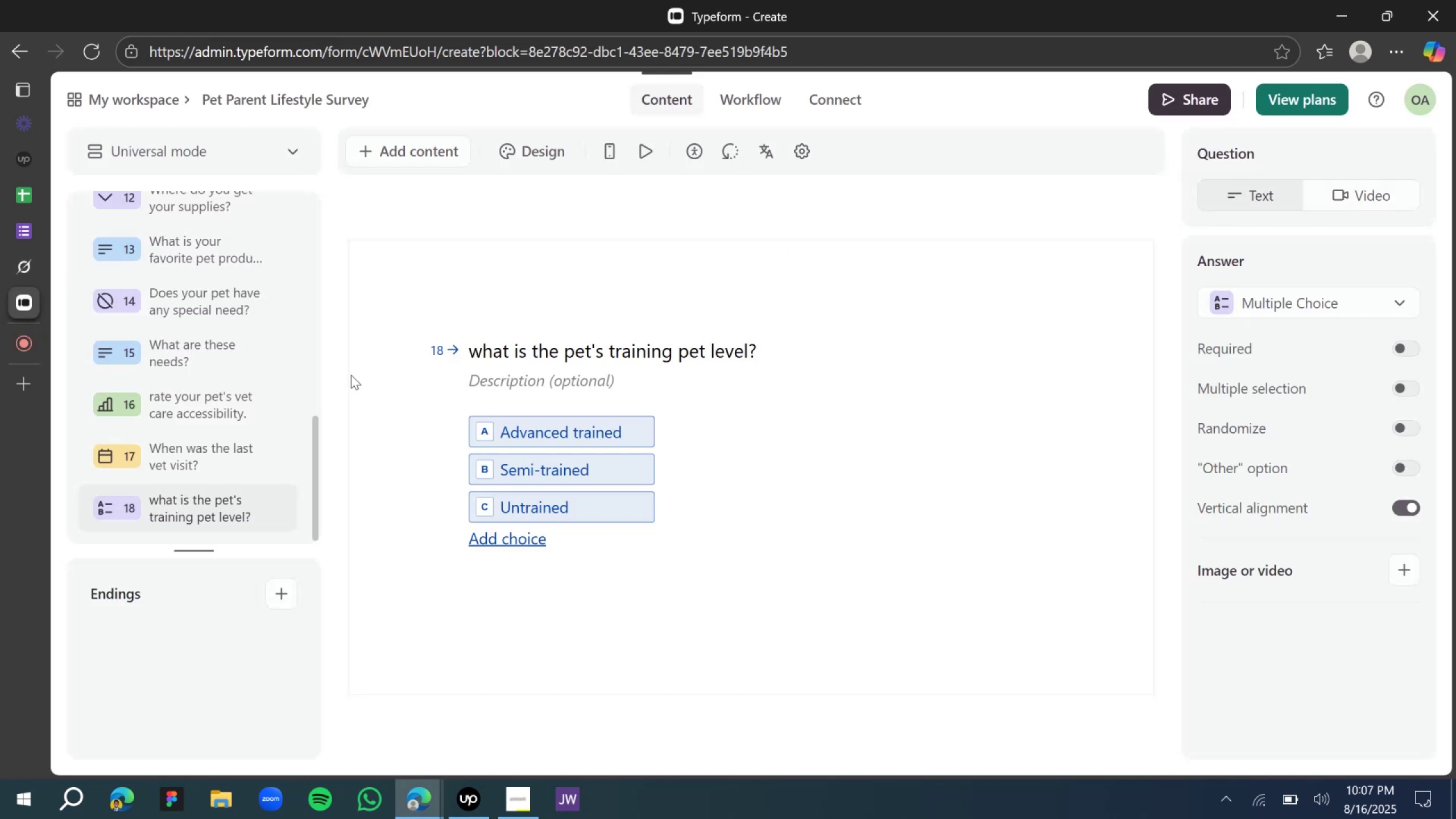 
left_click([383, 147])
 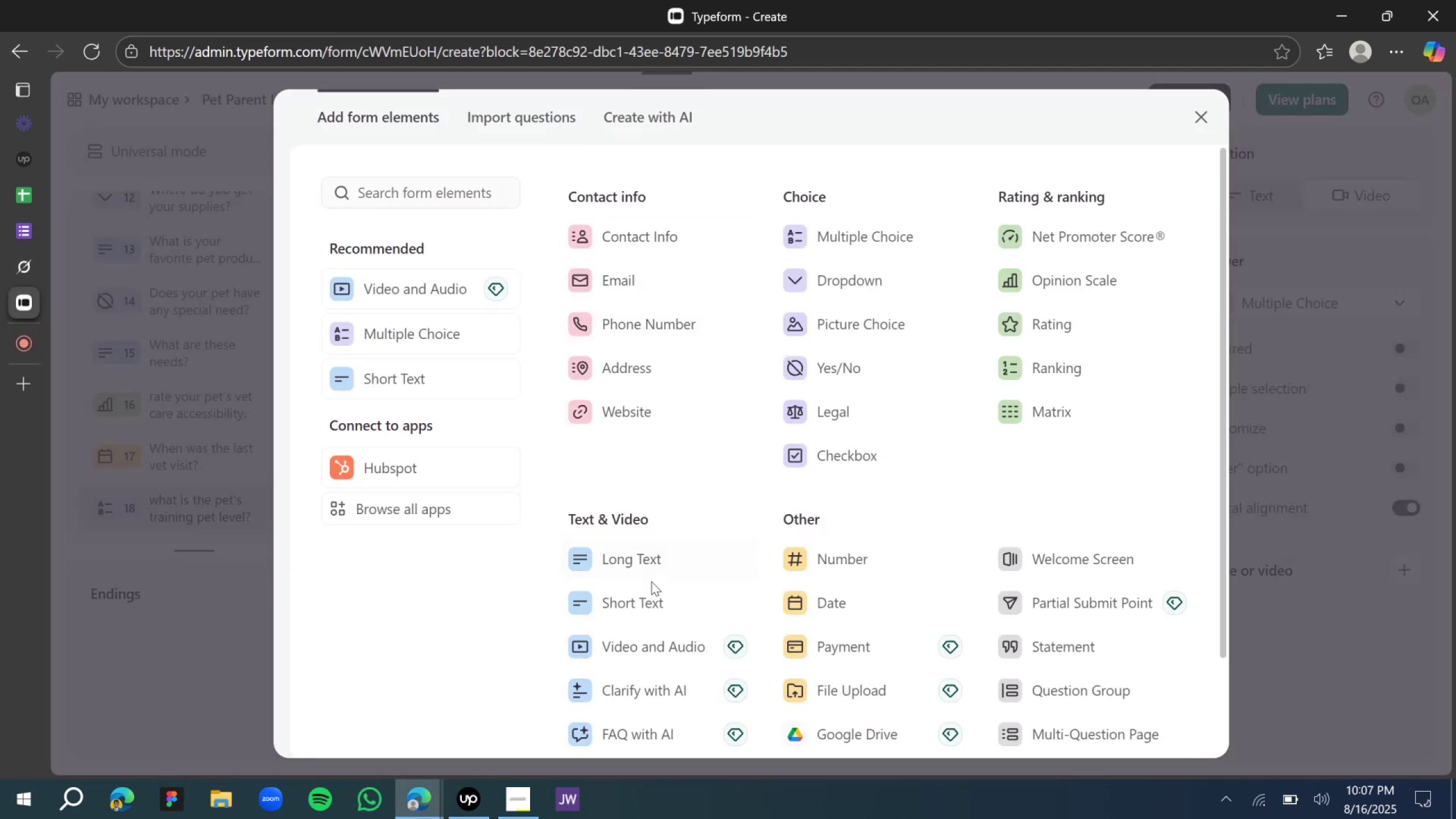 
left_click([637, 557])
 